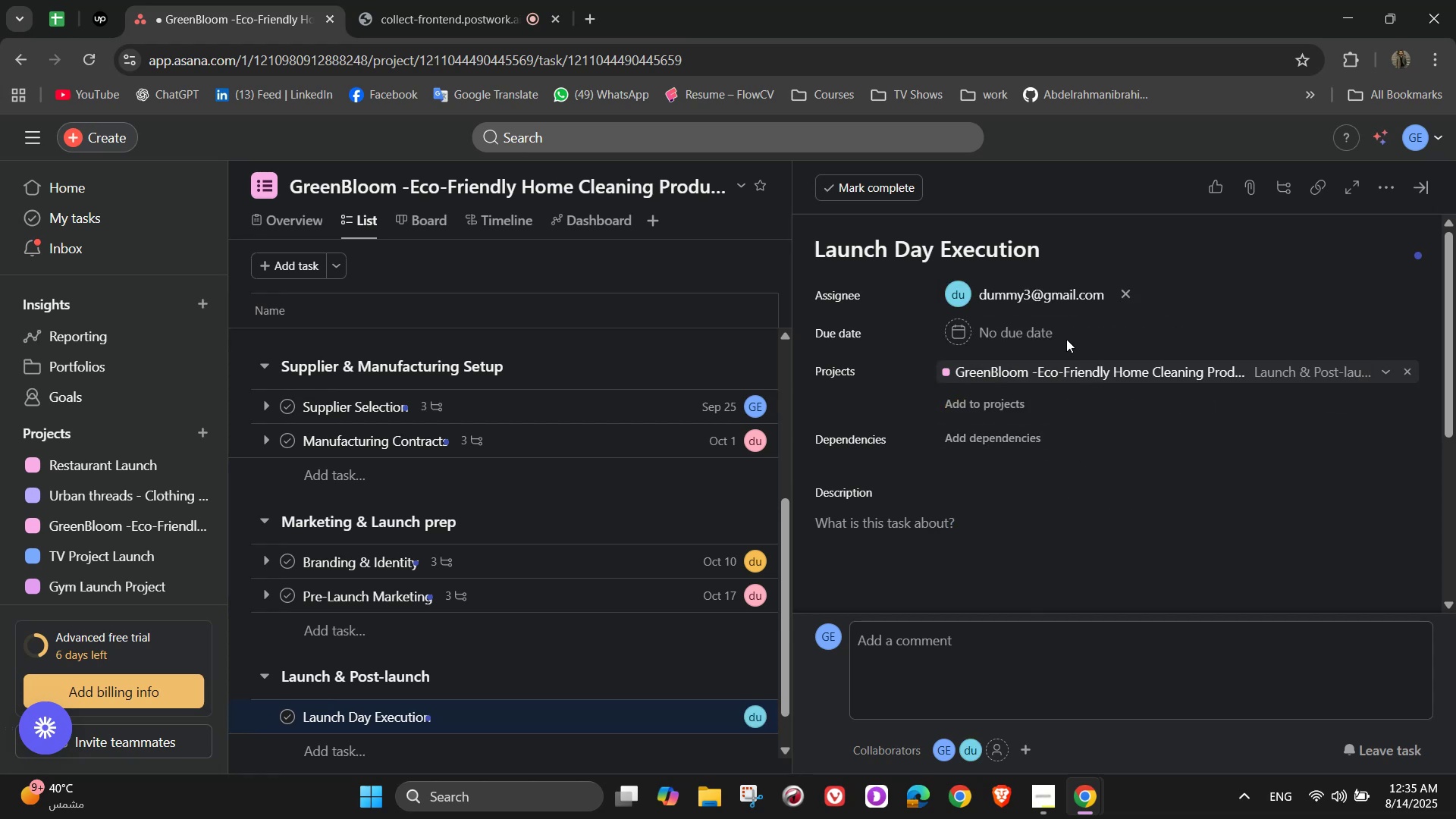 
double_click([1042, 330])
 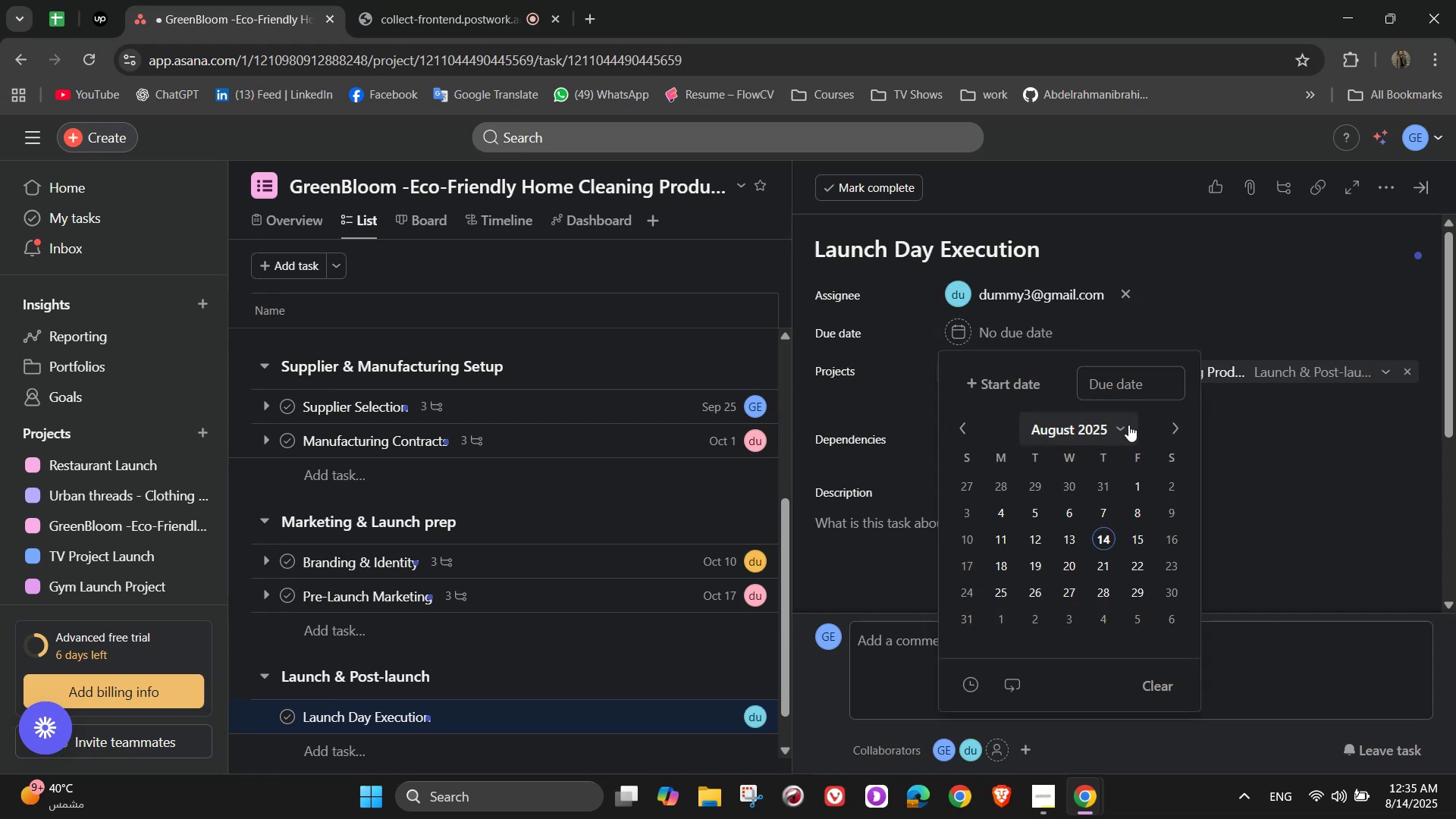 
left_click([1164, 435])
 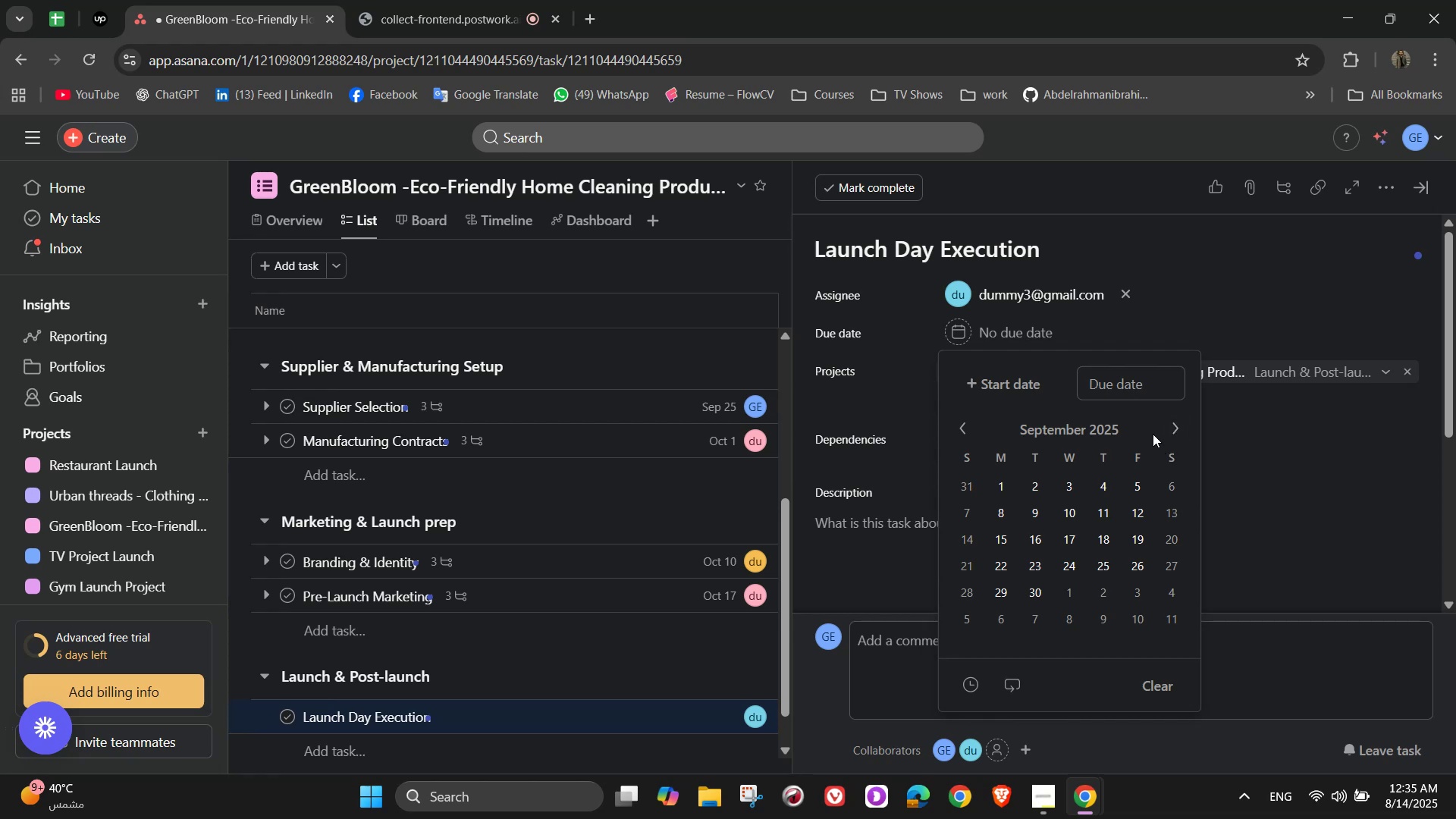 
left_click([1172, 423])
 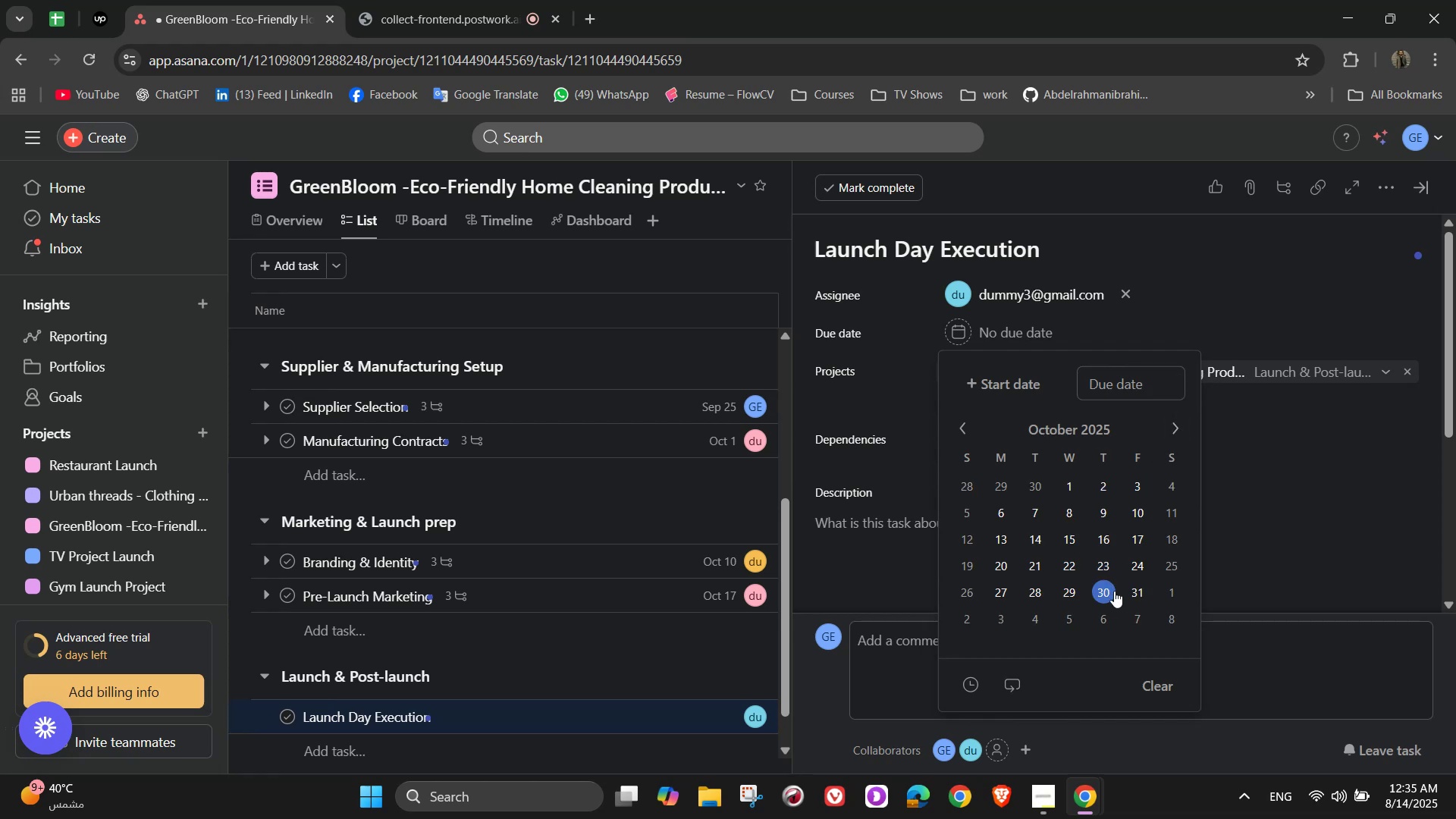 
left_click_drag(start_coordinate=[1113, 592], to_coordinate=[1062, 588])
 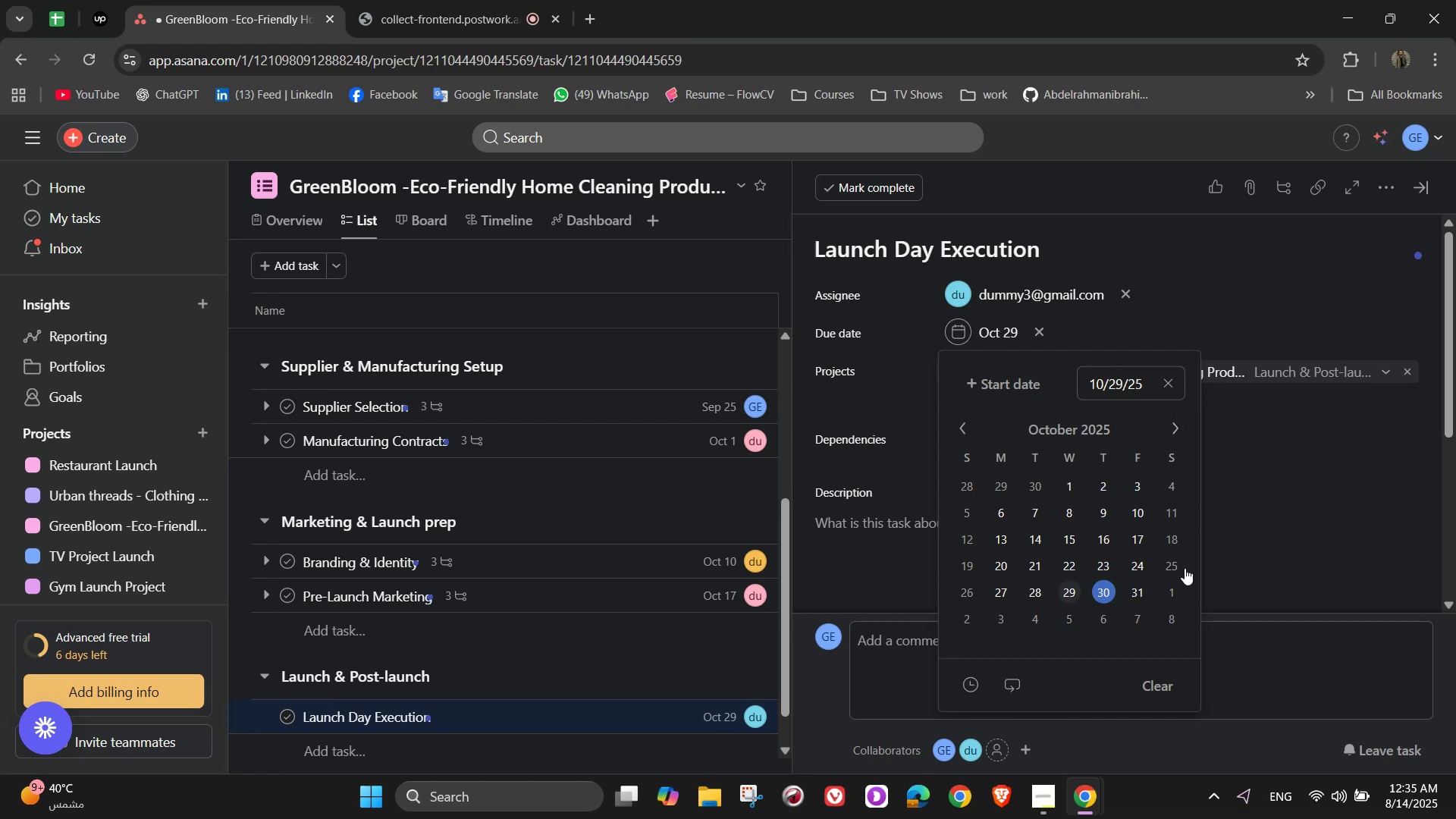 
double_click([1270, 498])
 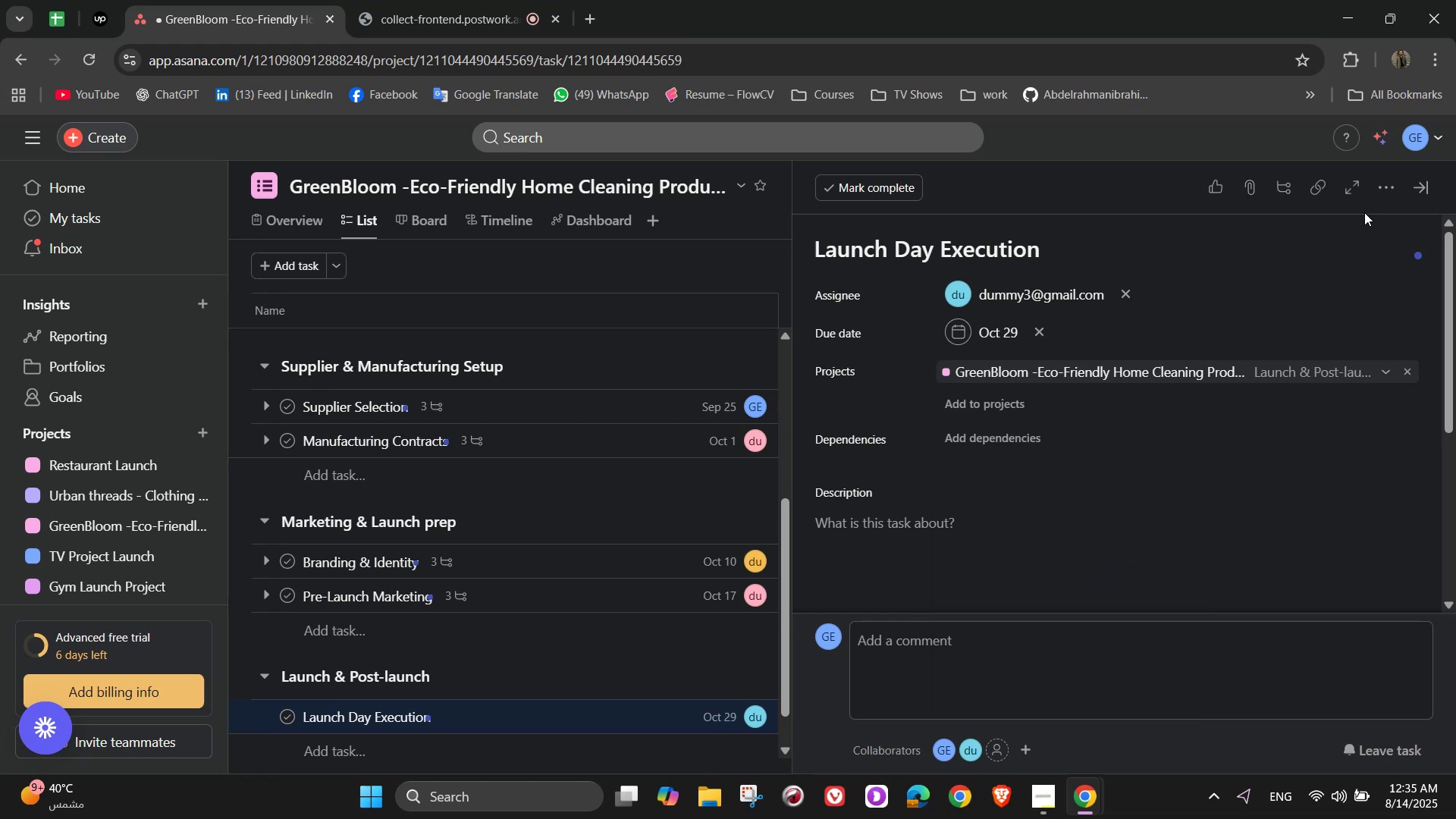 
left_click([1379, 190])
 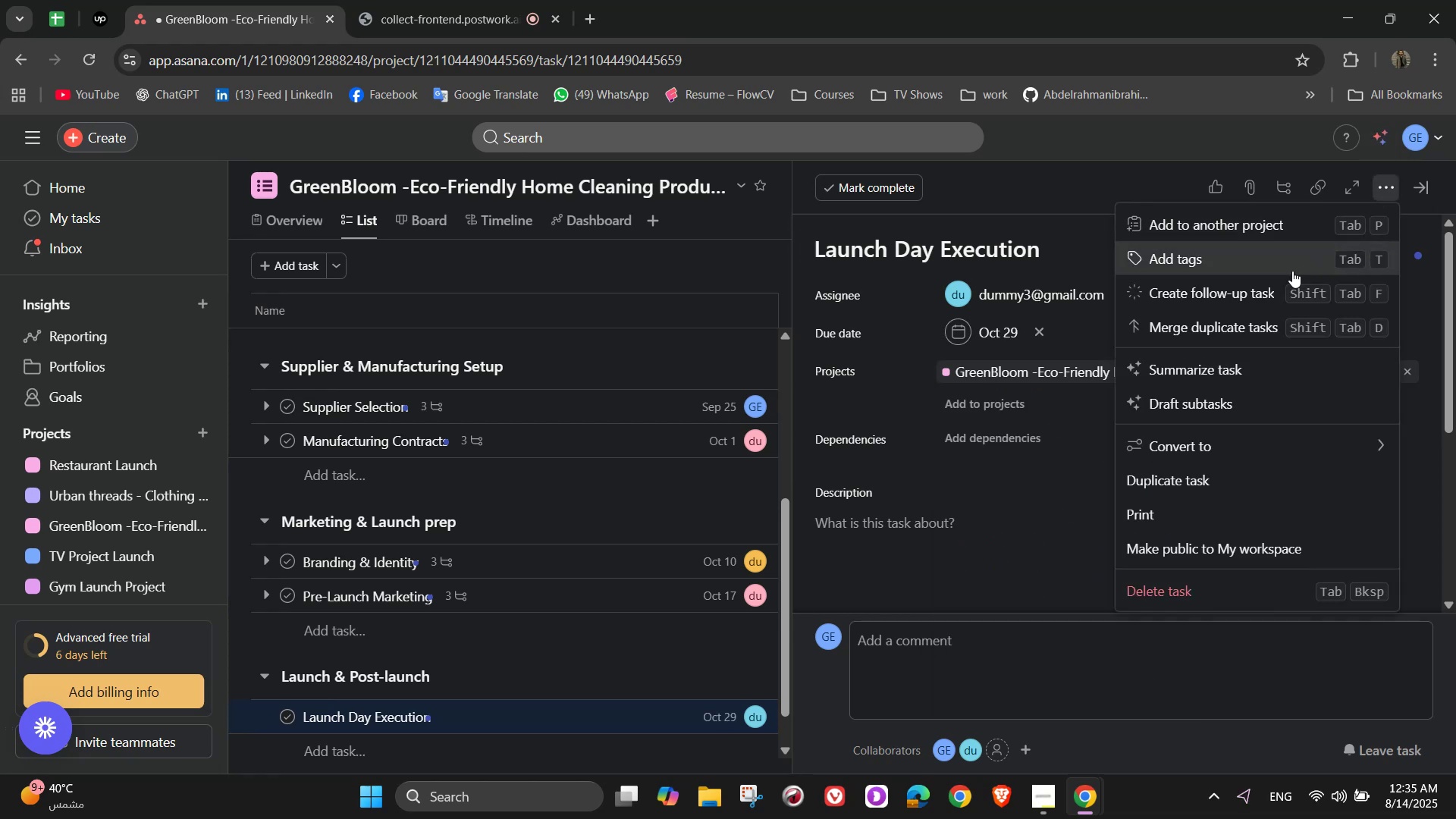 
left_click([1291, 271])
 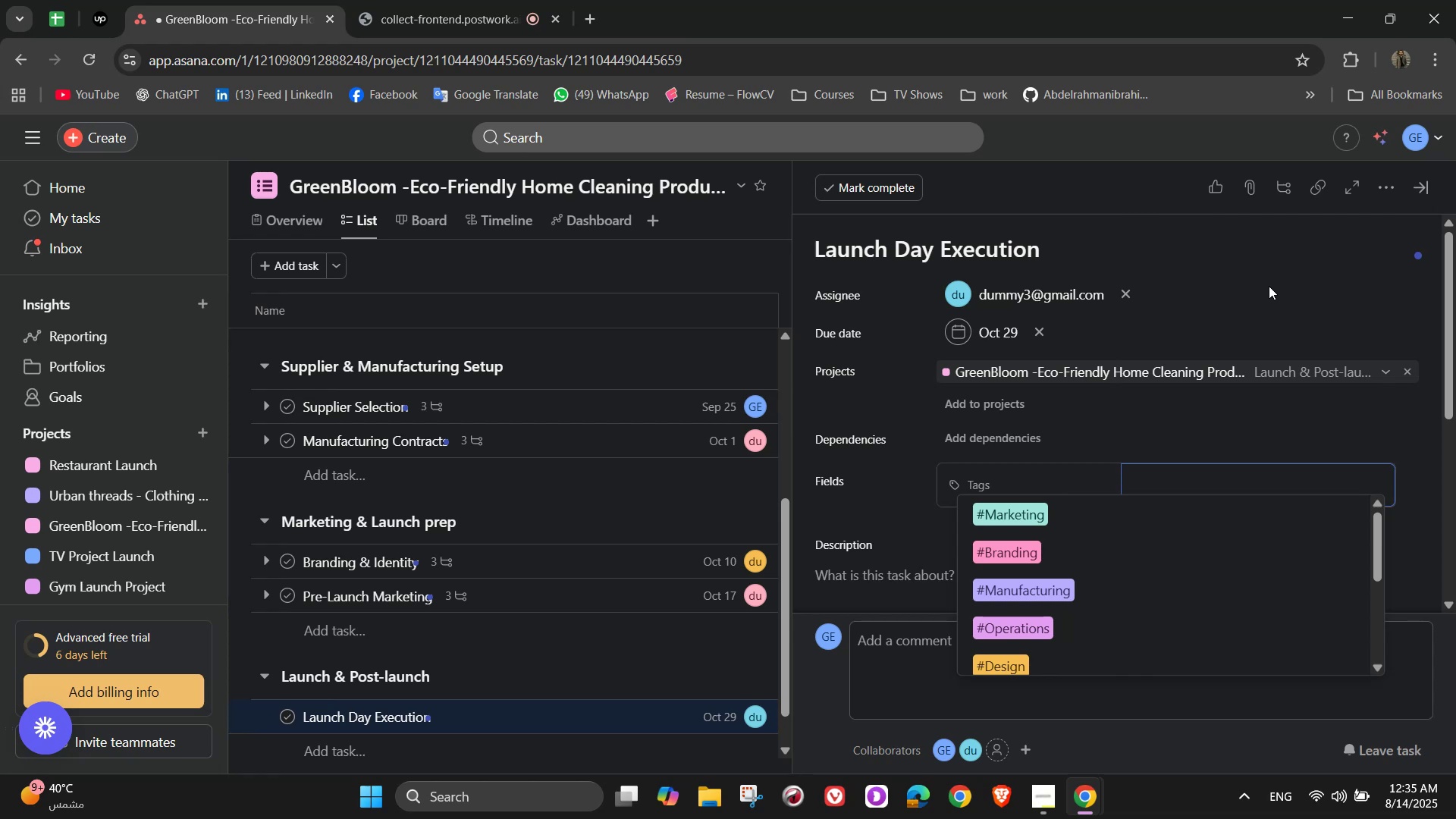 
wait(17.52)
 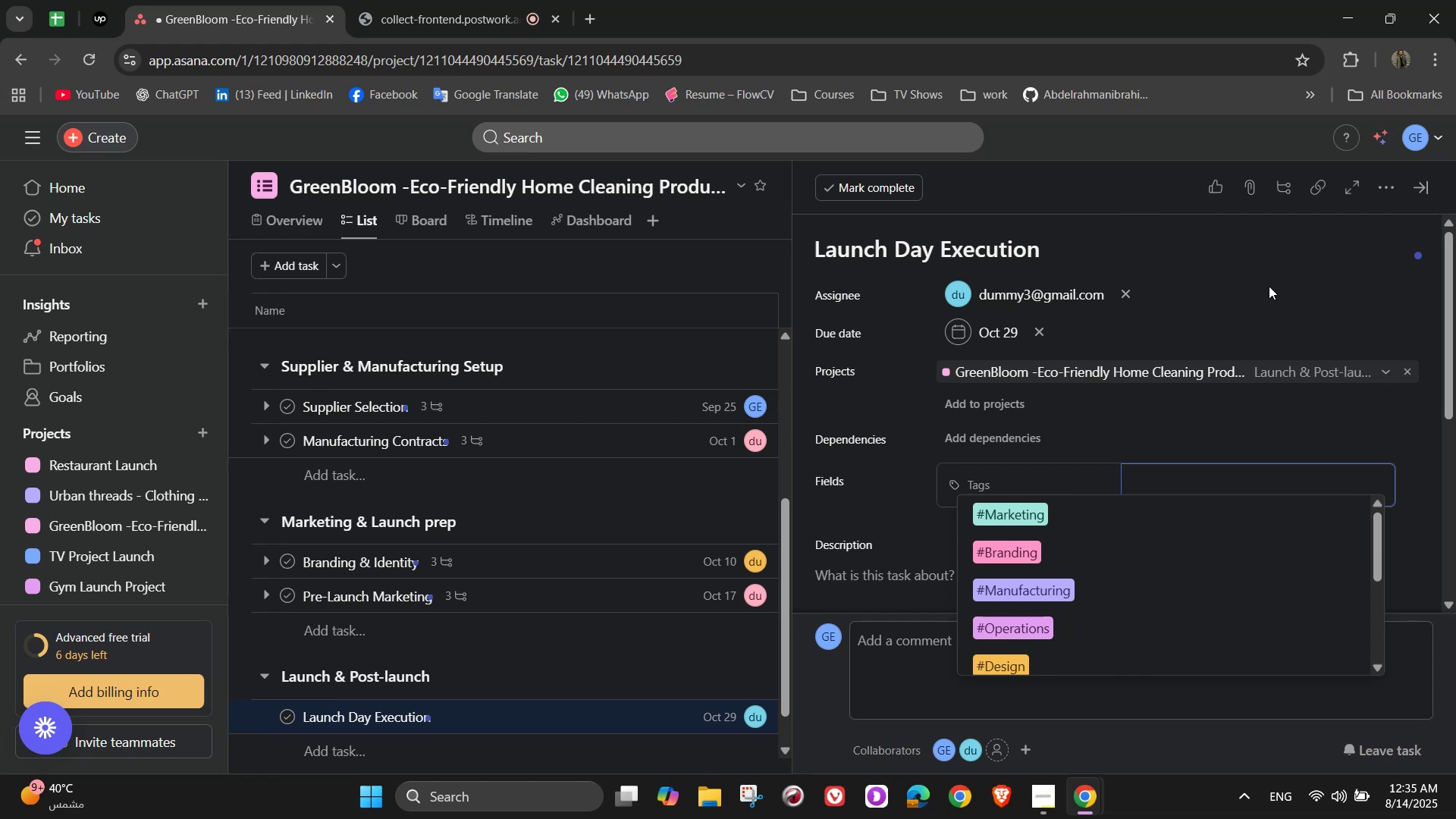 
type(r)
key(Backspace)
type(k)
key(Backspace)
type(;)
key(Backspace)
type(l)
key(Backspace)
type(ev)
 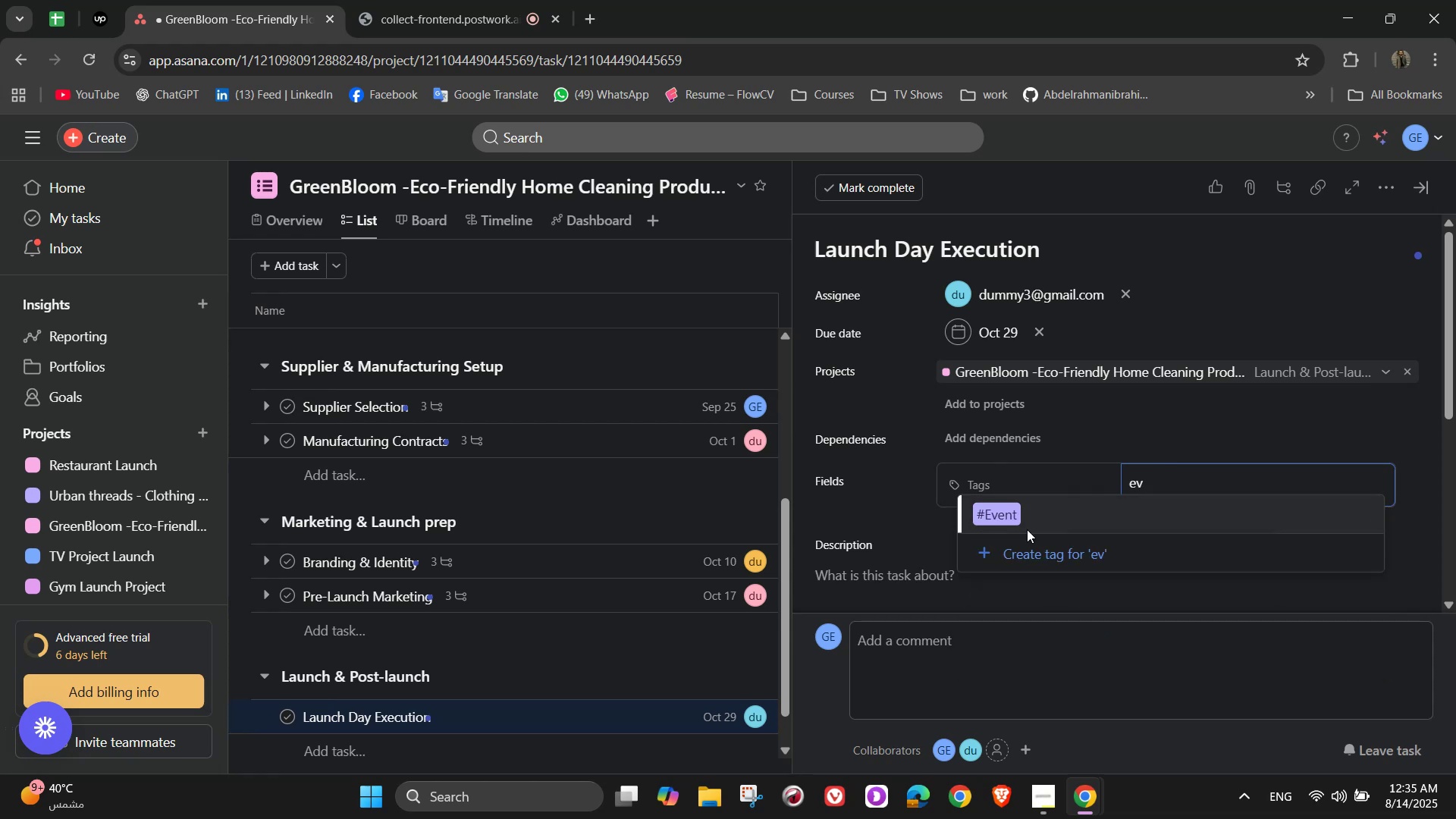 
left_click([1027, 529])
 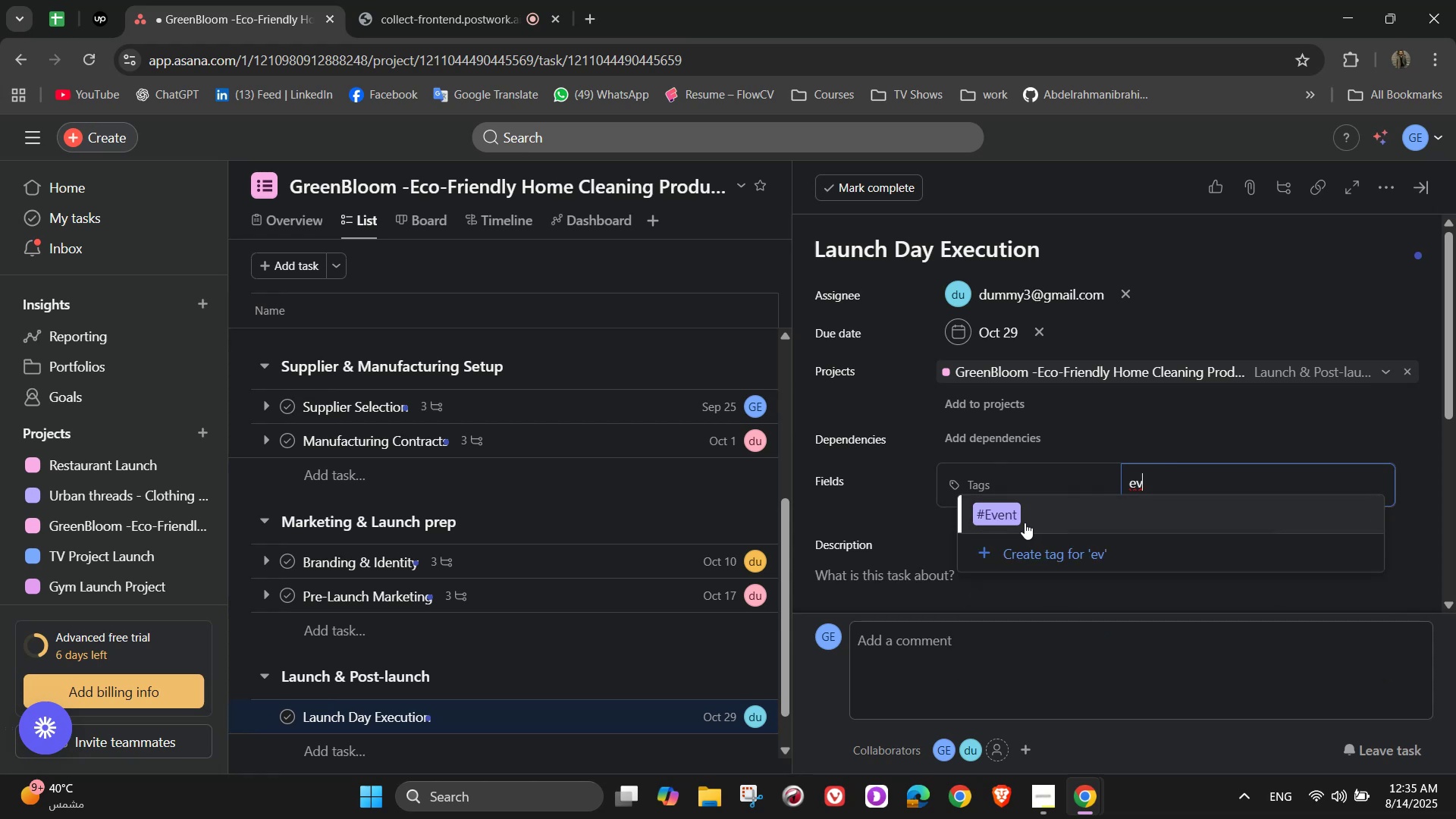 
left_click([1025, 521])
 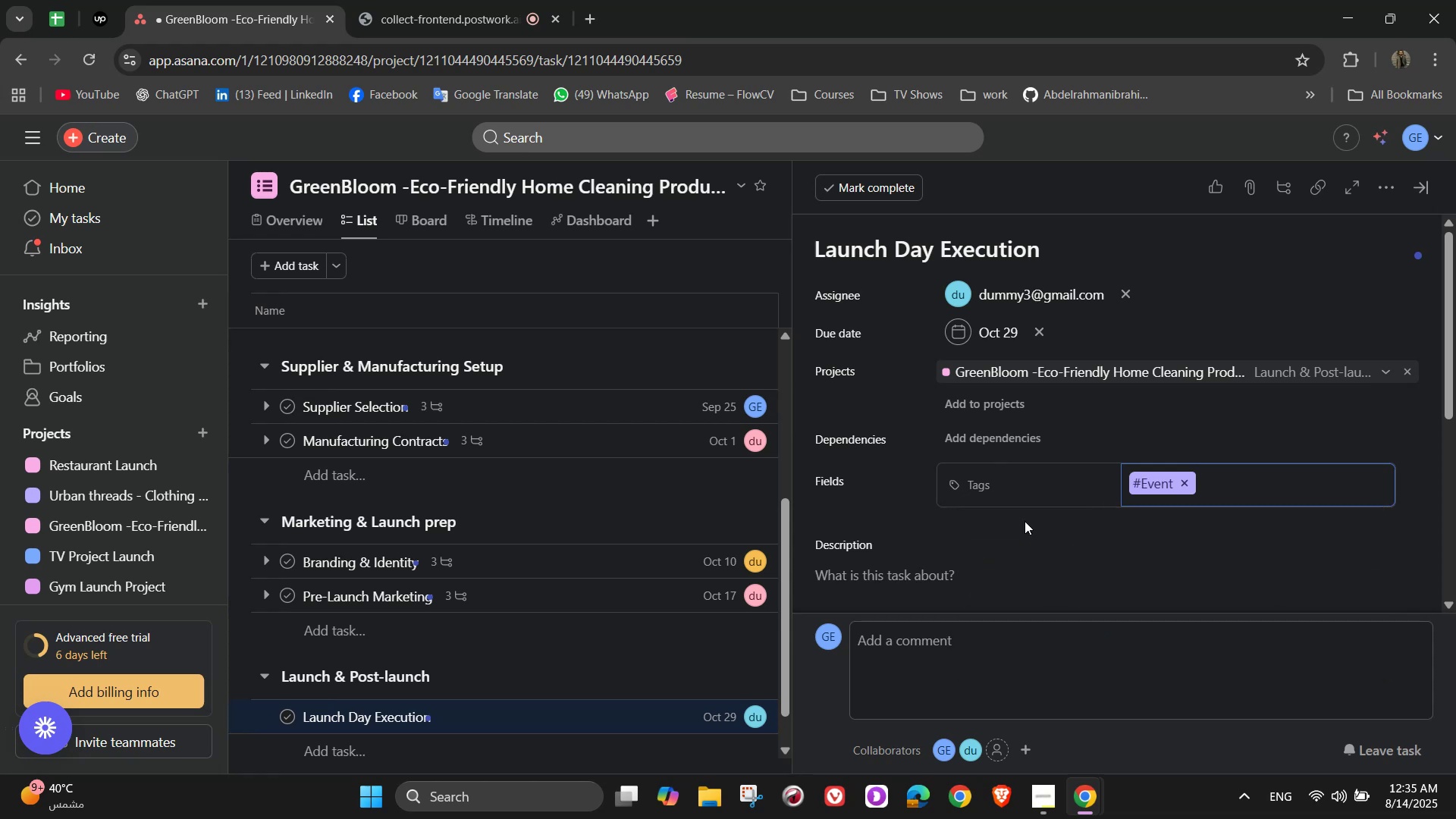 
scroll: coordinate [1024, 529], scroll_direction: down, amount: 2.0
 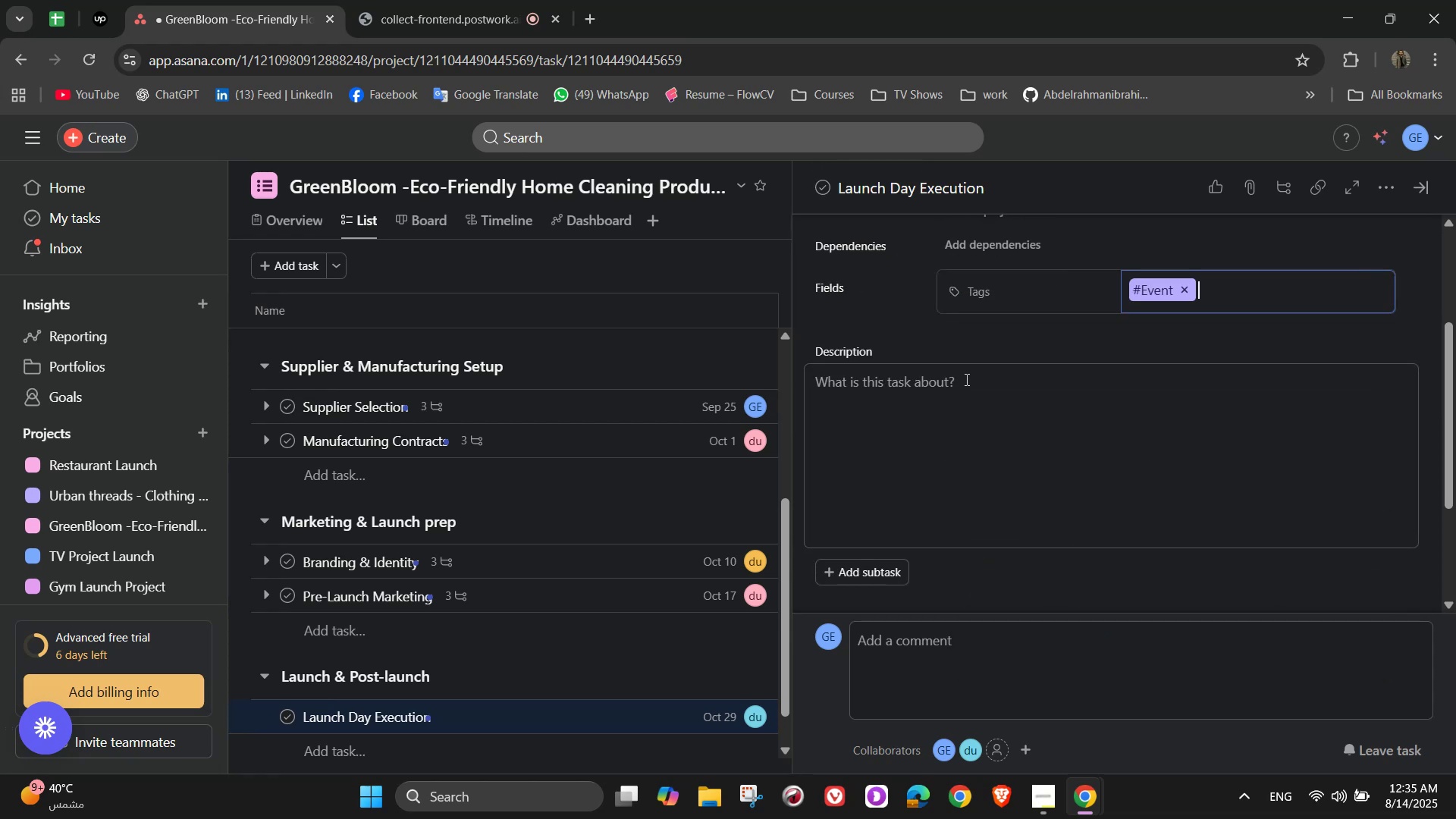 
left_click([965, 379])
 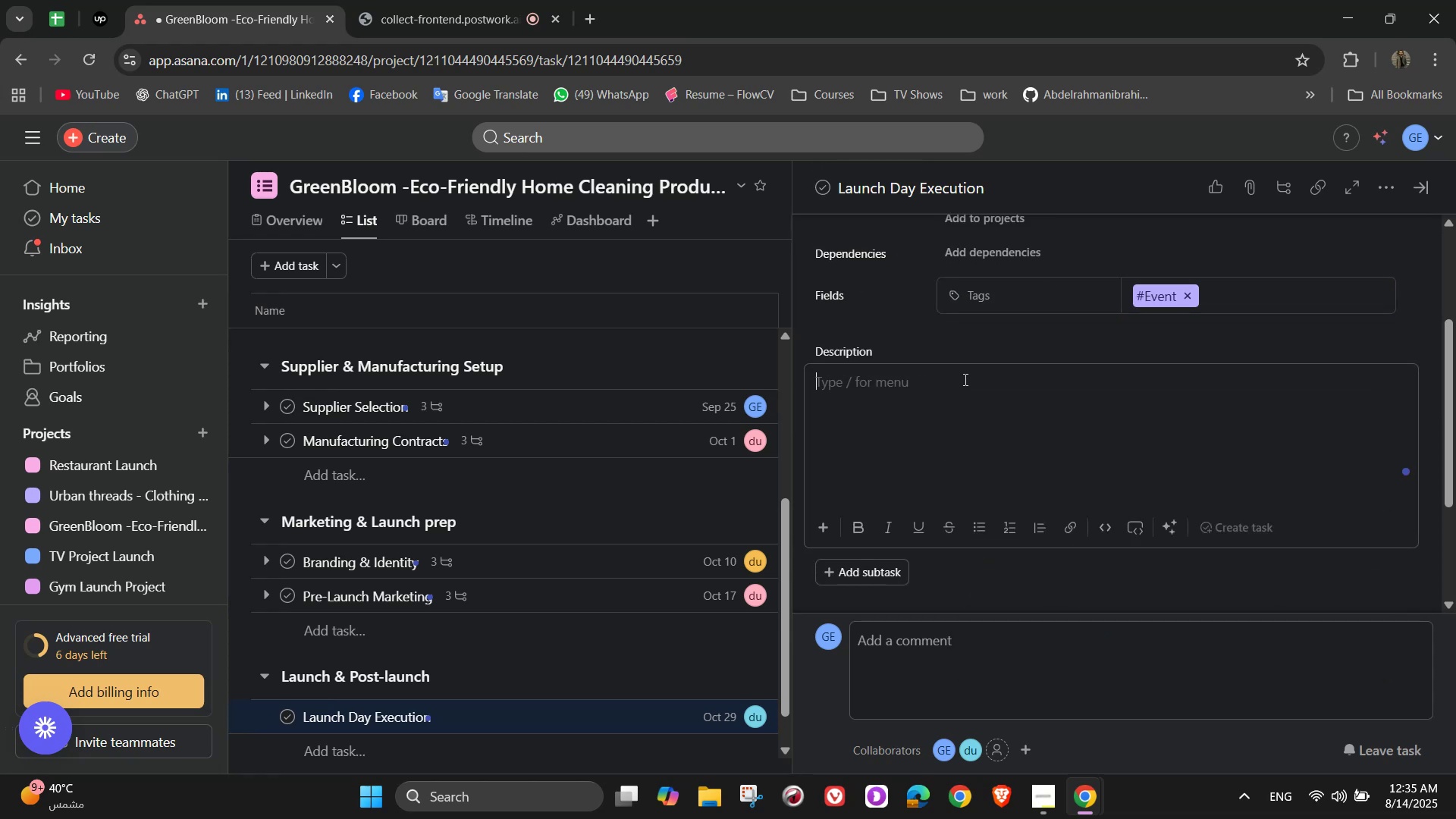 
scroll: coordinate [964, 379], scroll_direction: down, amount: 1.0
 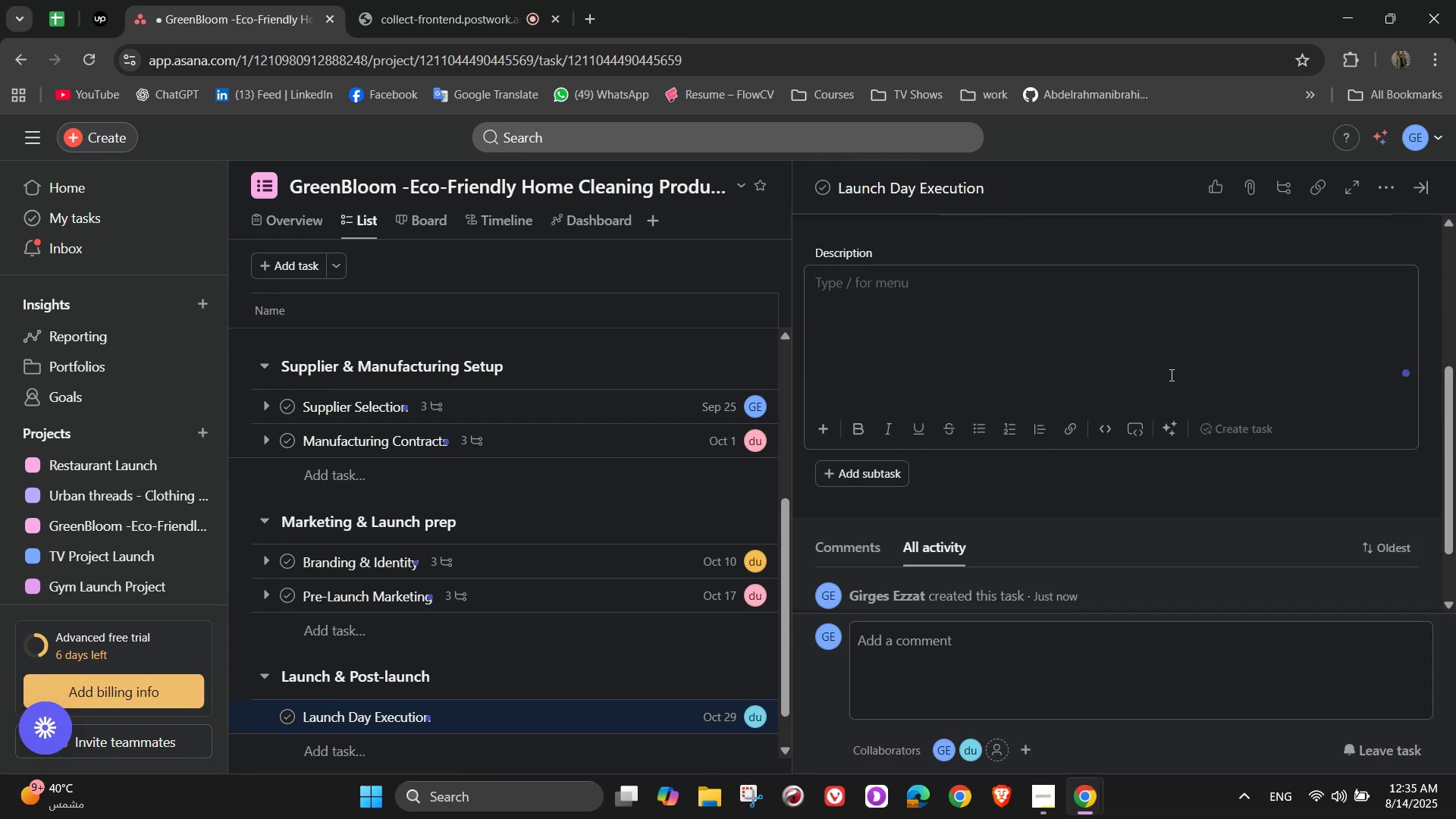 
type(Coordinate online and retail launch activities)
 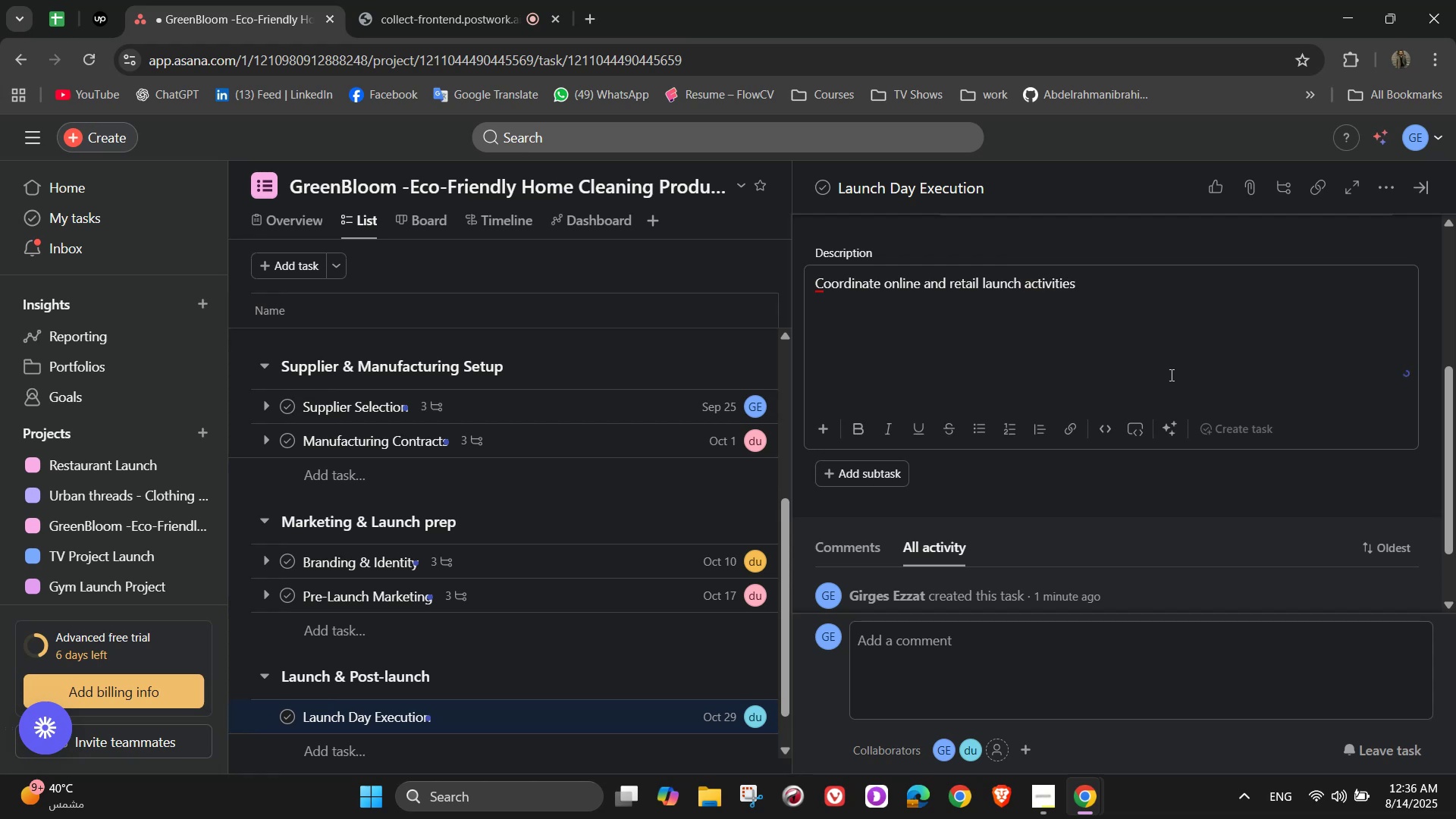 
scroll: coordinate [1081, 403], scroll_direction: down, amount: 1.0
 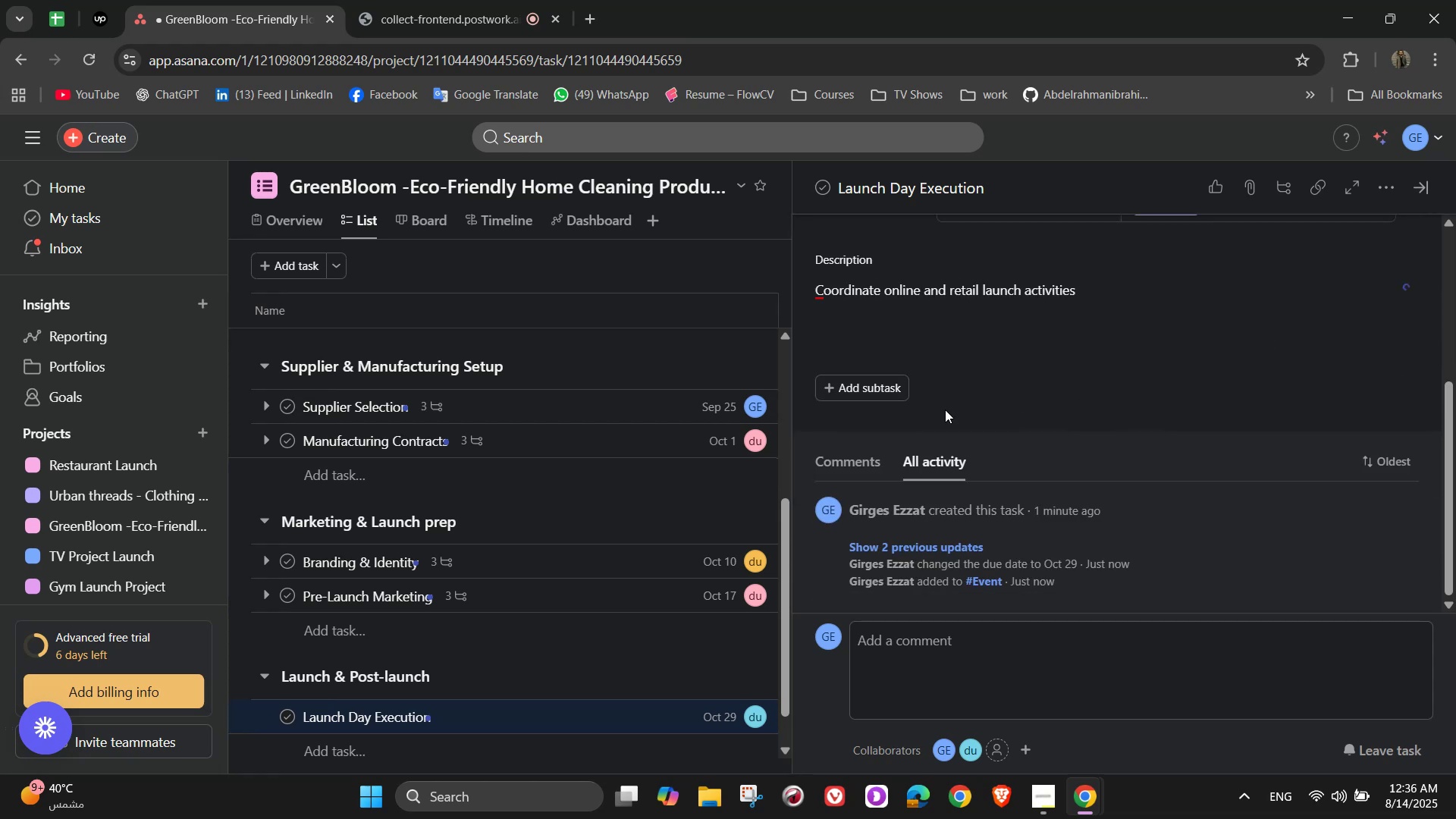 
double_click([899, 399])
 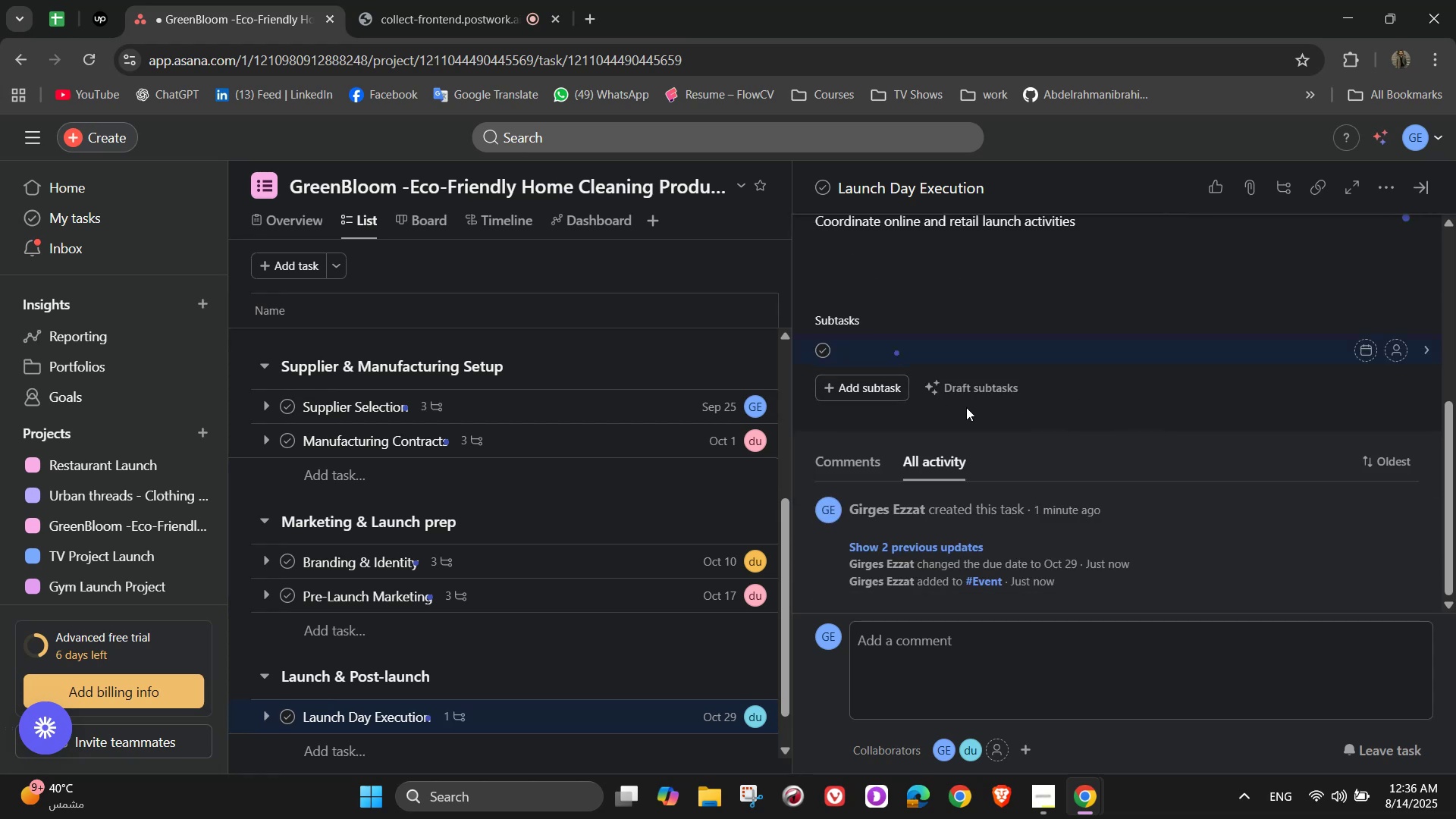 
type(PO)
key(Backspace)
type(ublish product listings)
 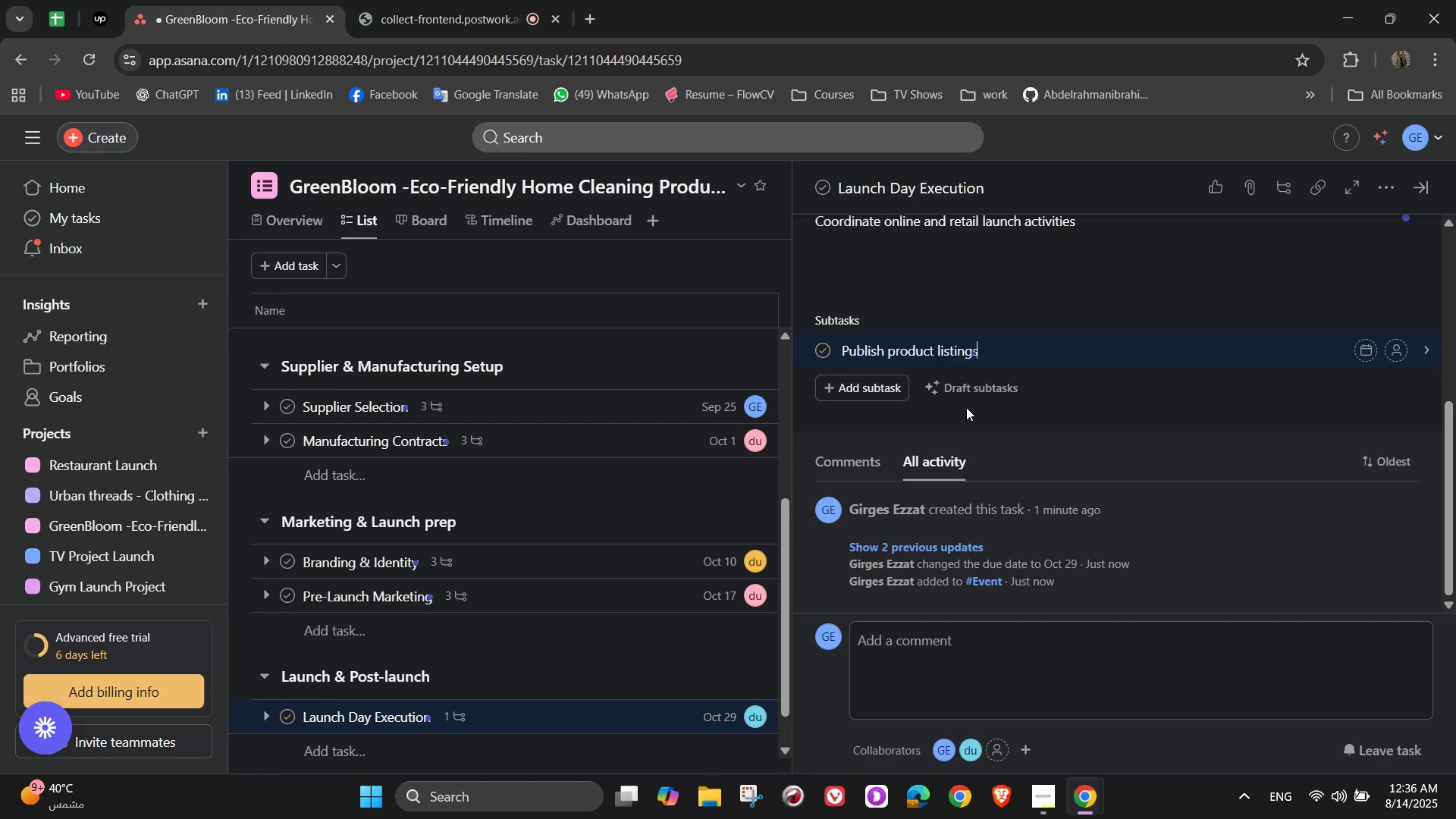 
key(Enter)
 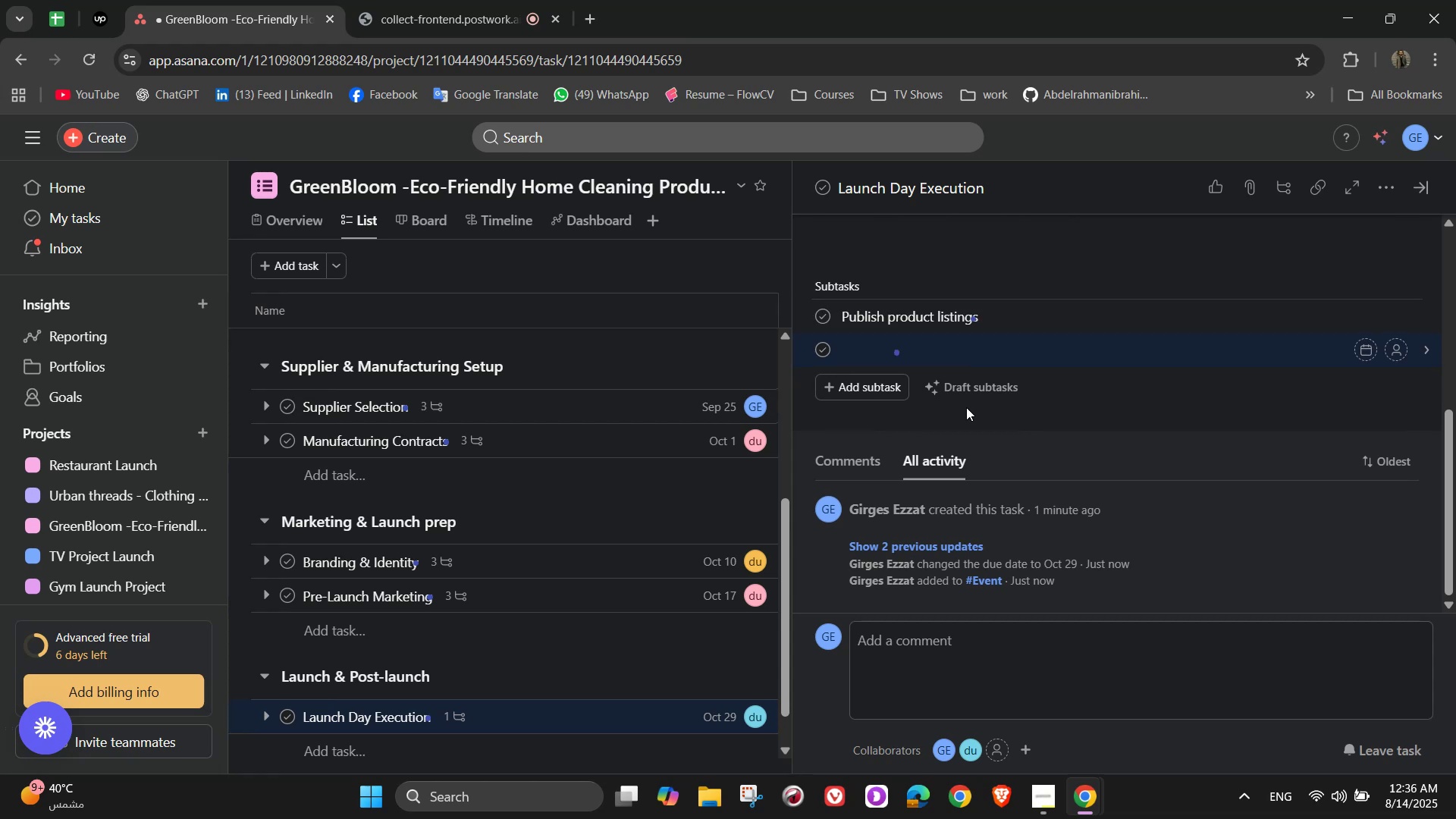 
type(Announce launch on all platforms)
 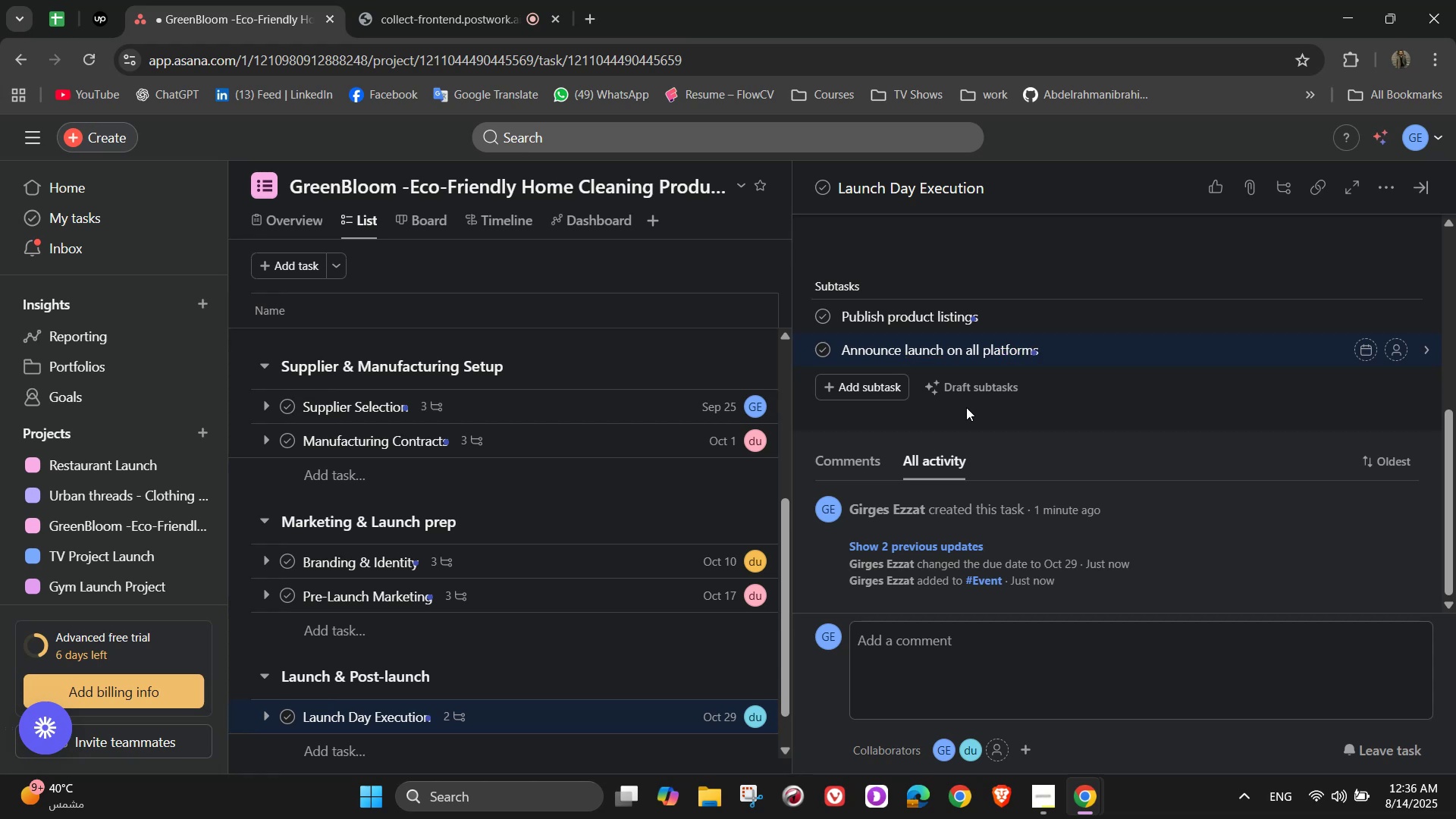 
key(Enter)
 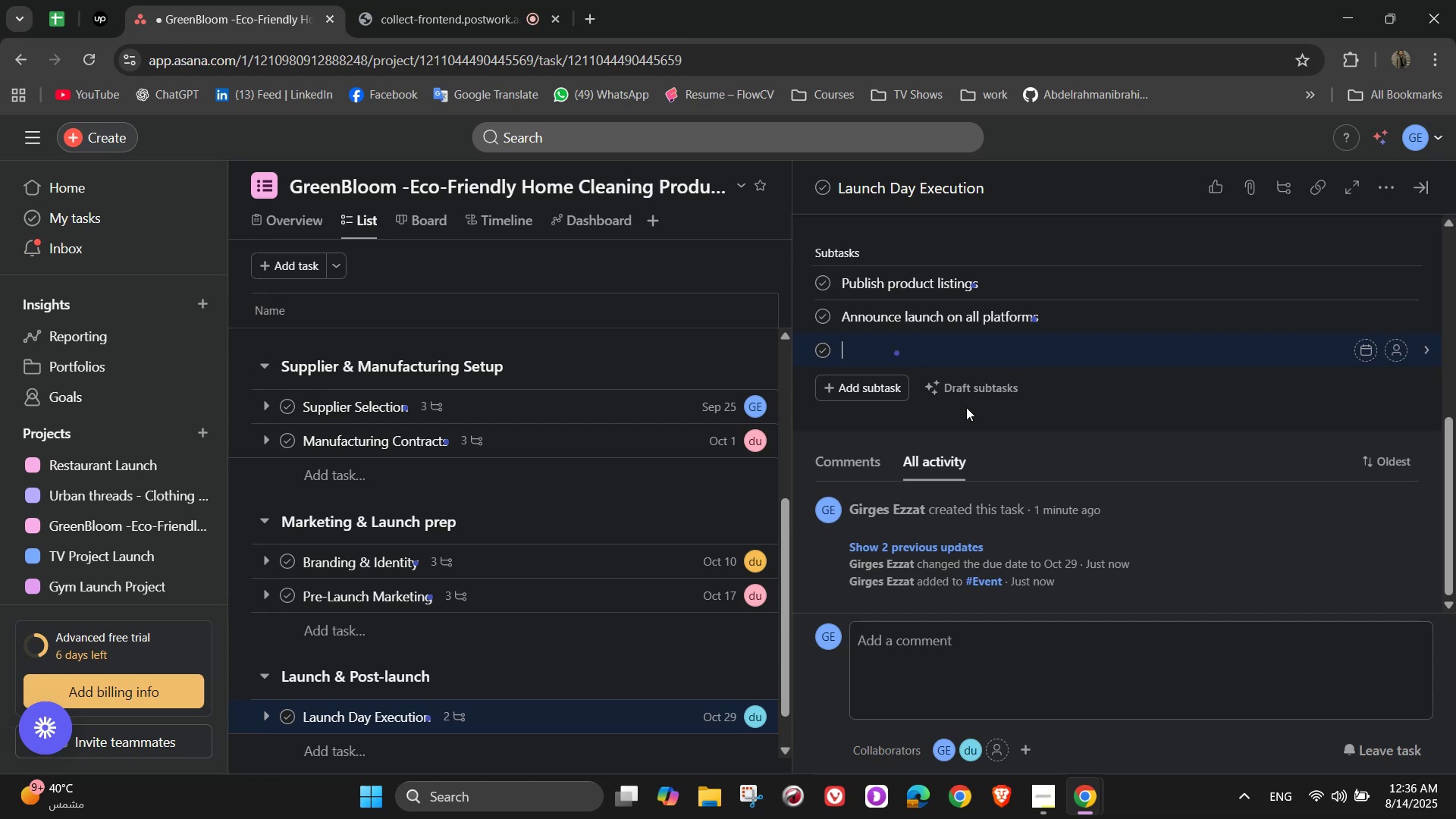 
type(Trach=)
key(Backspace)
key(Backspace)
type(k early sales performac)
key(Backspace)
type(nce)
 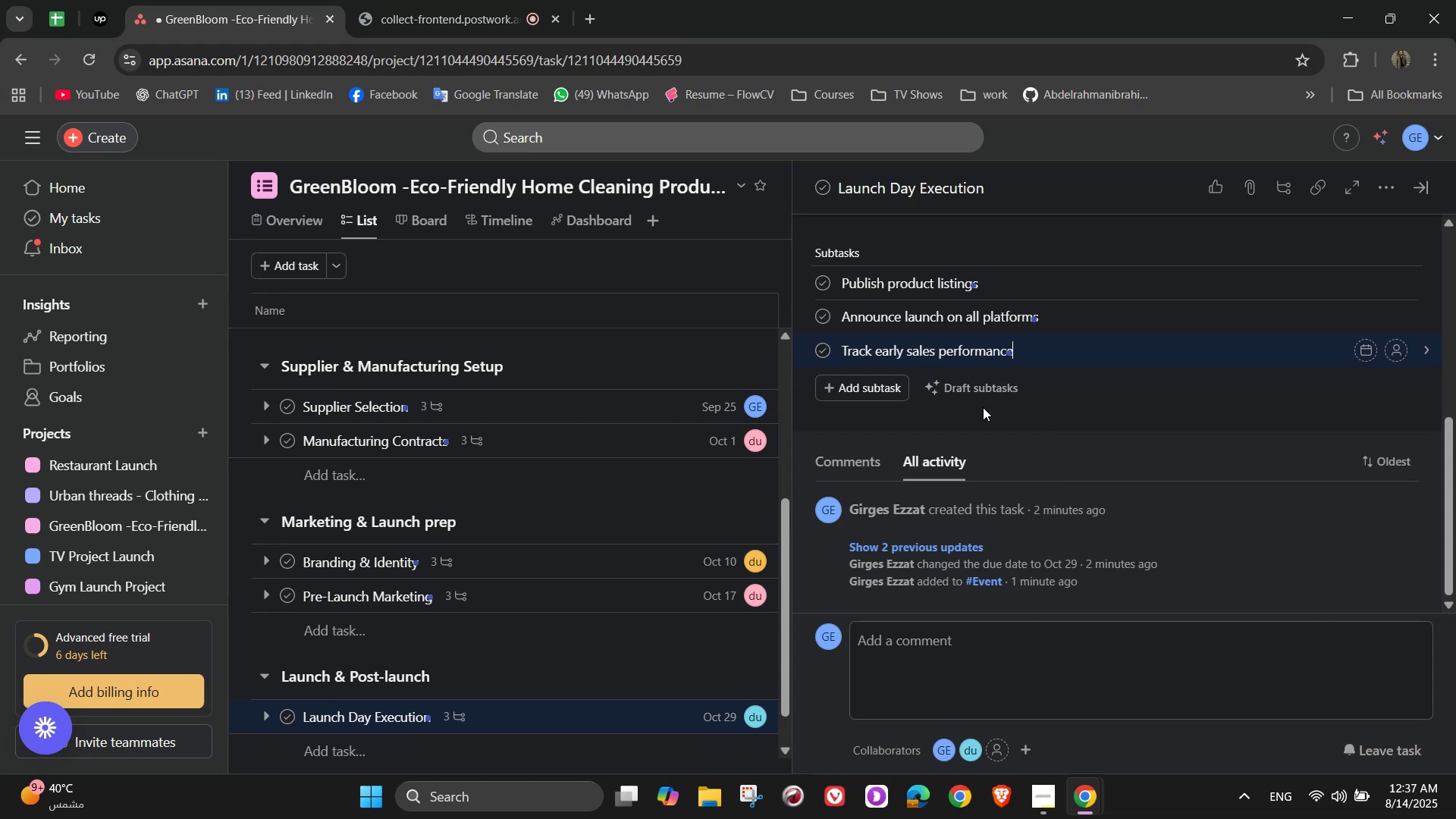 
wait(6.2)
 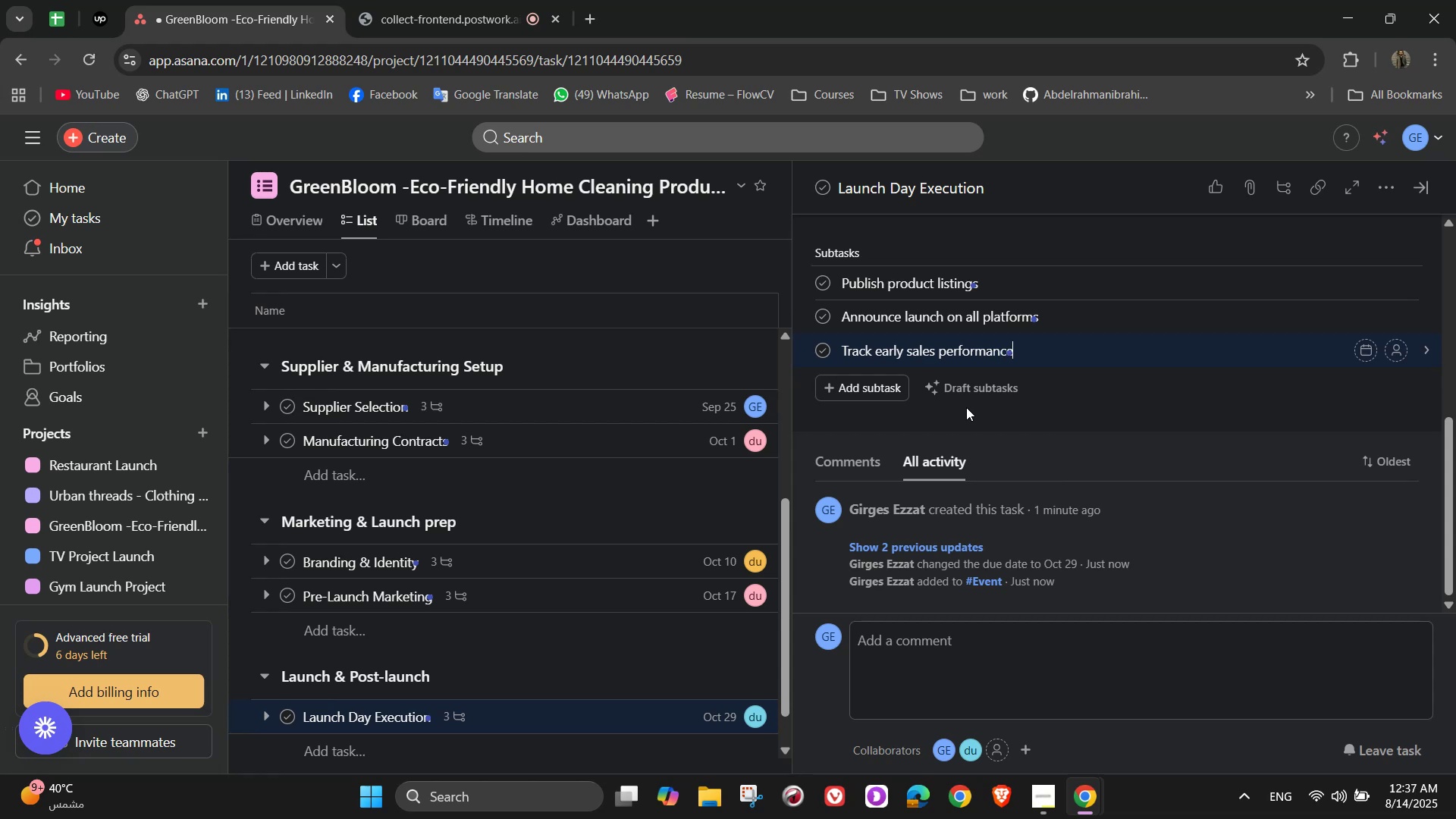 
left_click([1395, 283])
 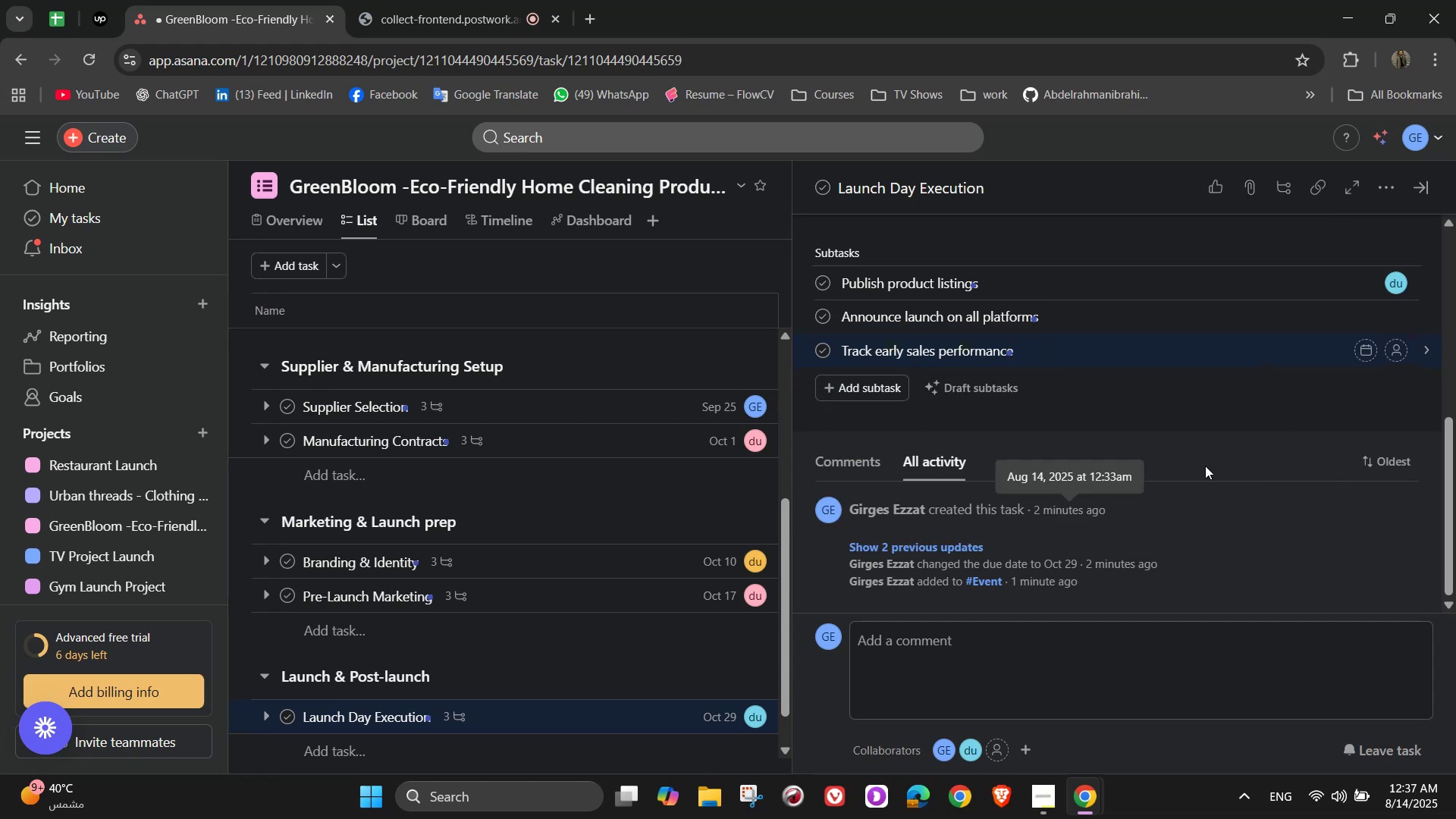 
left_click([1398, 324])
 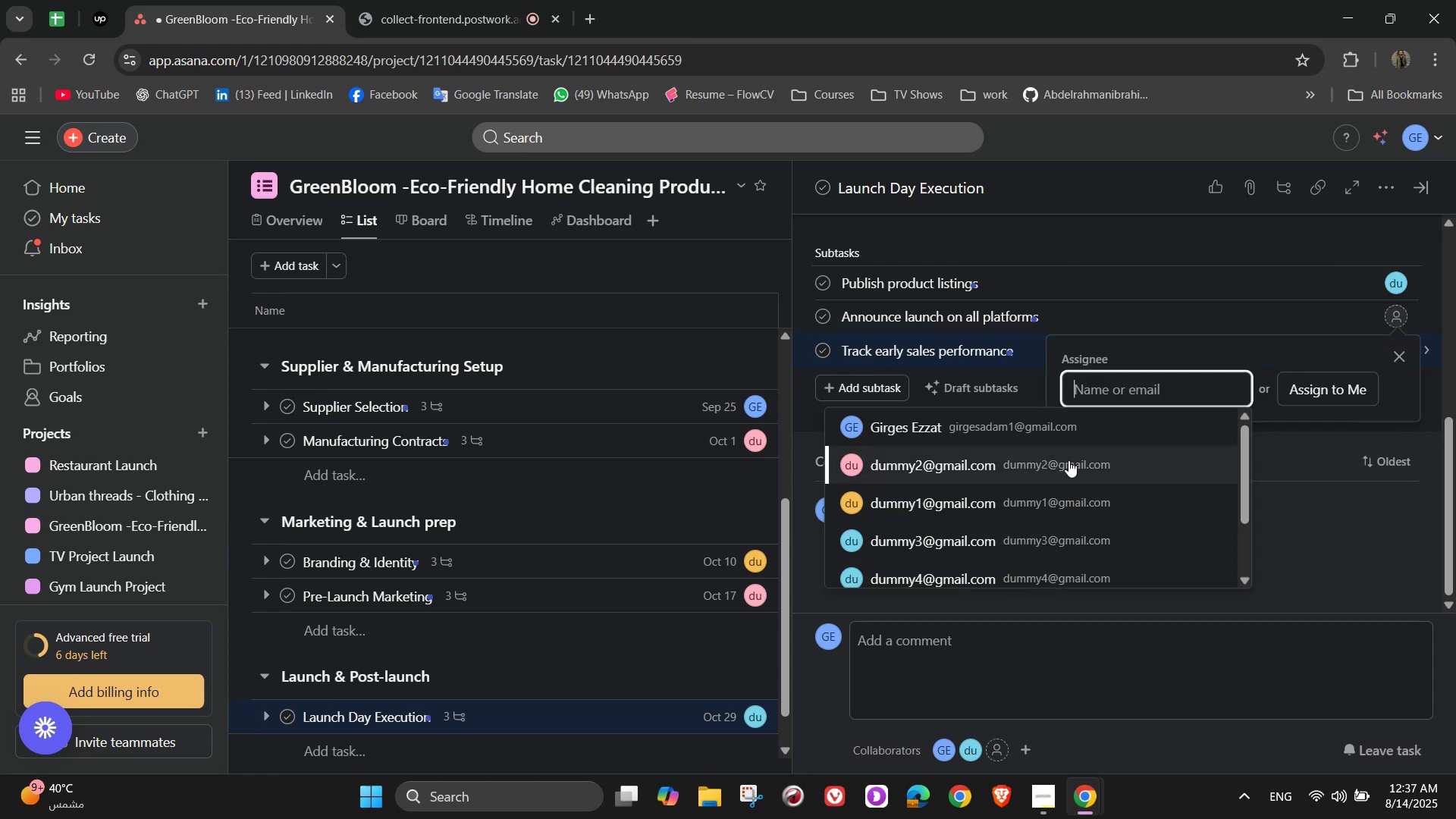 
left_click([1059, 463])
 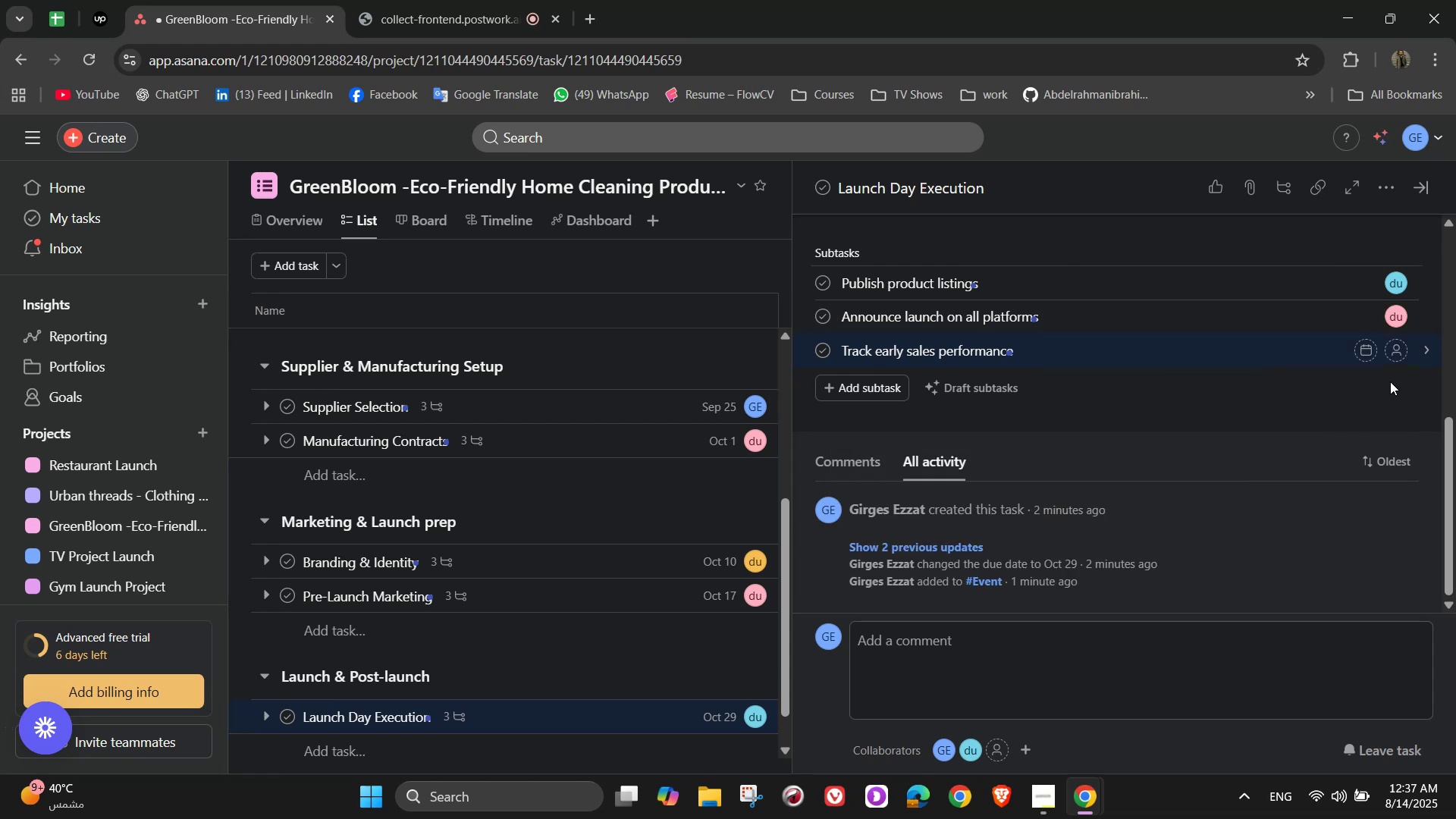 
left_click([1395, 355])
 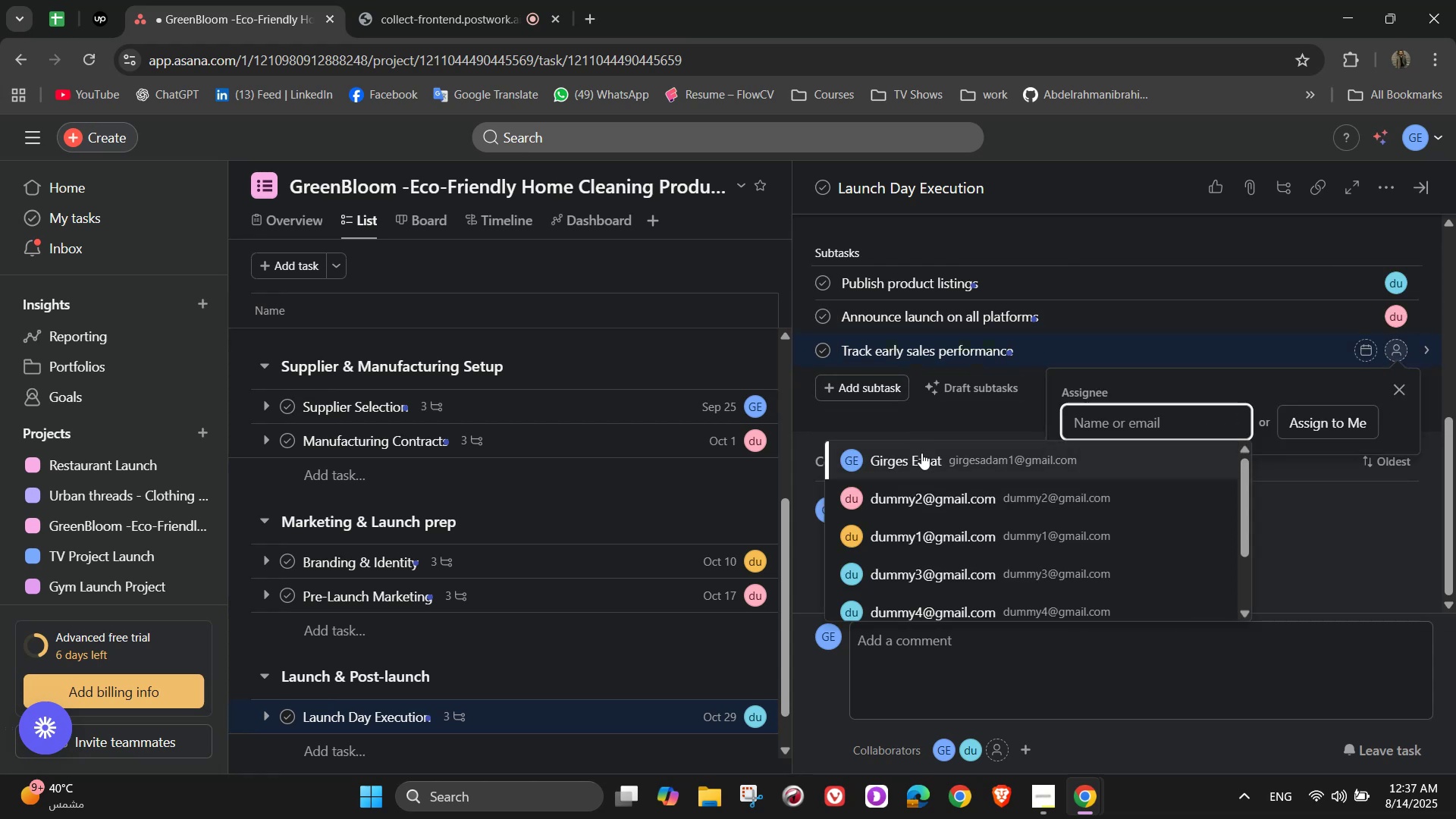 
left_click([924, 465])
 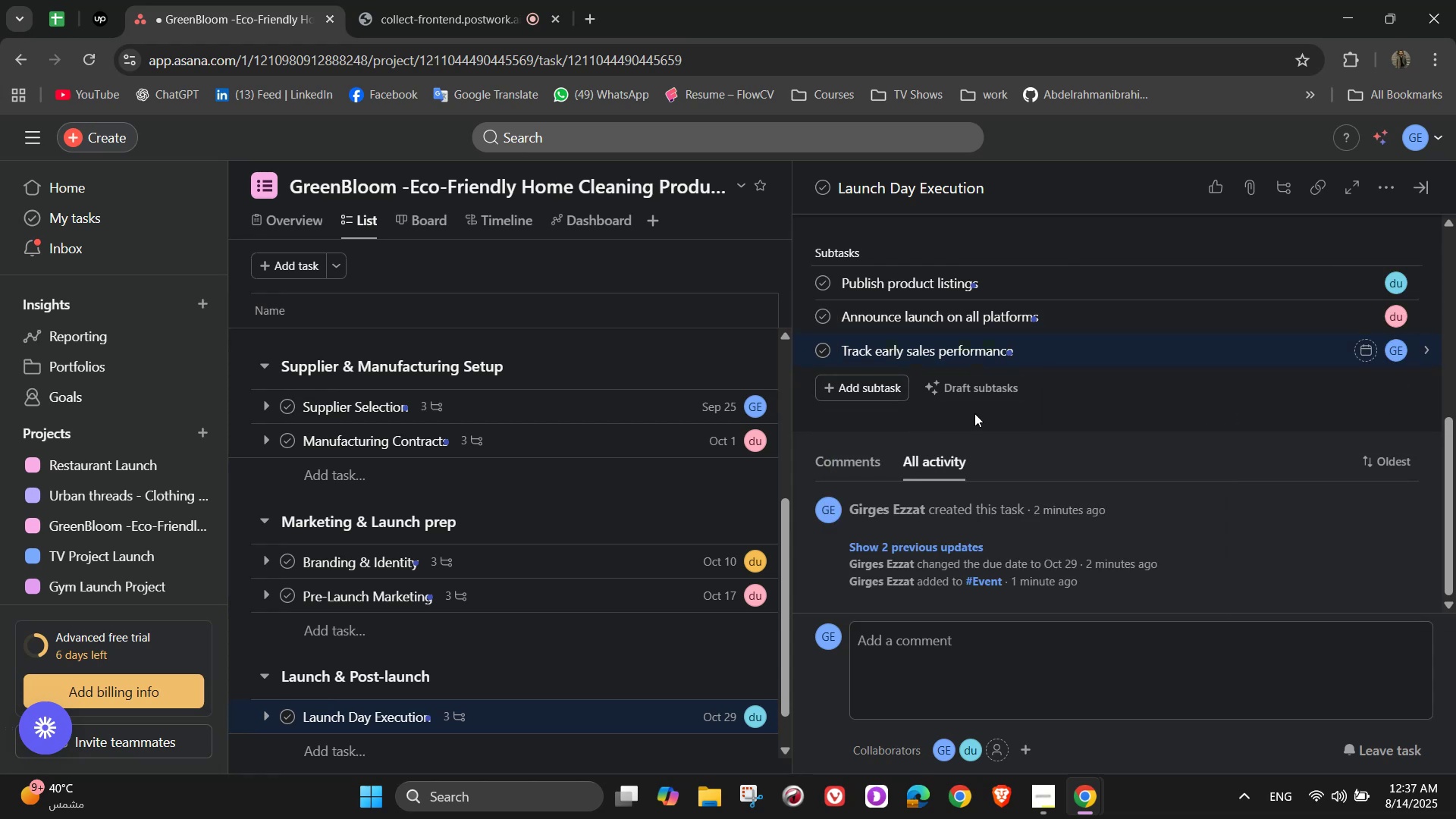 
wait(11.49)
 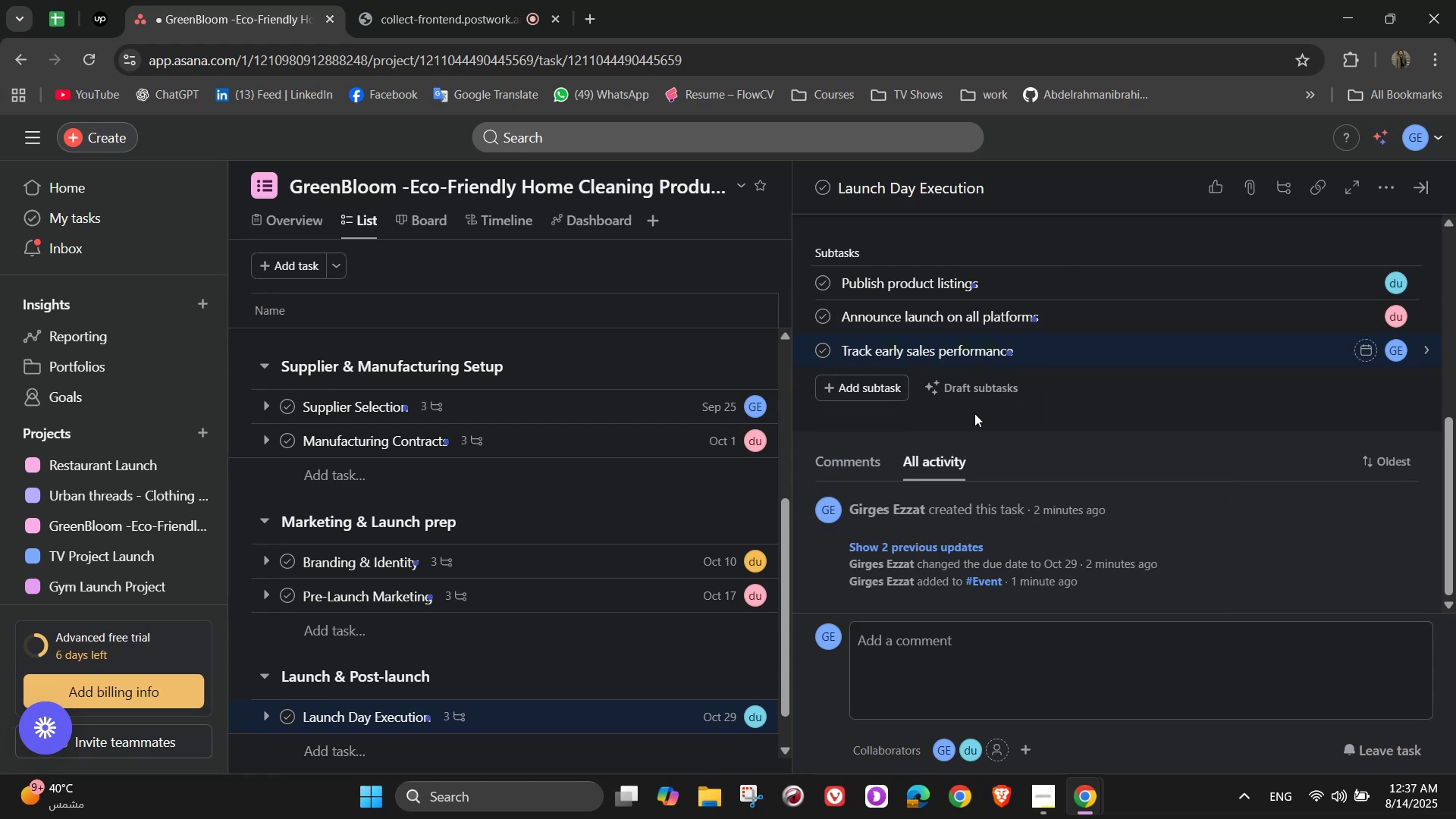 
scroll: coordinate [1324, 460], scroll_direction: up, amount: 6.0
 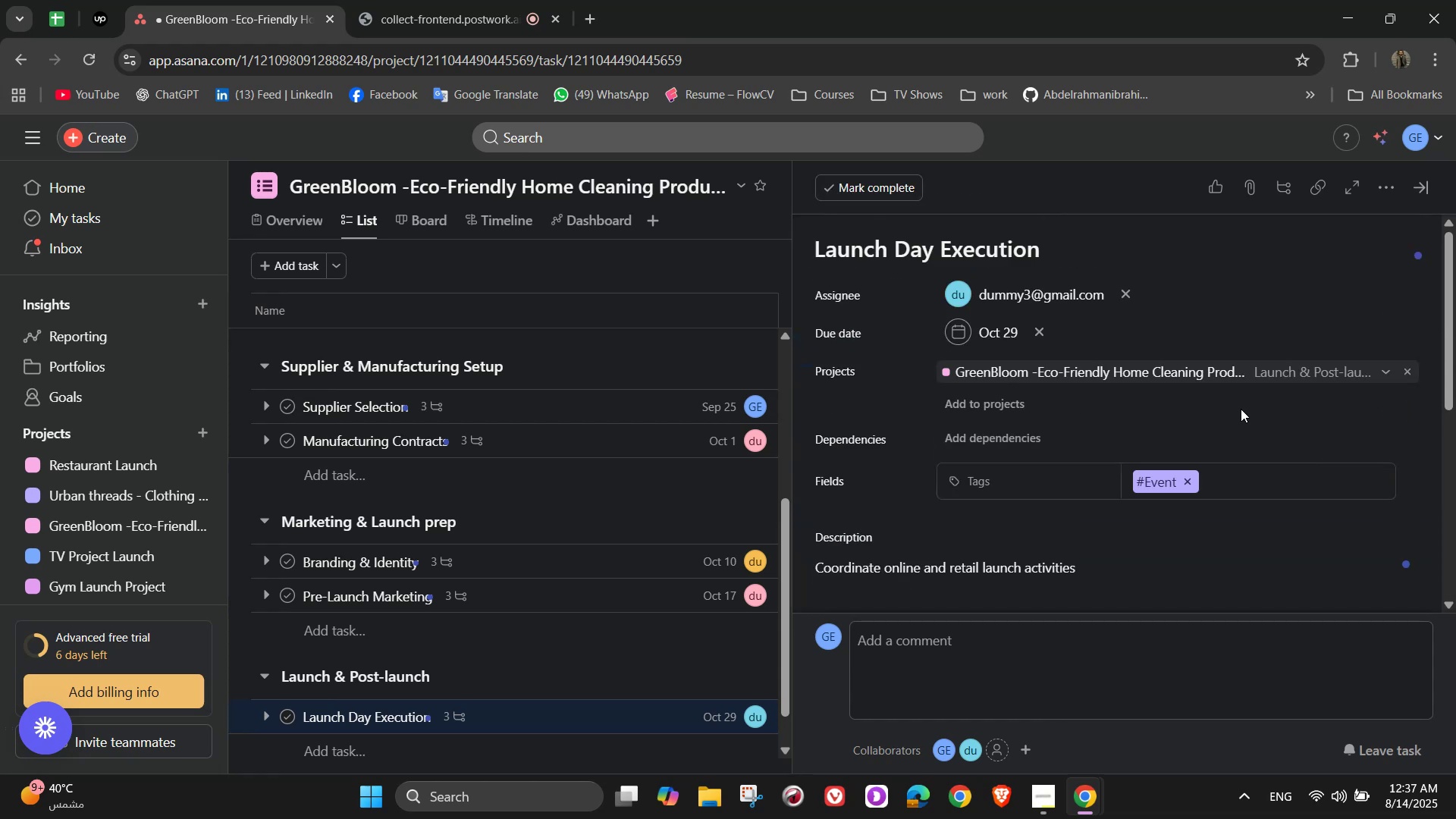 
scroll: coordinate [1296, 401], scroll_direction: down, amount: 5.0
 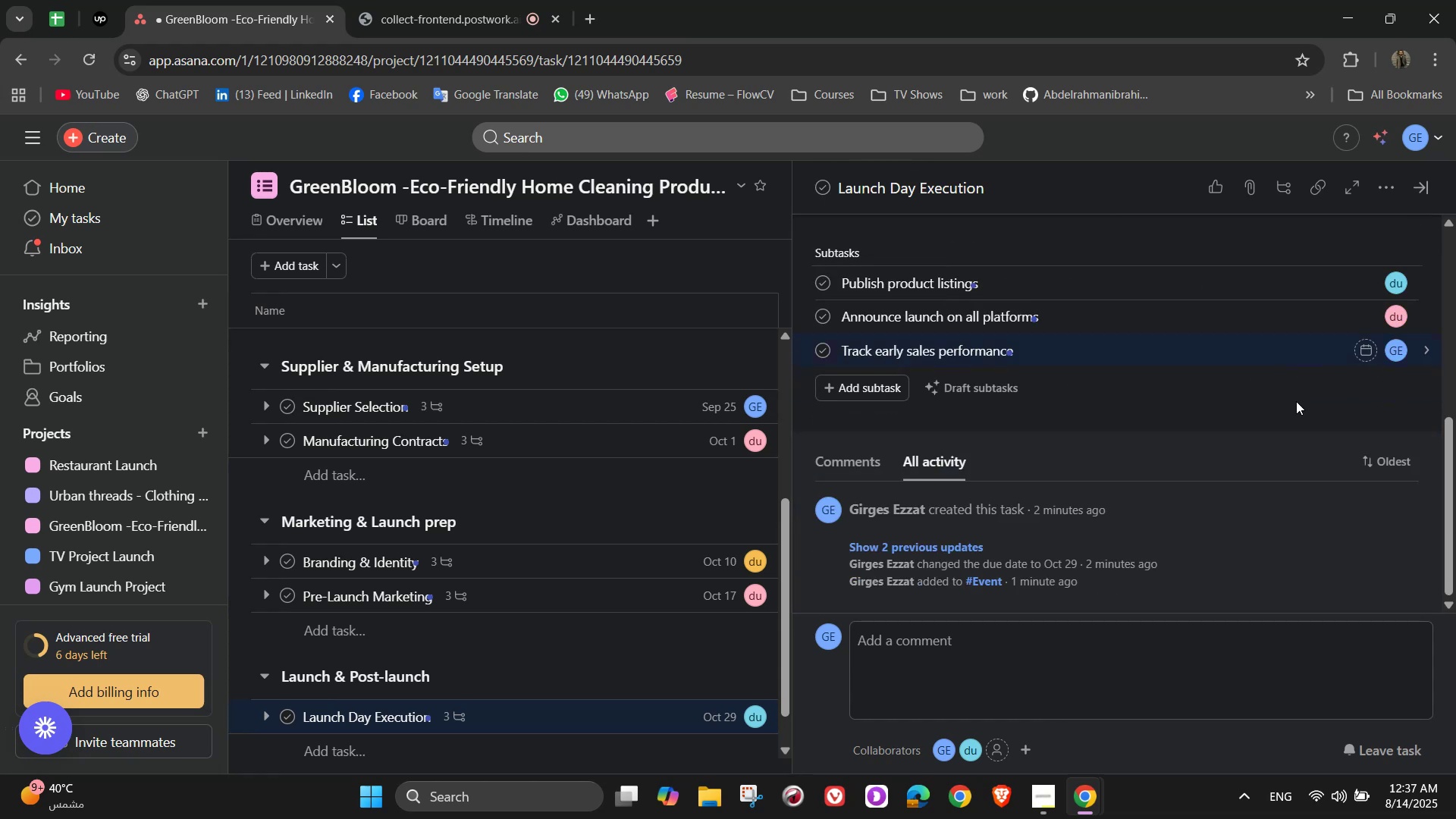 
scroll: coordinate [1163, 399], scroll_direction: up, amount: 6.0
 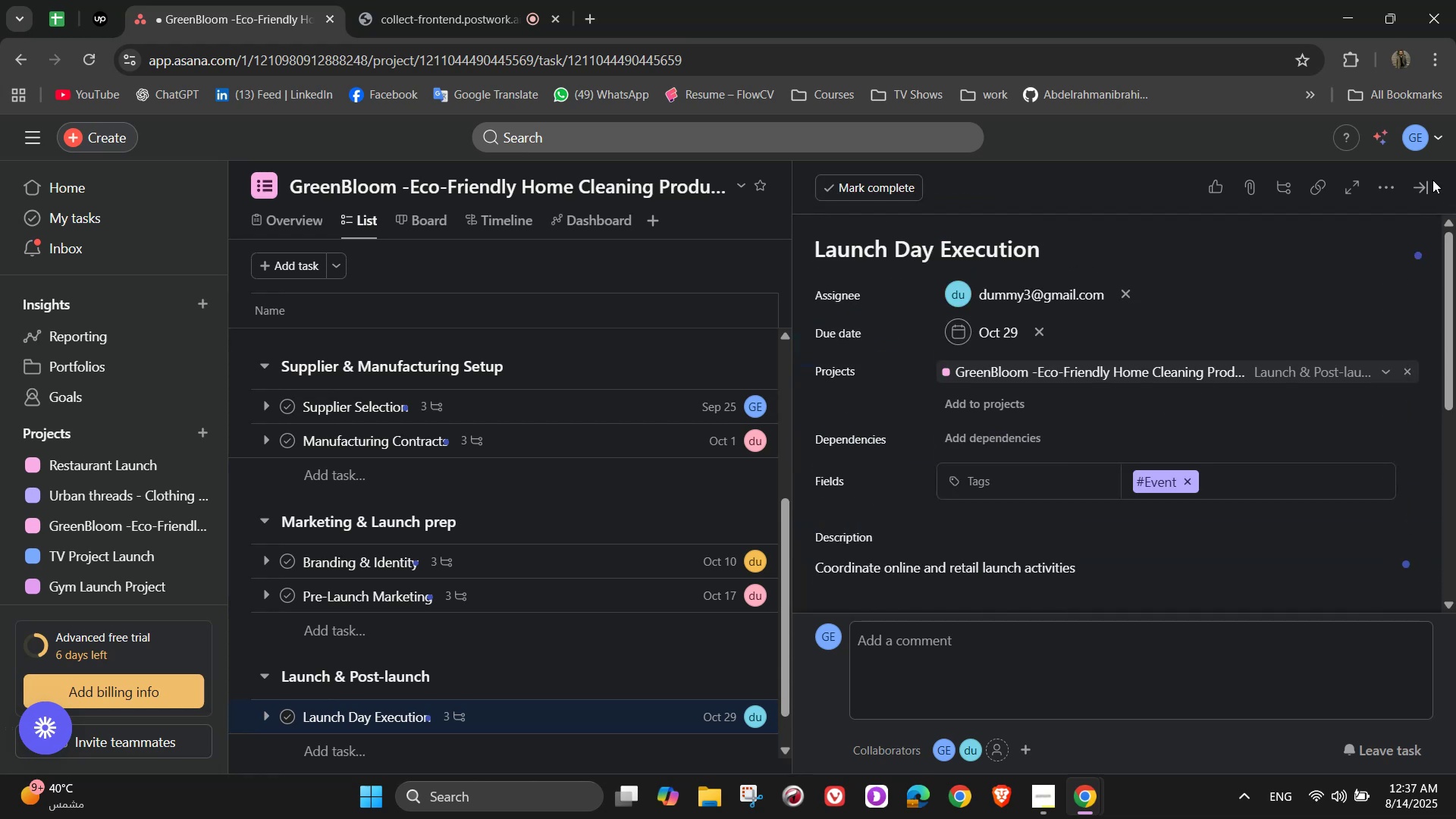 
left_click([1434, 185])
 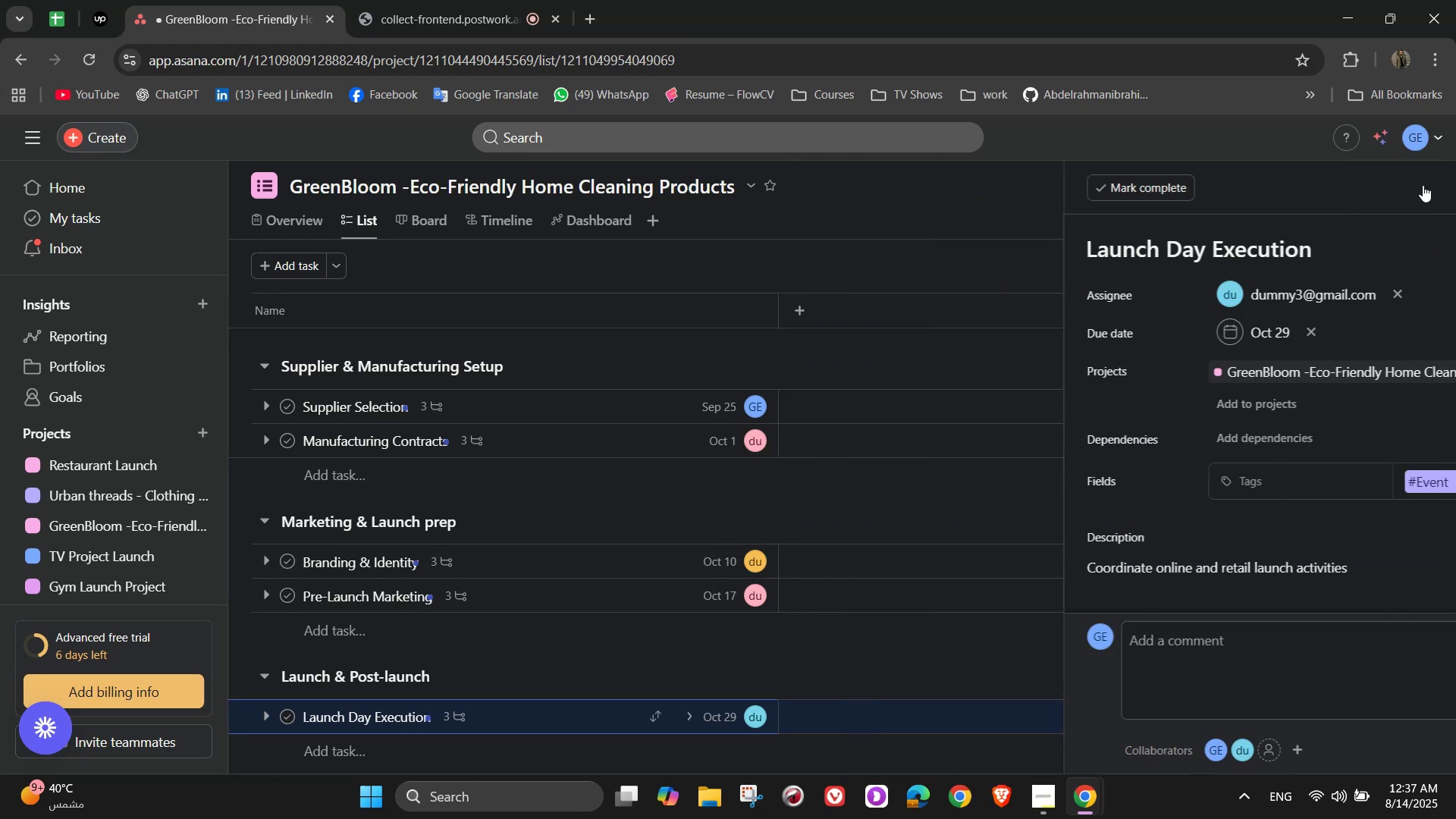 
mouse_move([830, 402])
 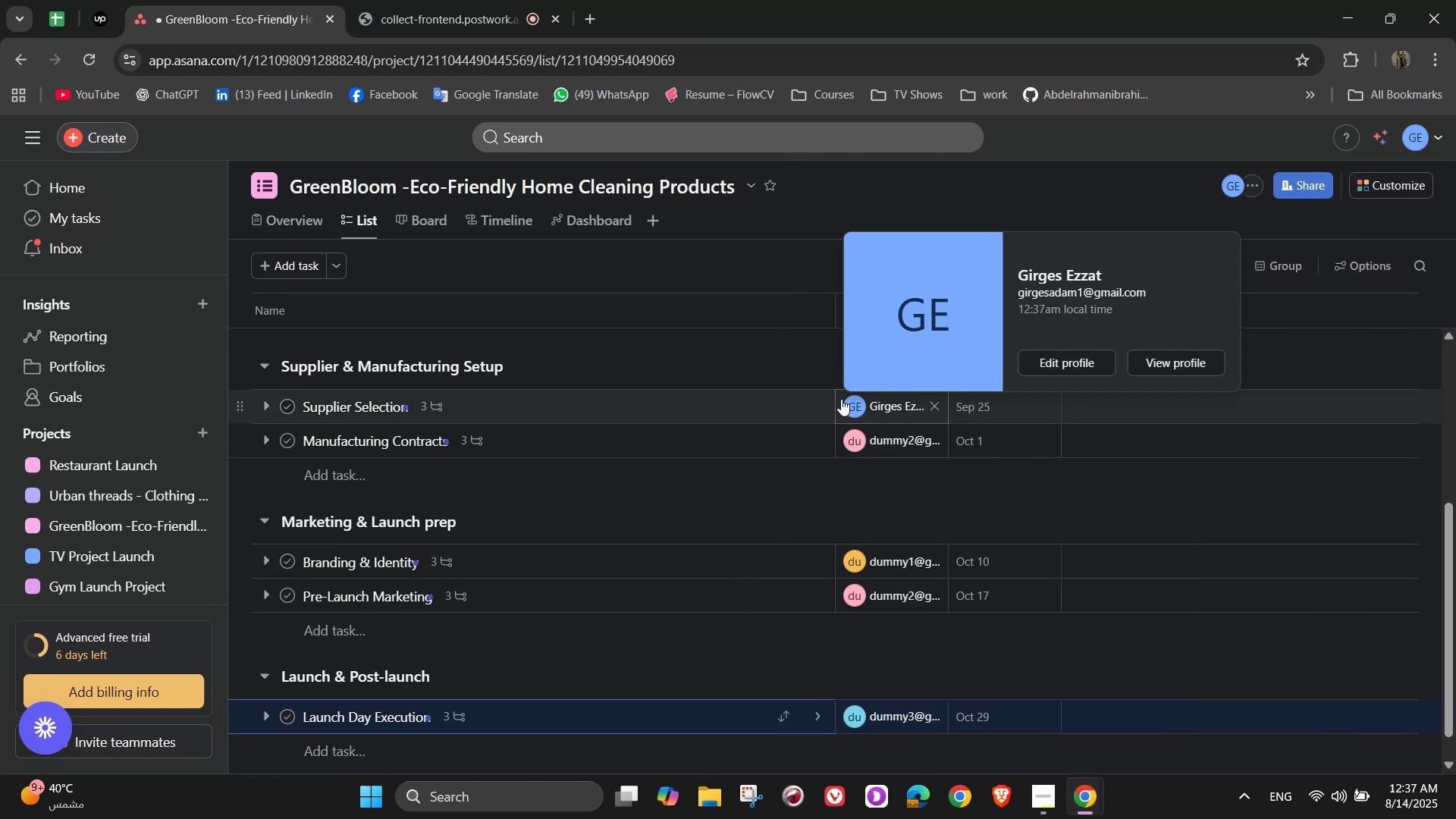 
mouse_move([777, 402])
 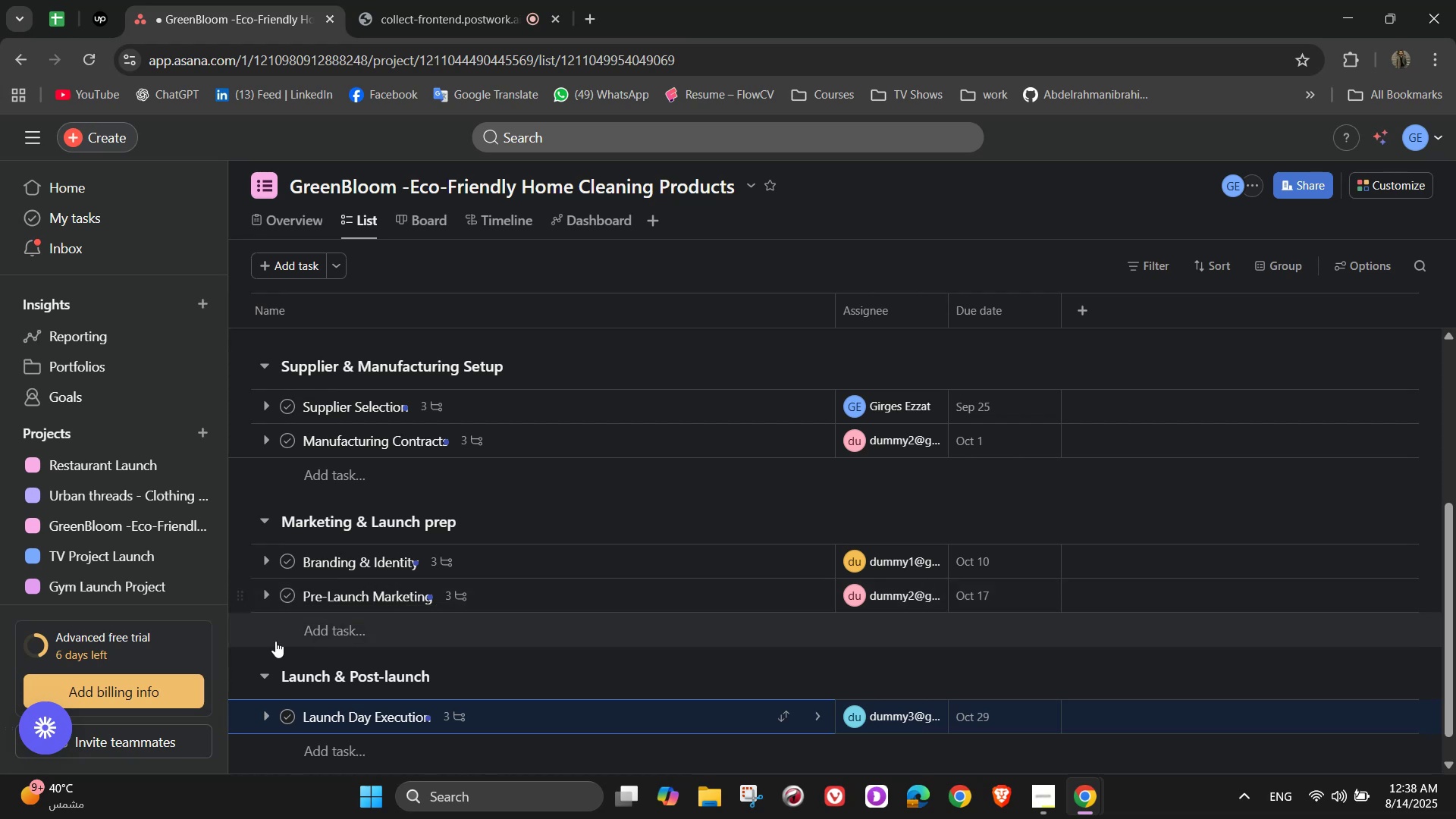 
wait(26.79)
 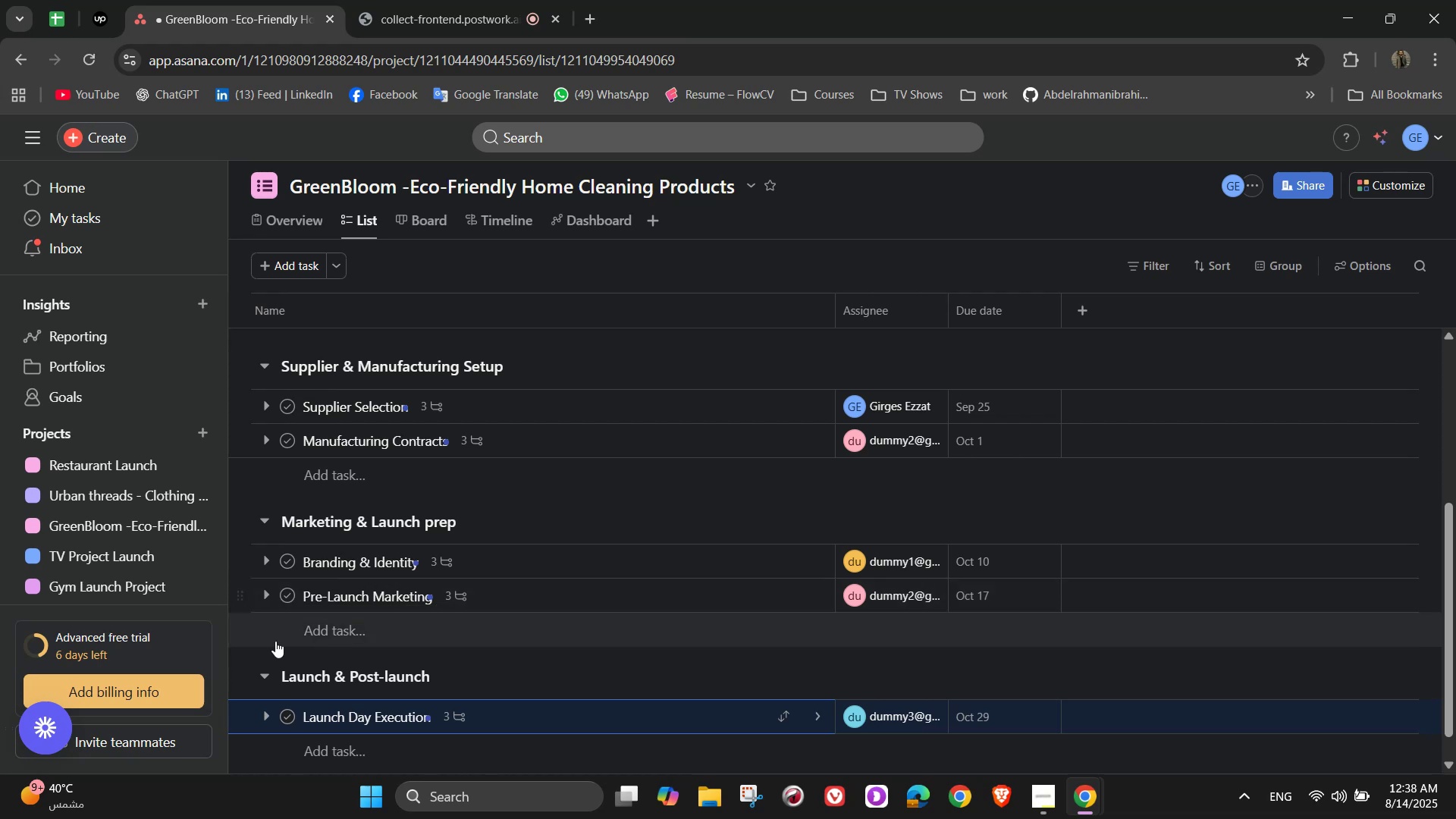 
left_click([418, 750])
 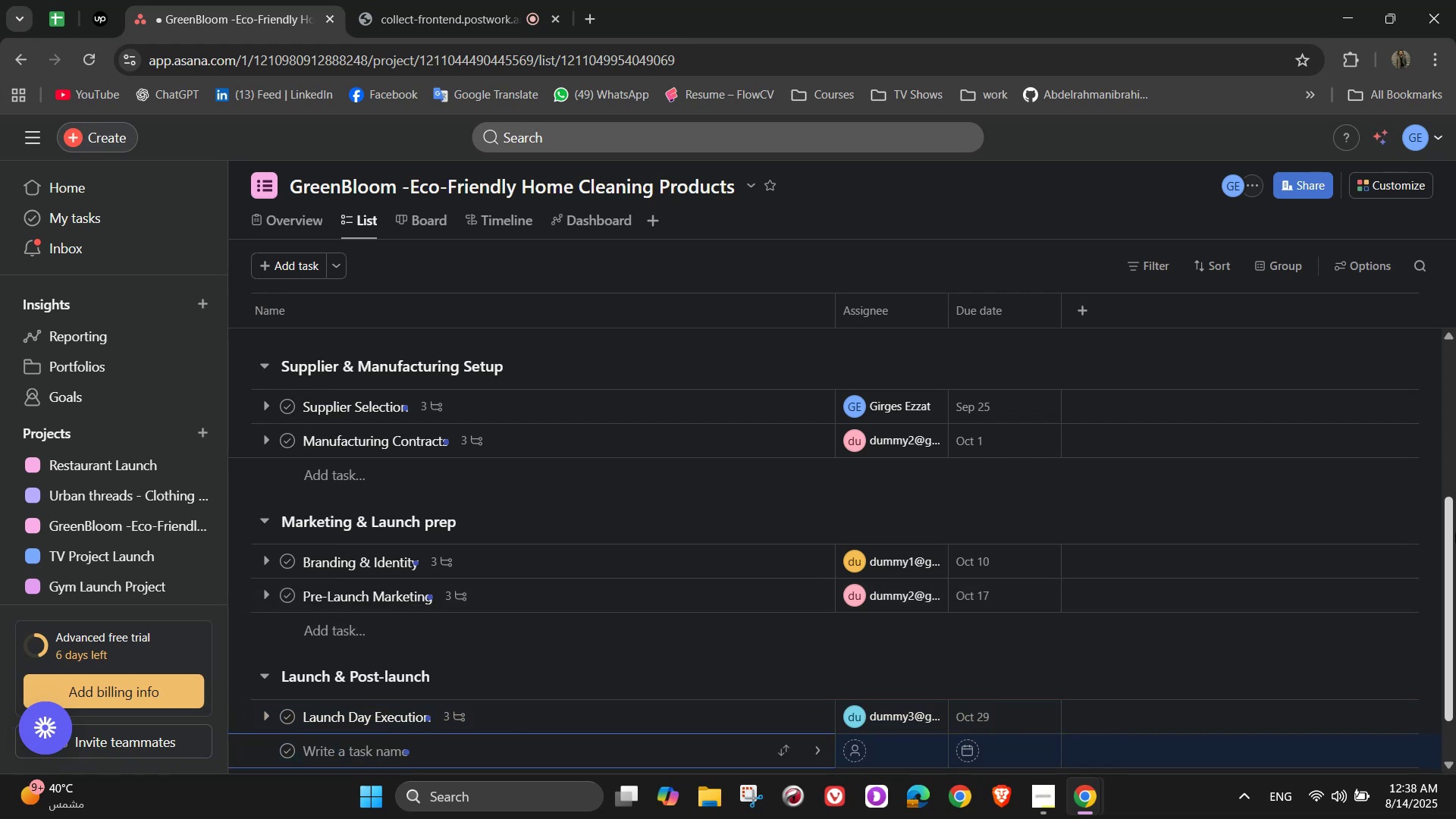 
type(Post-Launch)
 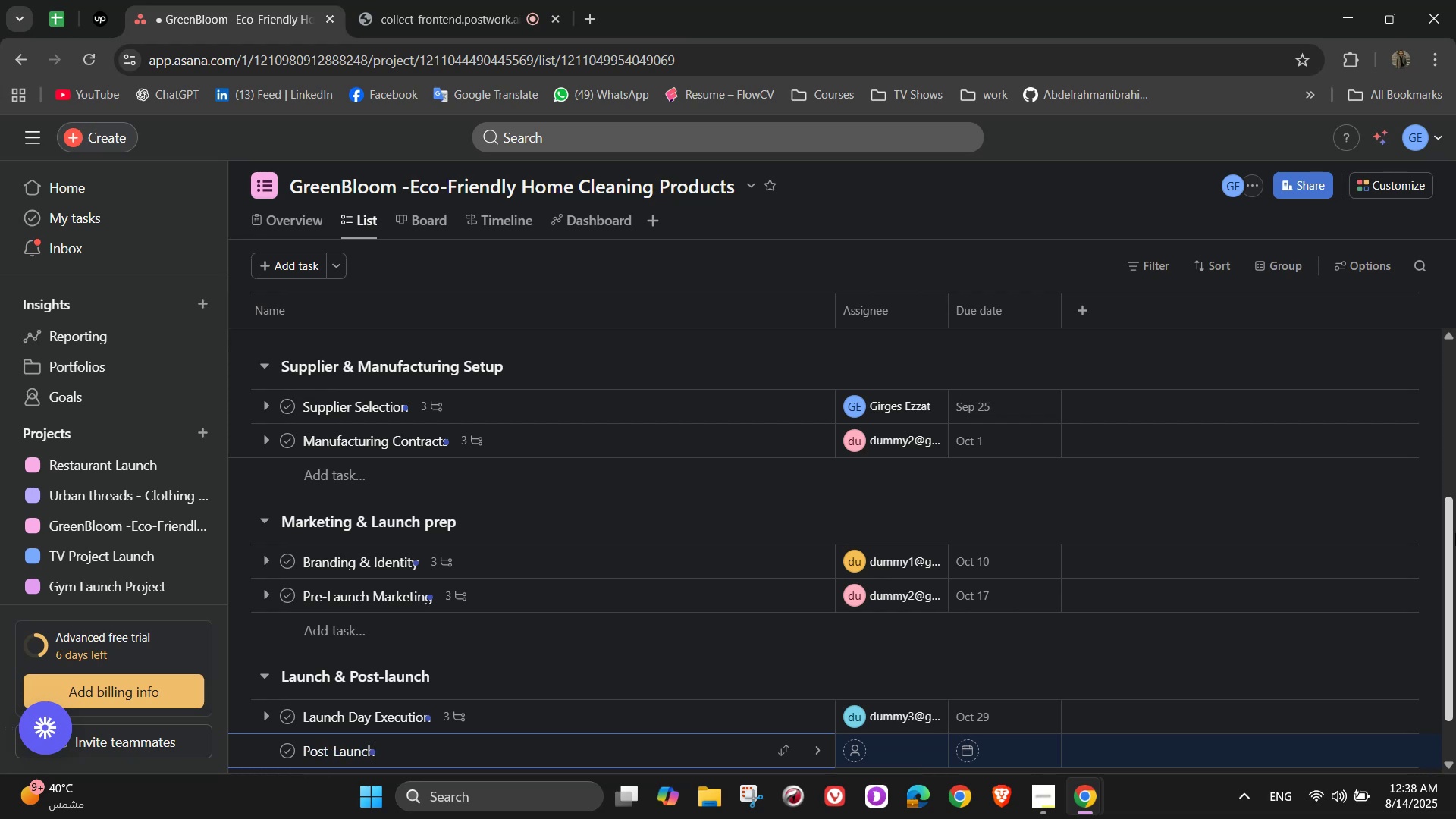 
type( Reiew)
 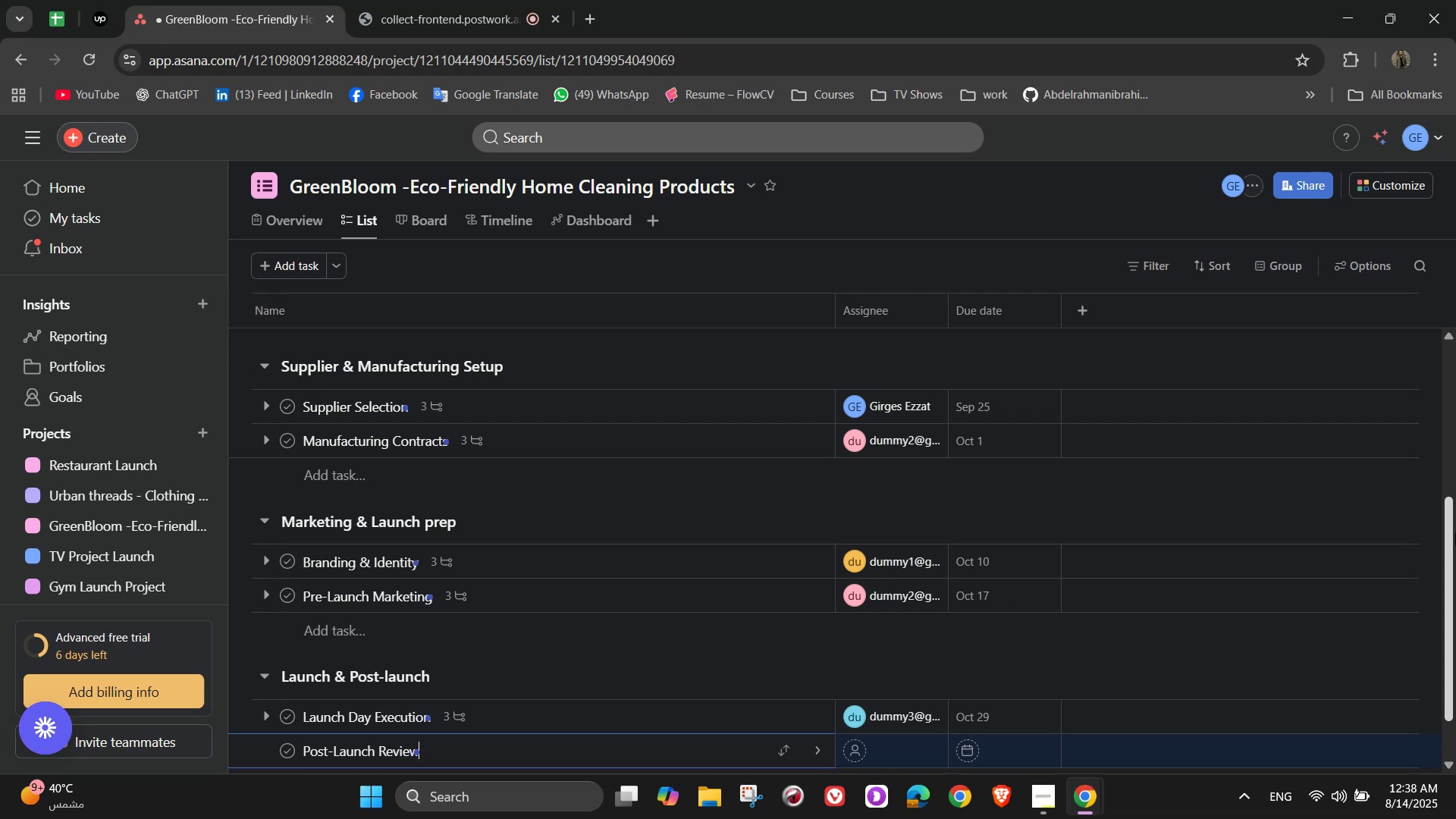 
wait(8.25)
 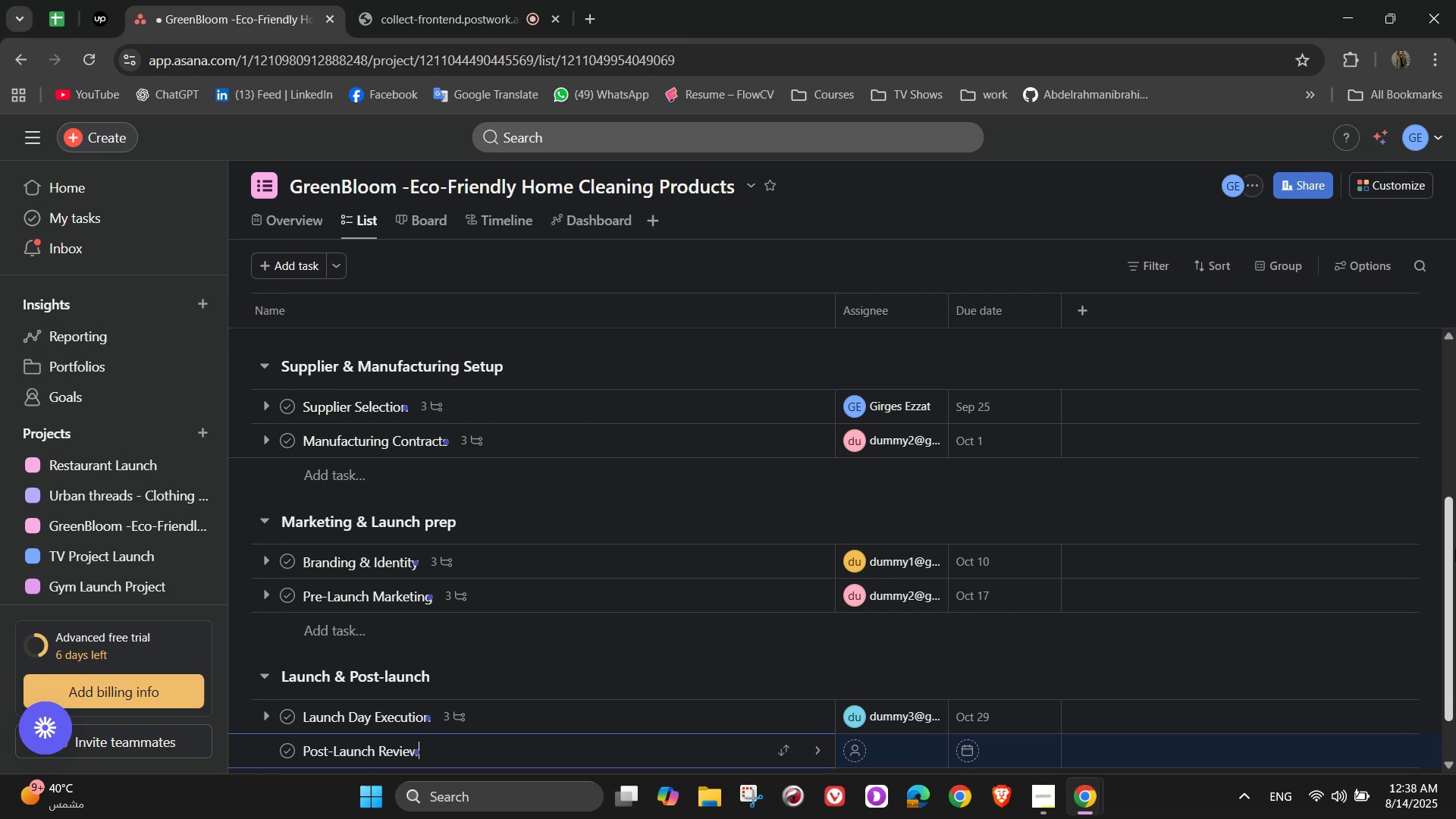 
scroll: coordinate [1455, 551], scroll_direction: up, amount: 1.0
 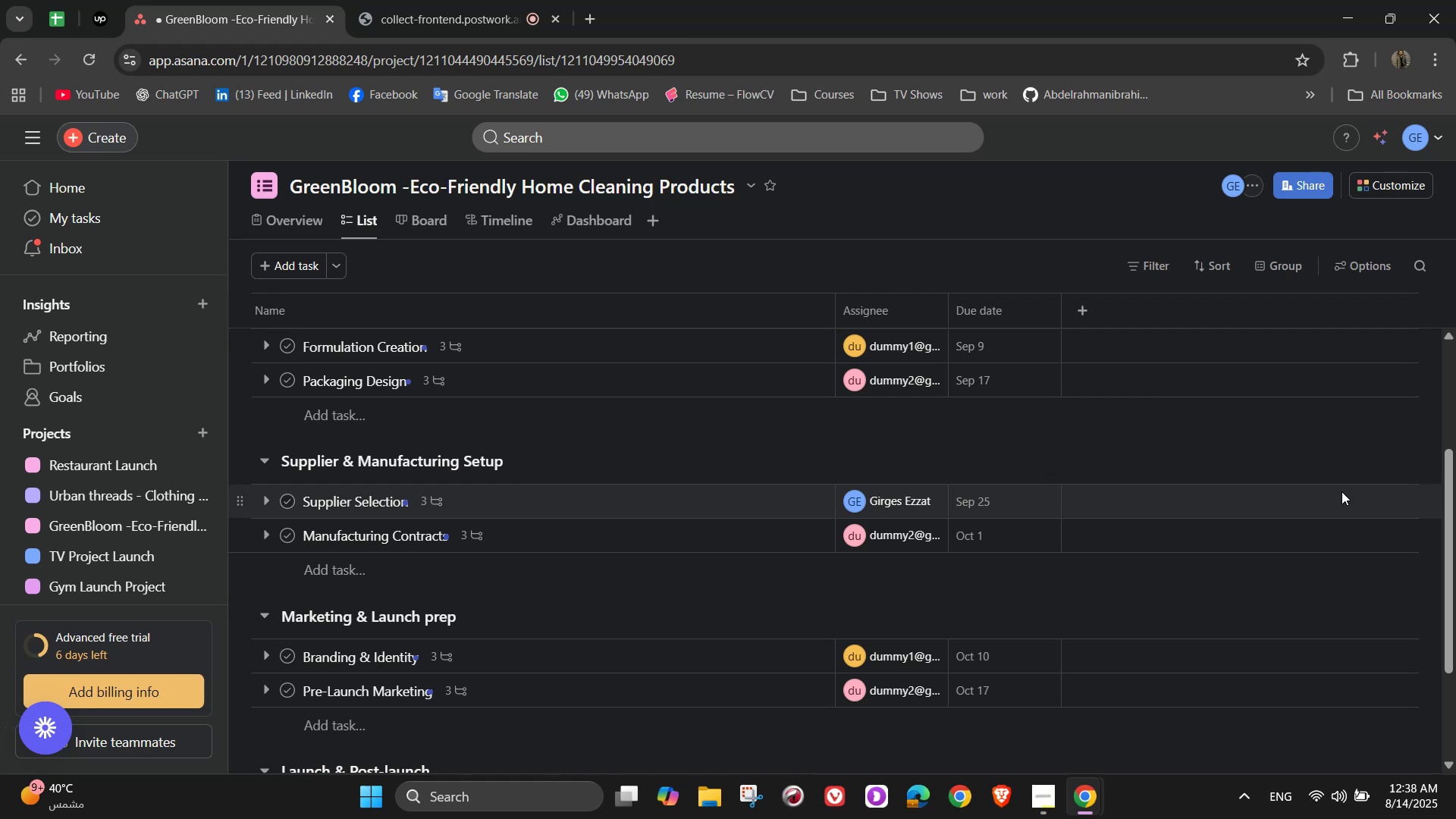 
scroll: coordinate [651, 670], scroll_direction: down, amount: 5.0
 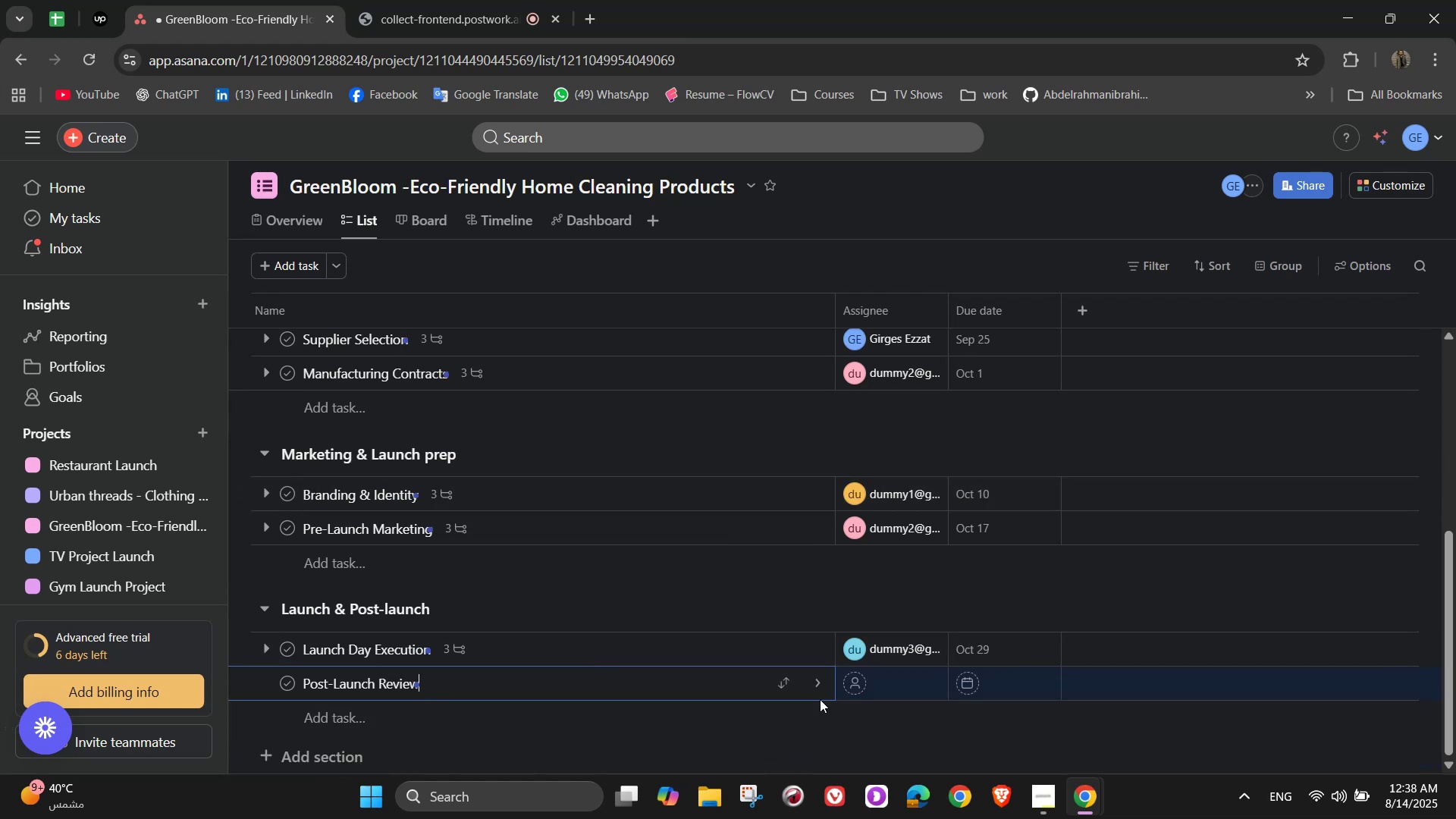 
left_click([815, 687])
 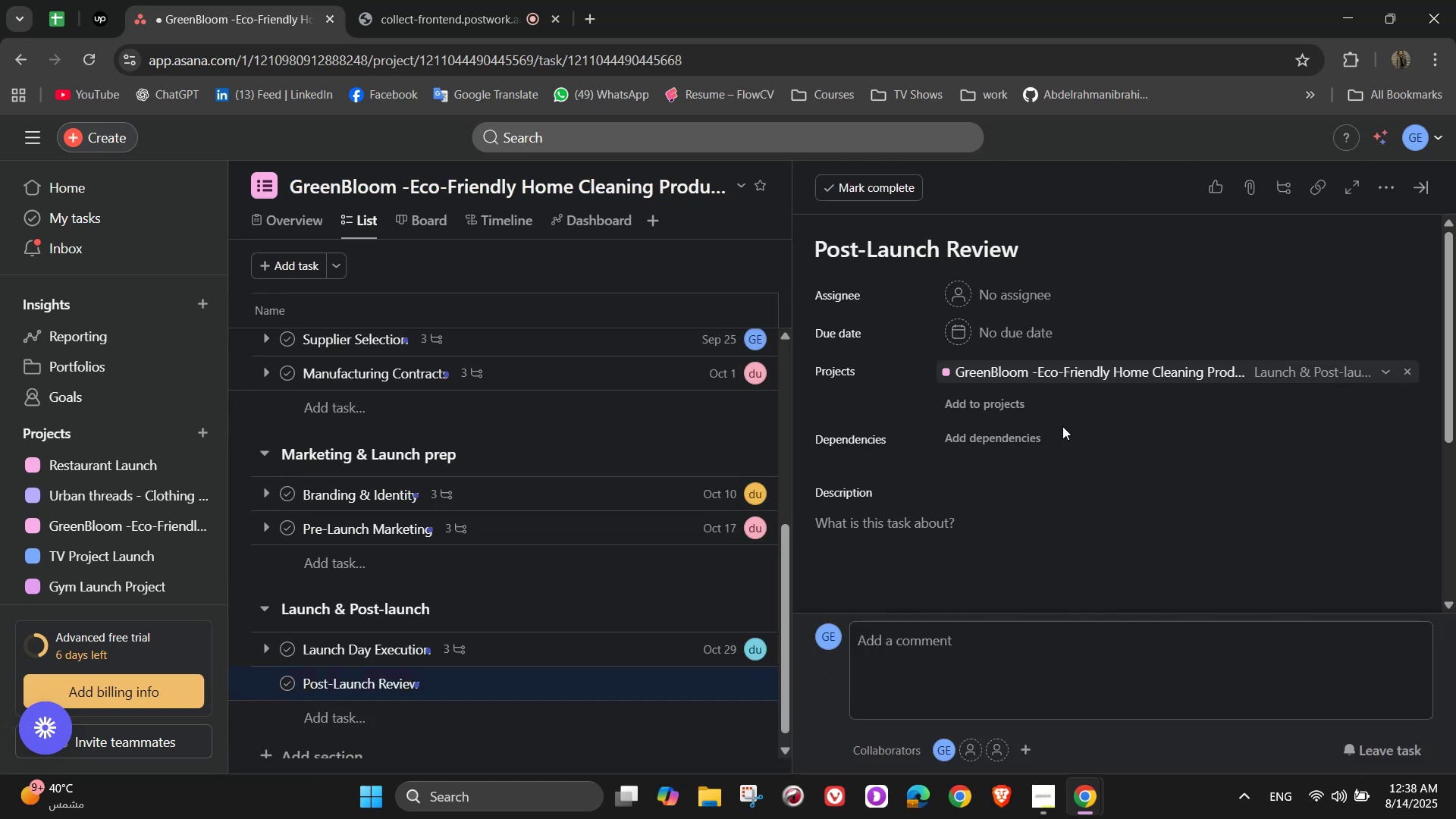 
left_click([1028, 305])
 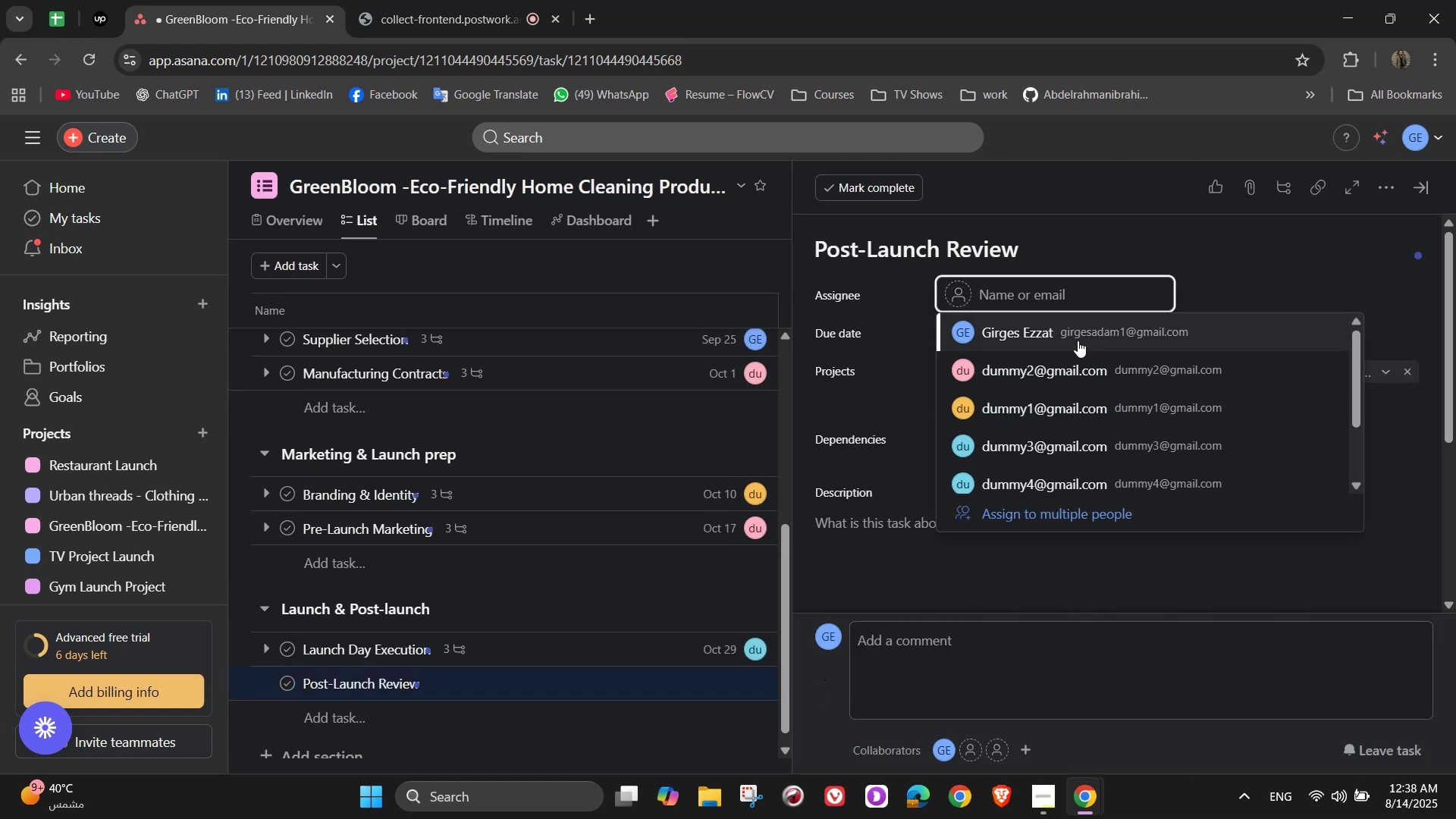 
double_click([1038, 331])
 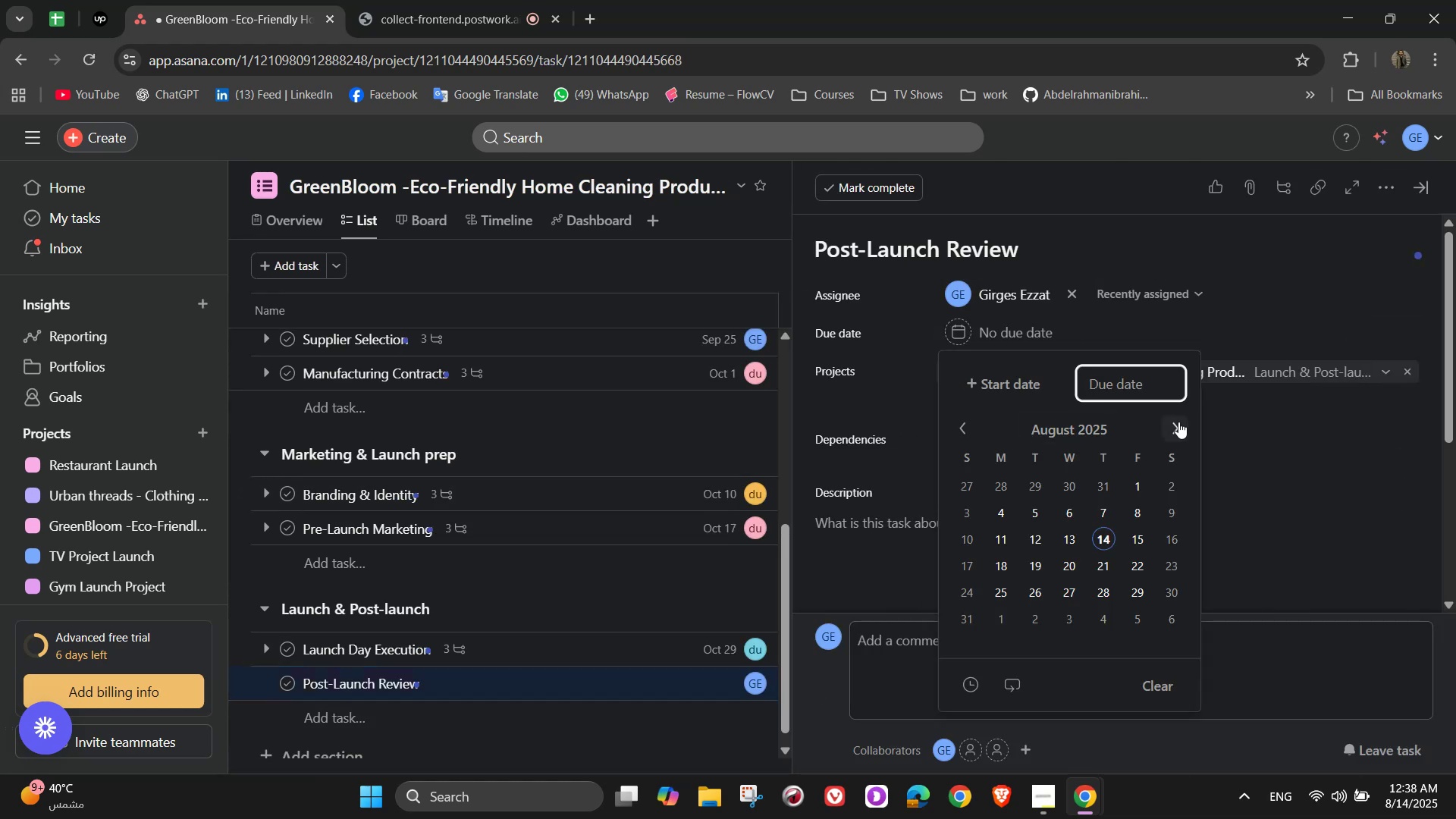 
left_click([1176, 424])
 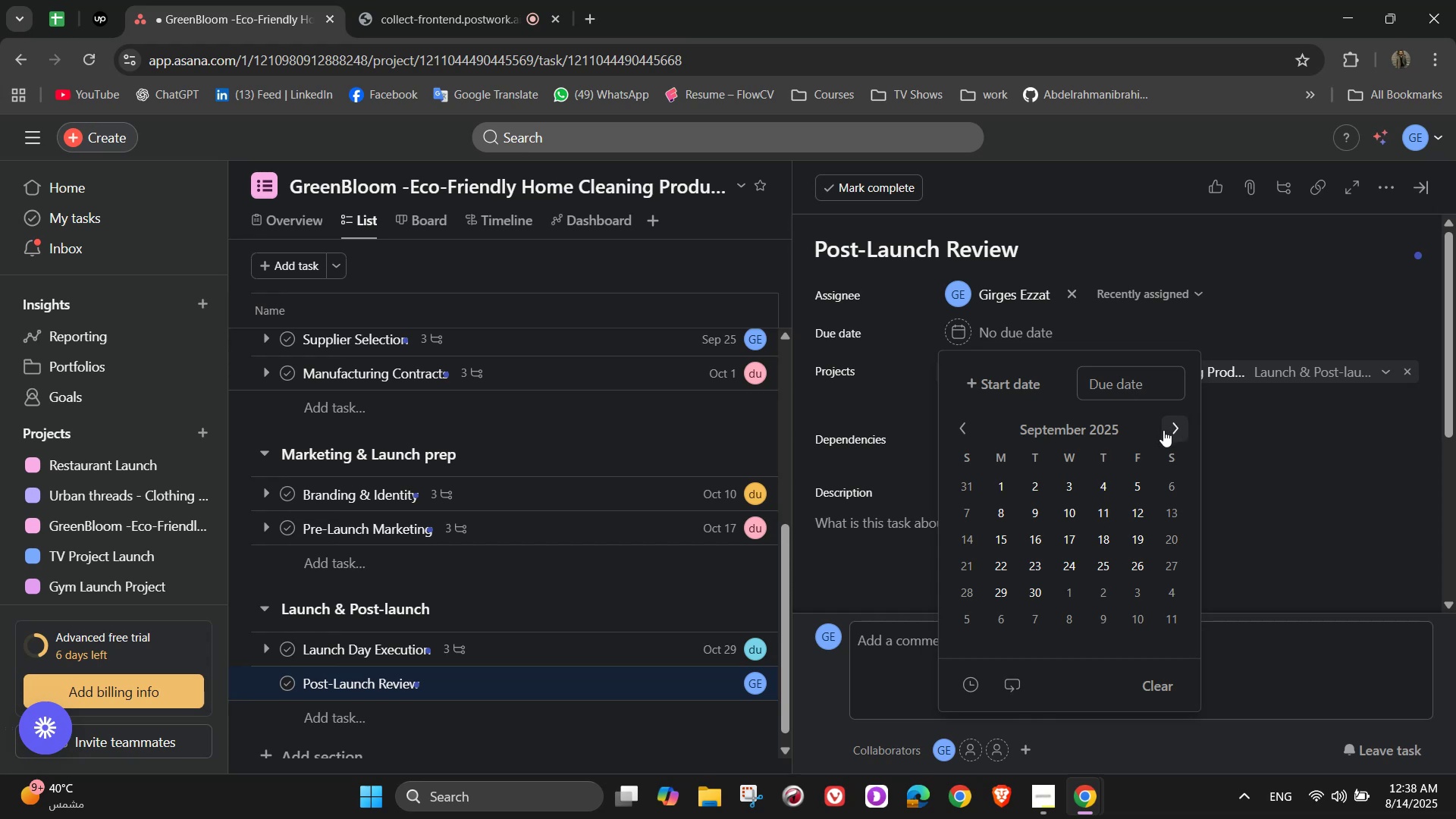 
left_click([1163, 430])
 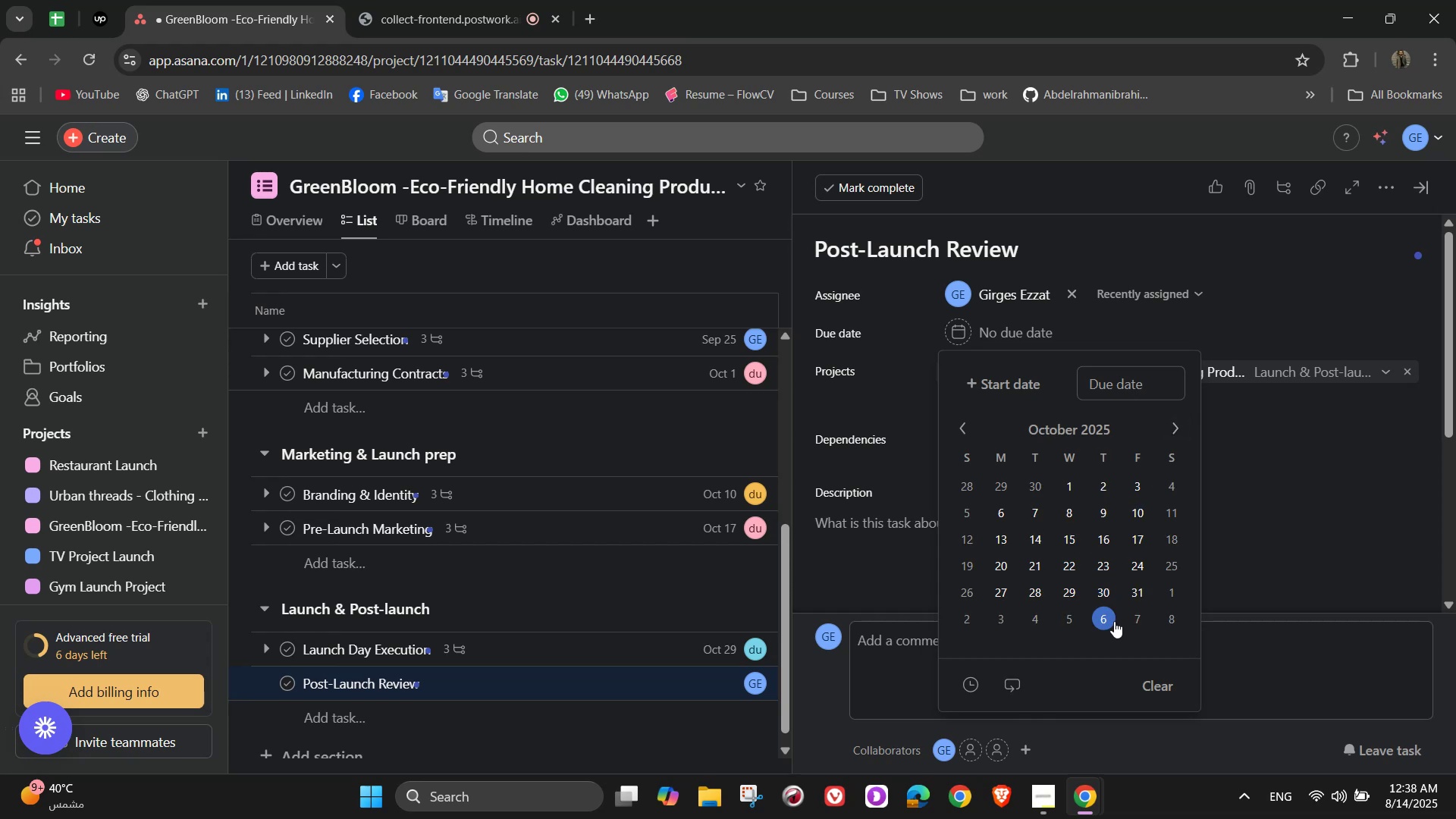 
left_click([1112, 621])
 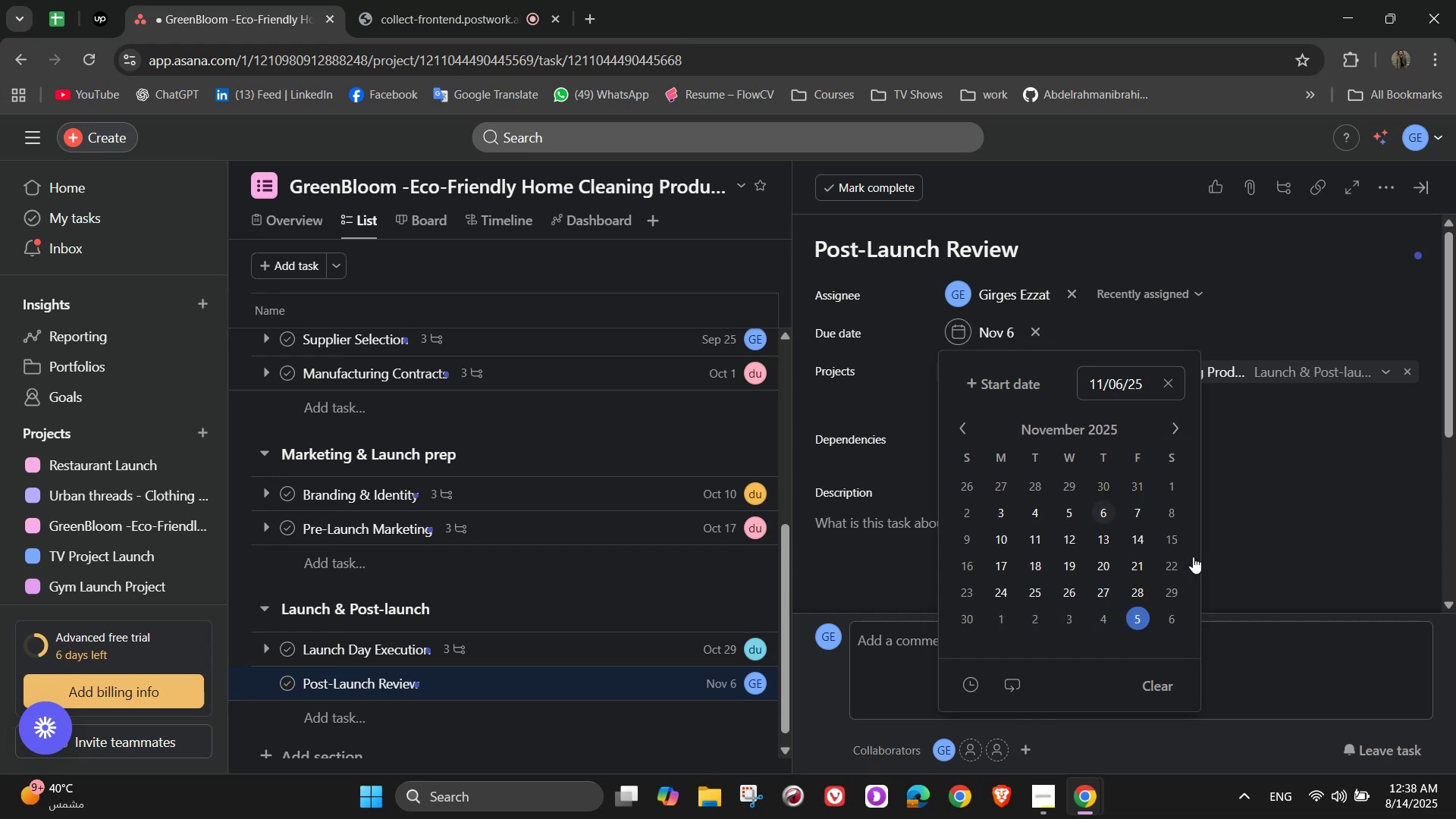 
left_click([1363, 460])
 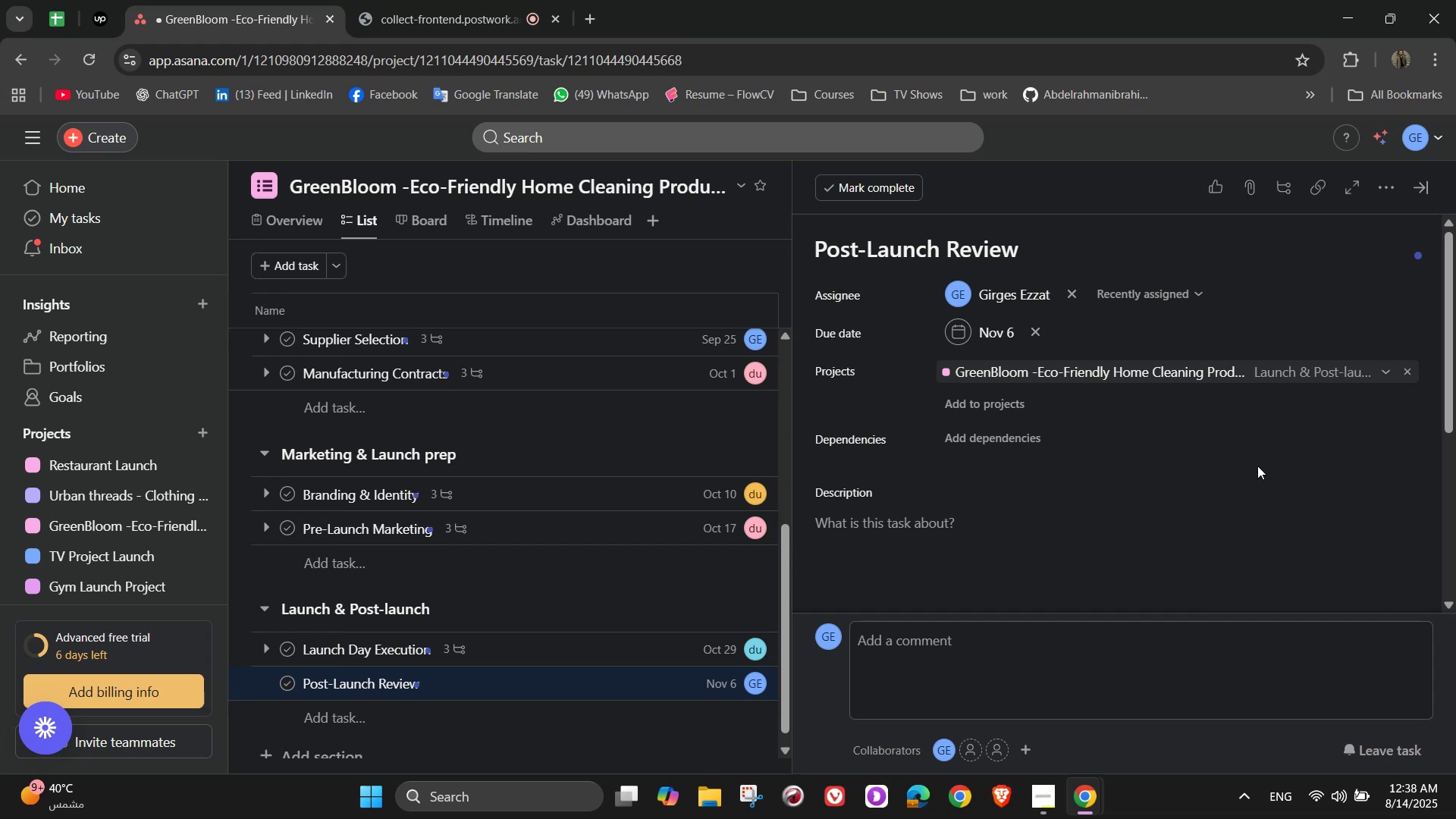 
wait(7.36)
 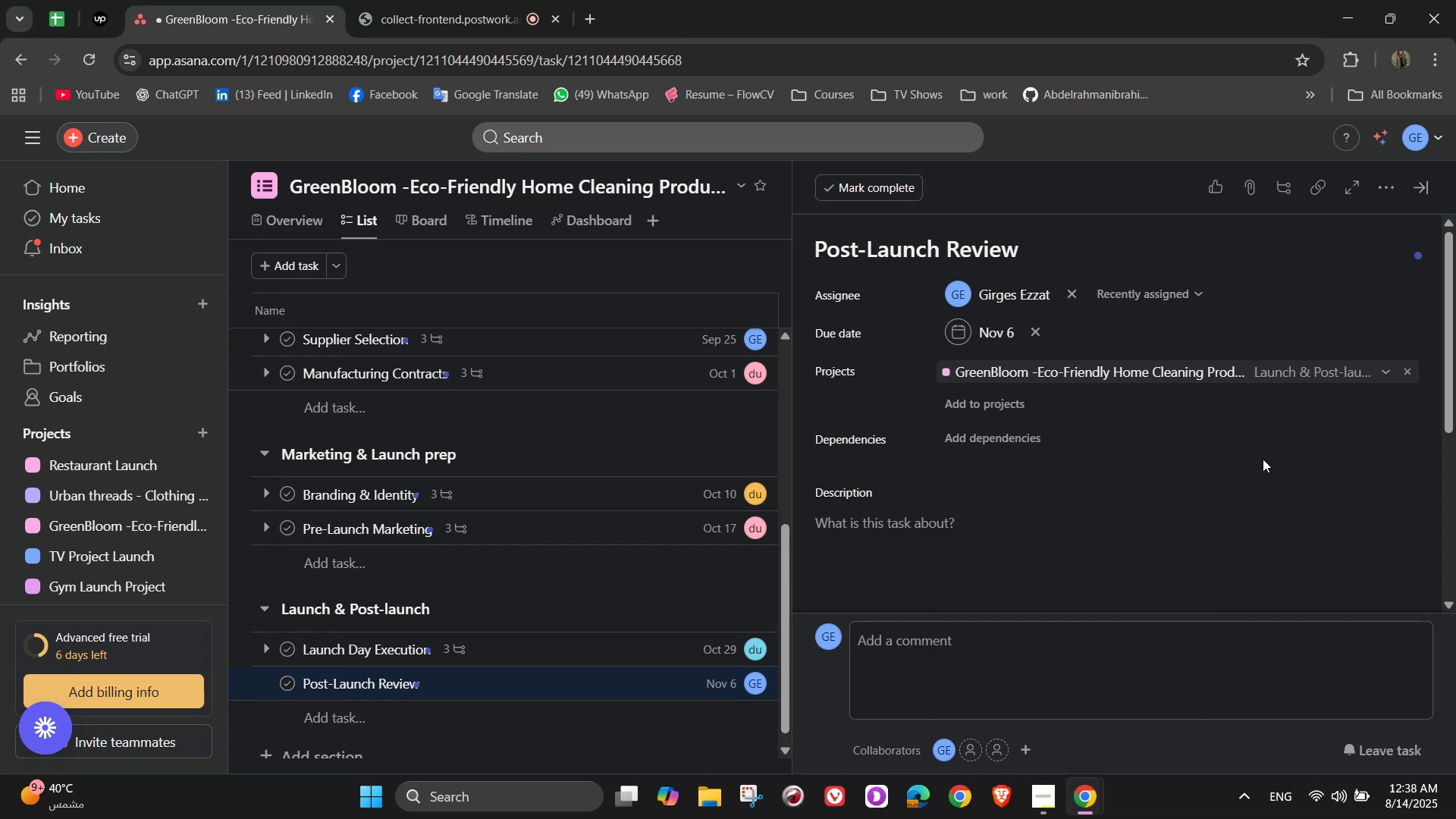 
left_click([1376, 199])
 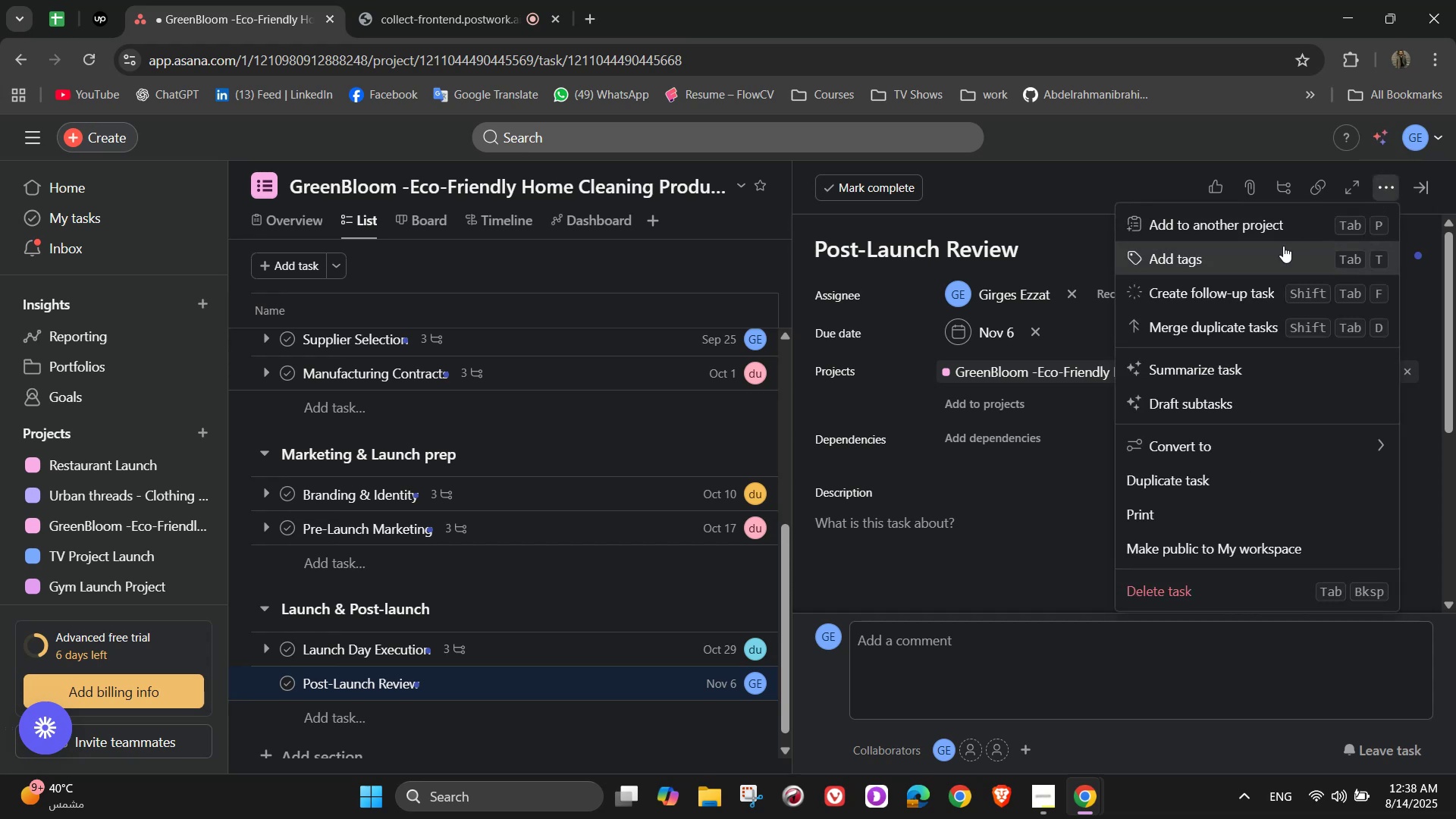 
left_click([1281, 248])
 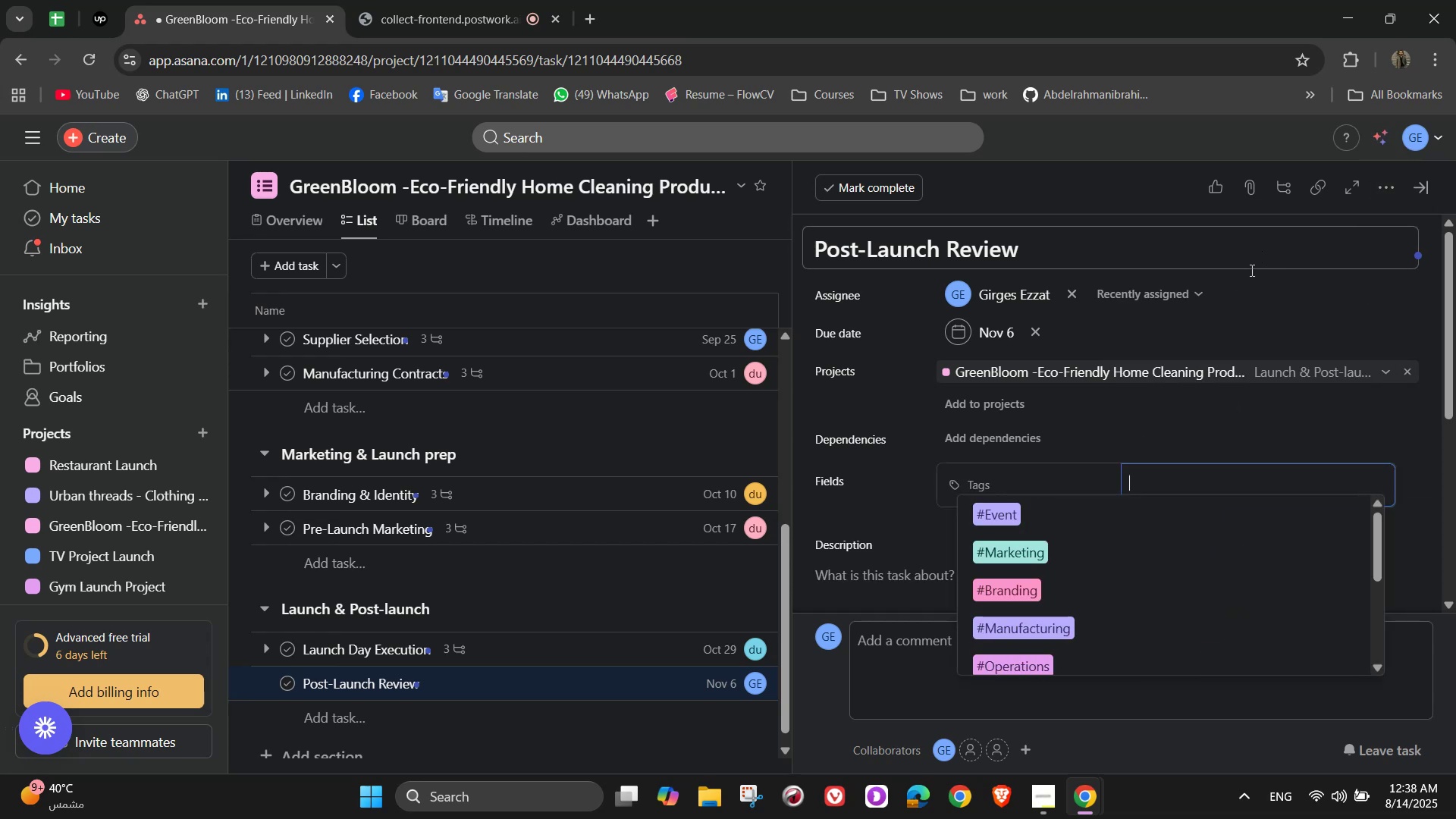 
wait(5.97)
 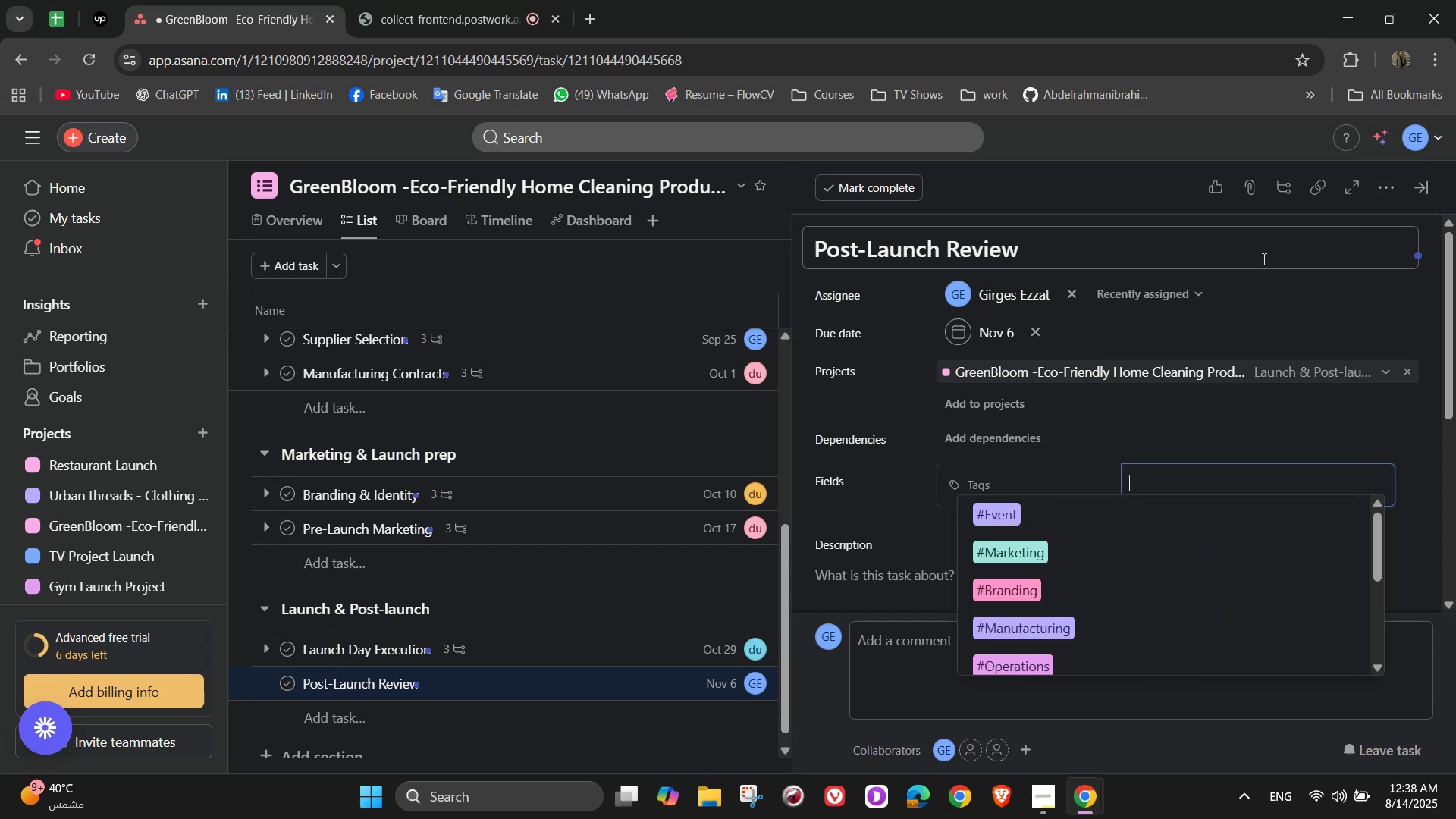 
scroll: coordinate [1104, 572], scroll_direction: down, amount: 5.0
 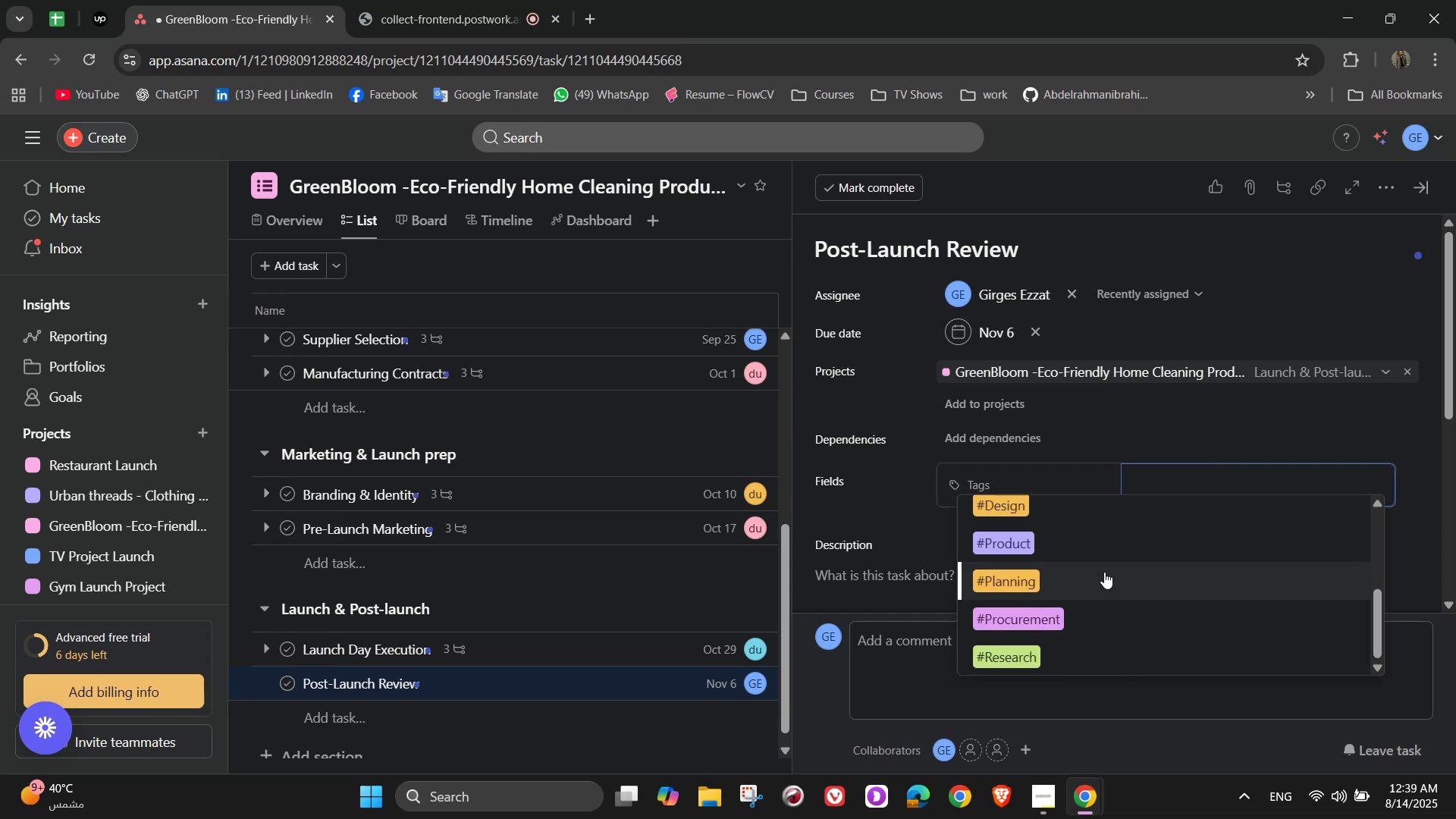 
scroll: coordinate [1104, 572], scroll_direction: up, amount: 4.0
 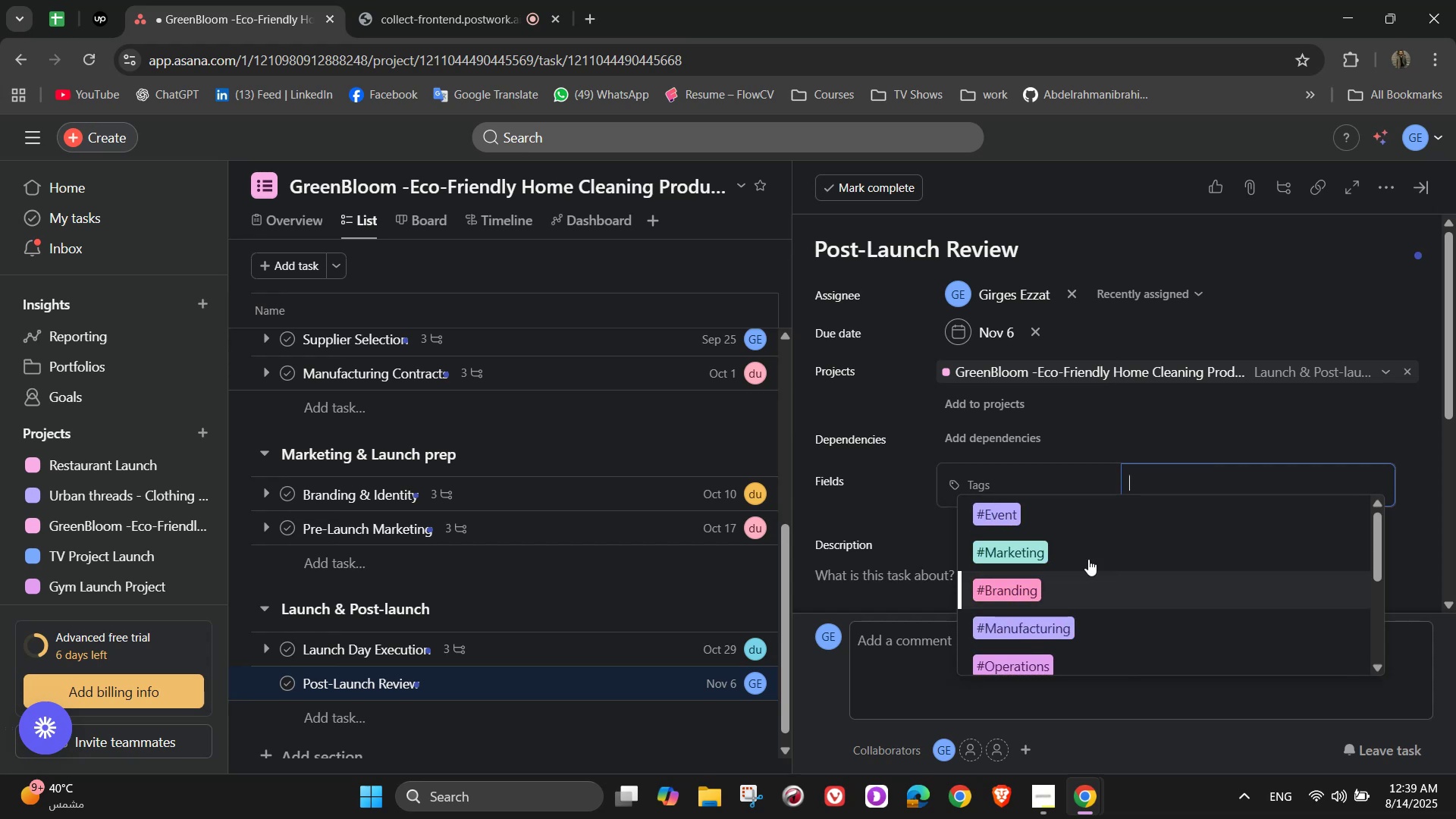 
left_click([1054, 513])
 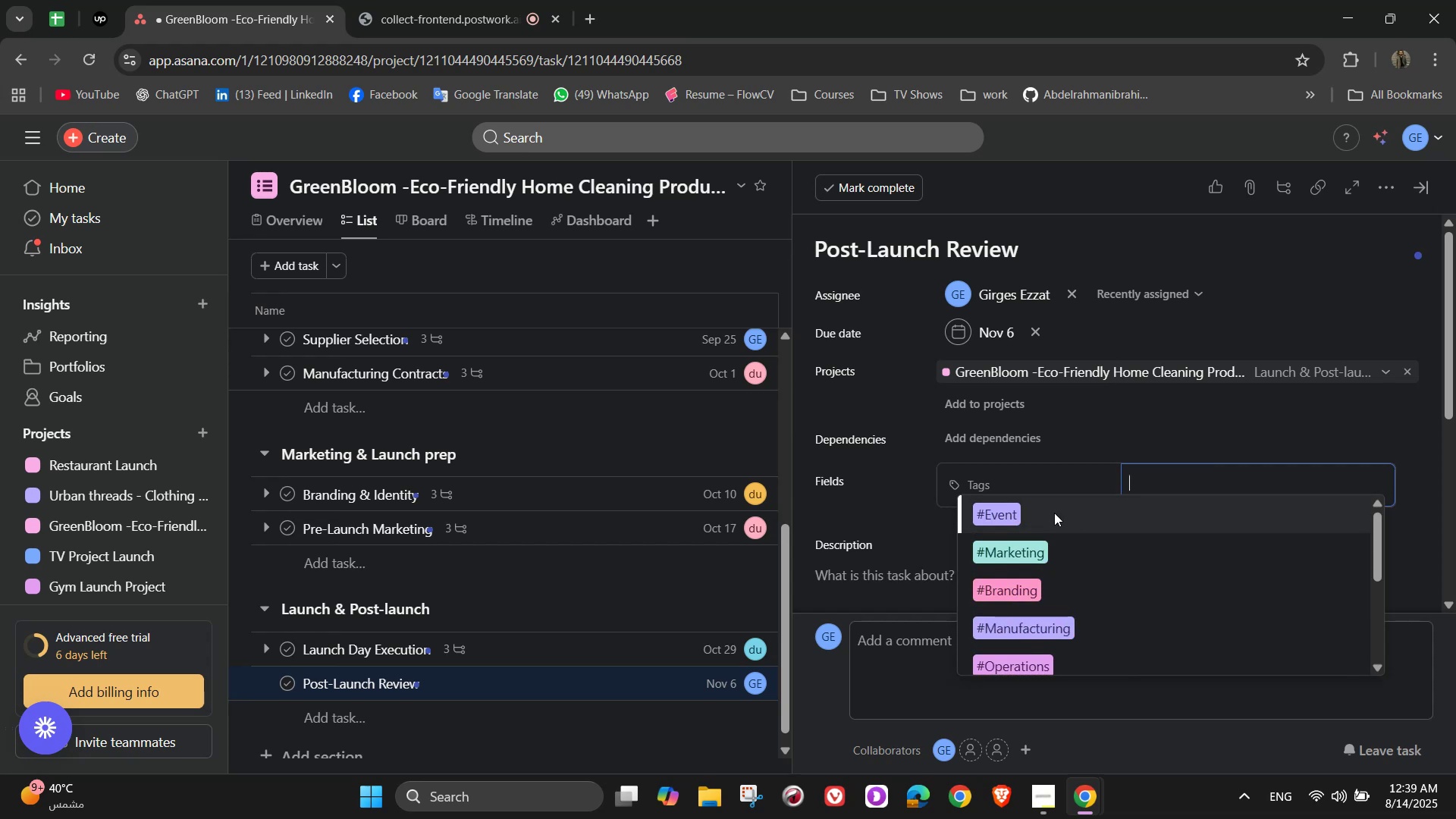 
scroll: coordinate [1062, 500], scroll_direction: down, amount: 4.0
 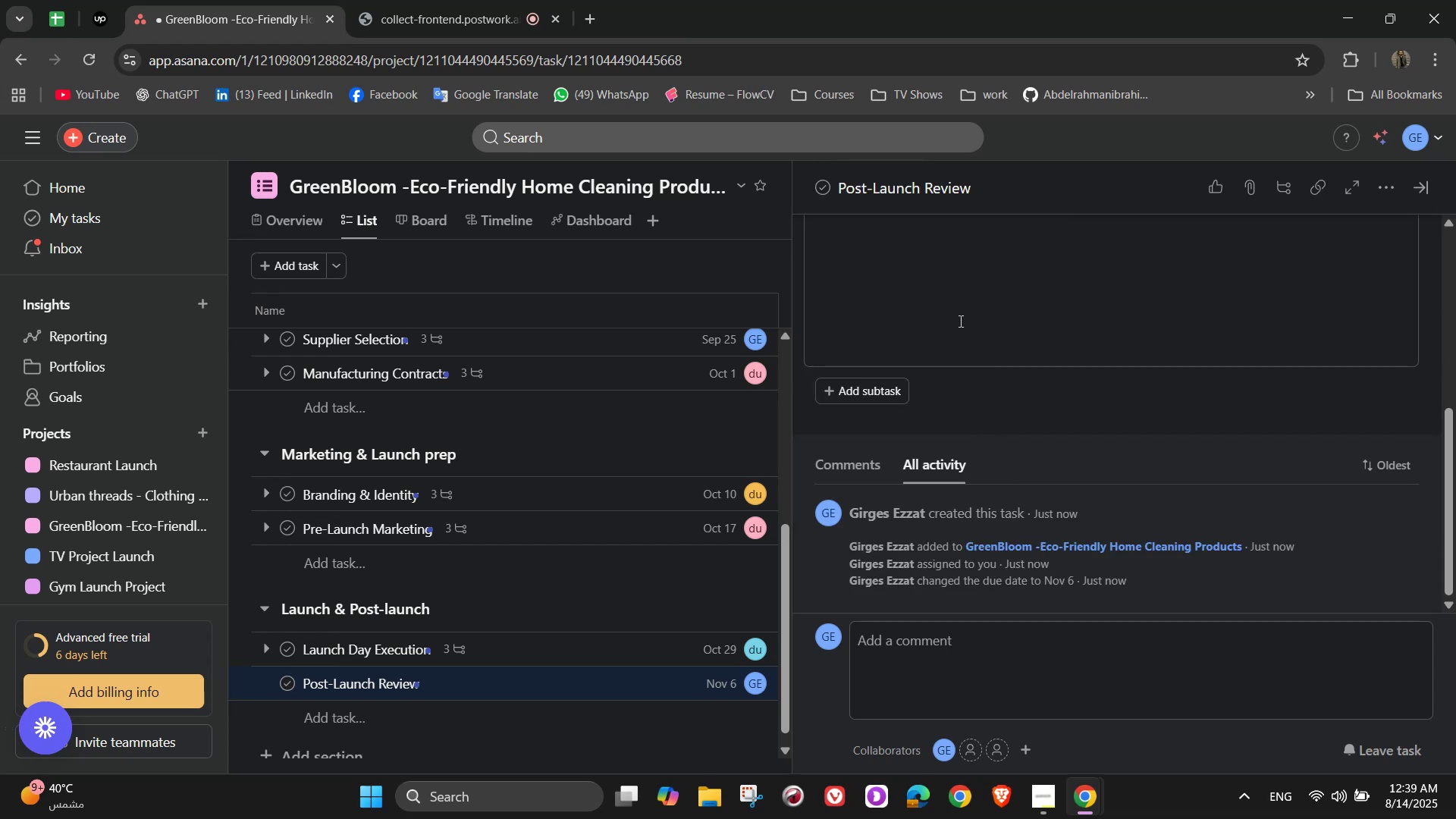 
left_click([962, 275])
 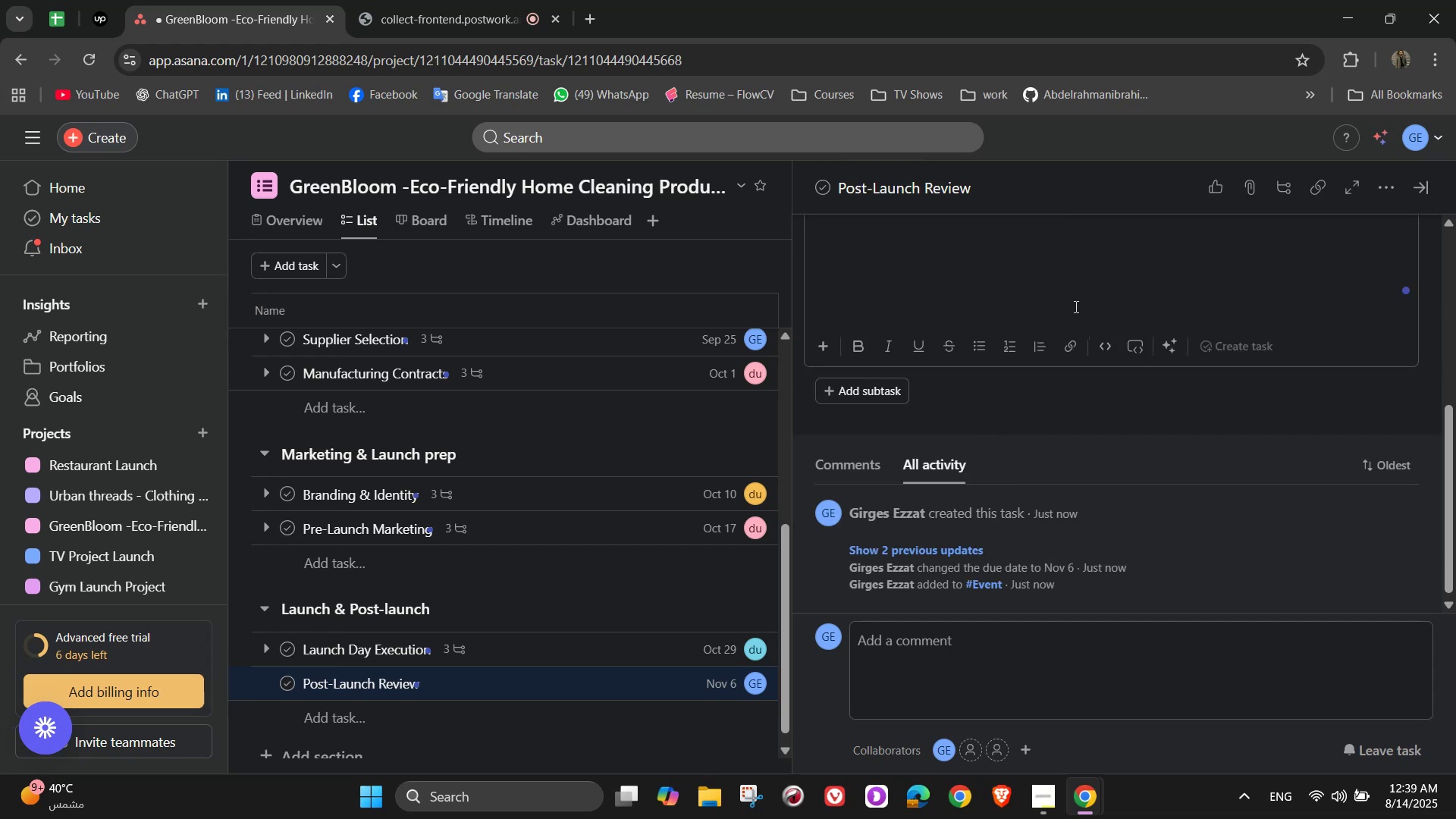 
scroll: coordinate [1112, 381], scroll_direction: up, amount: 2.0
 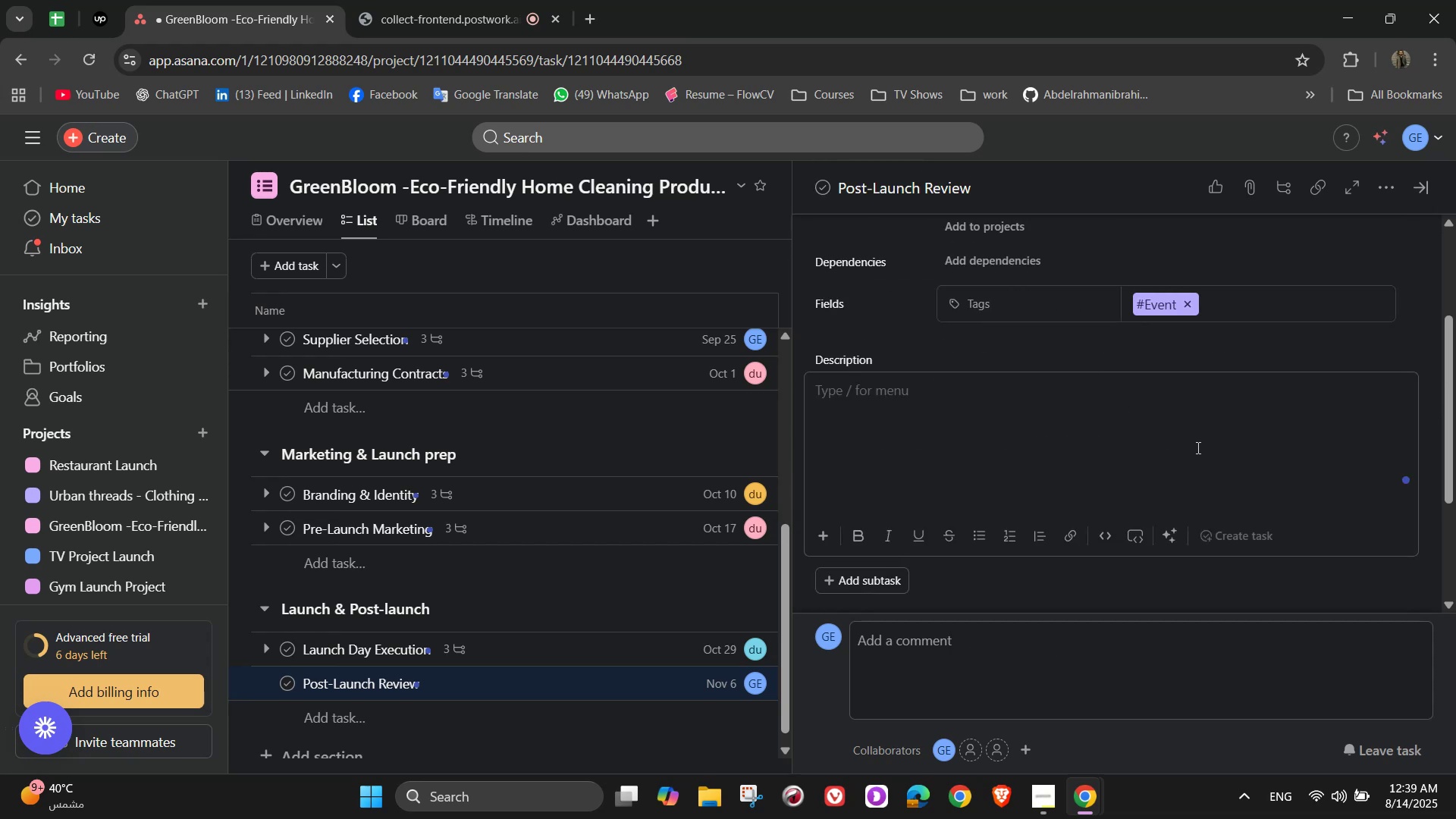 
type(Evaluate success and identify im)
 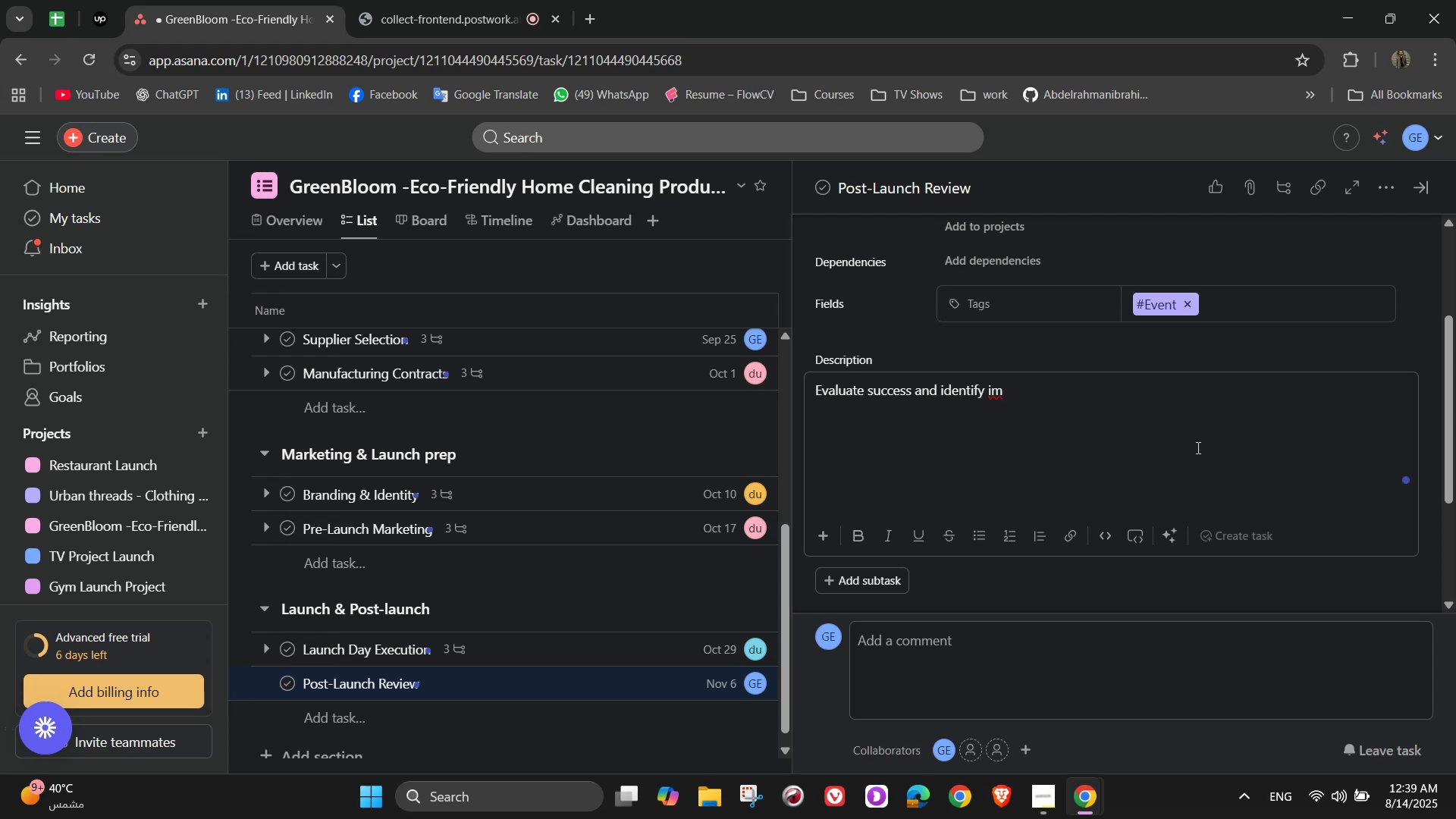 
wait(5.07)
 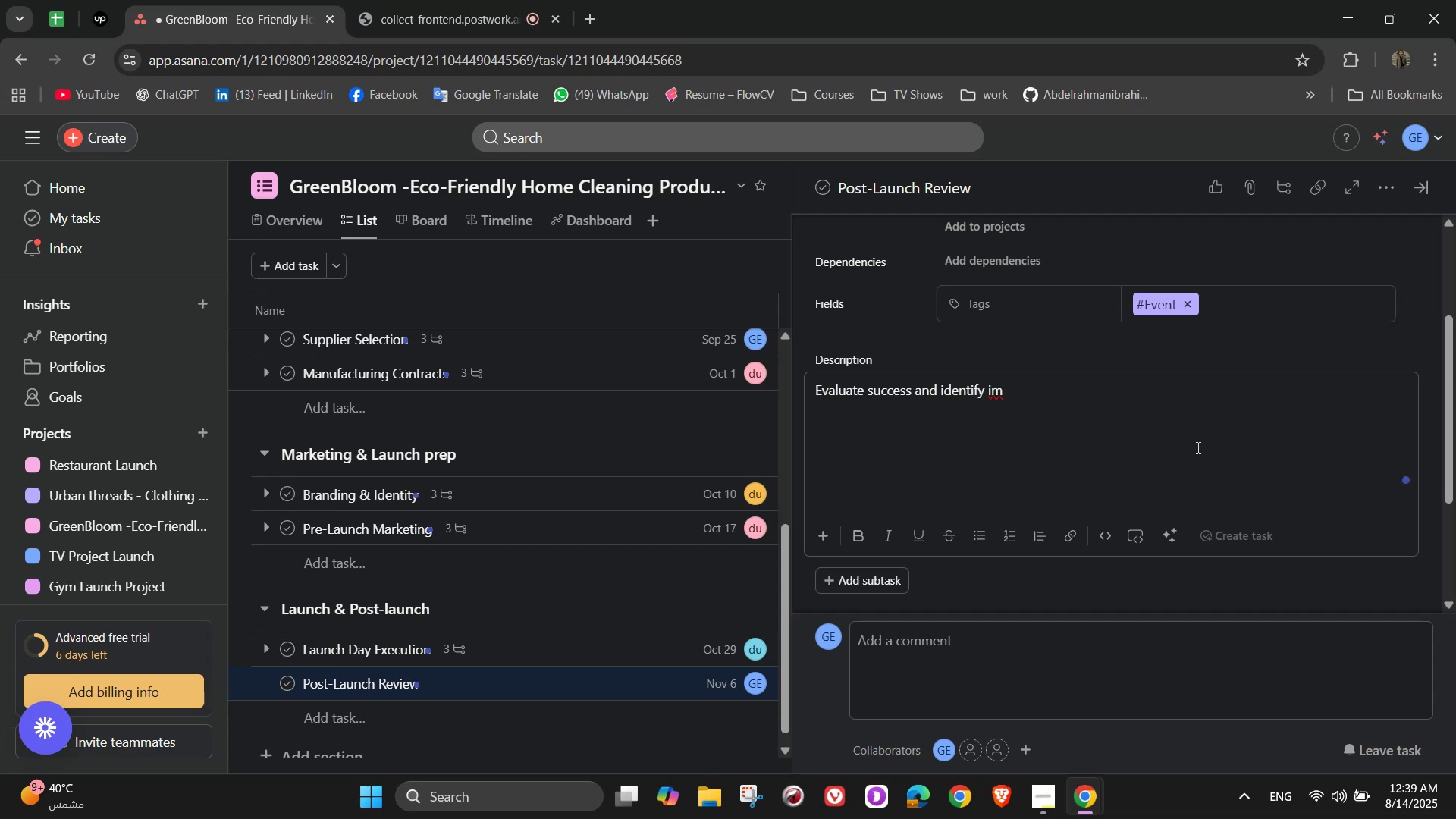 
type(provement )
 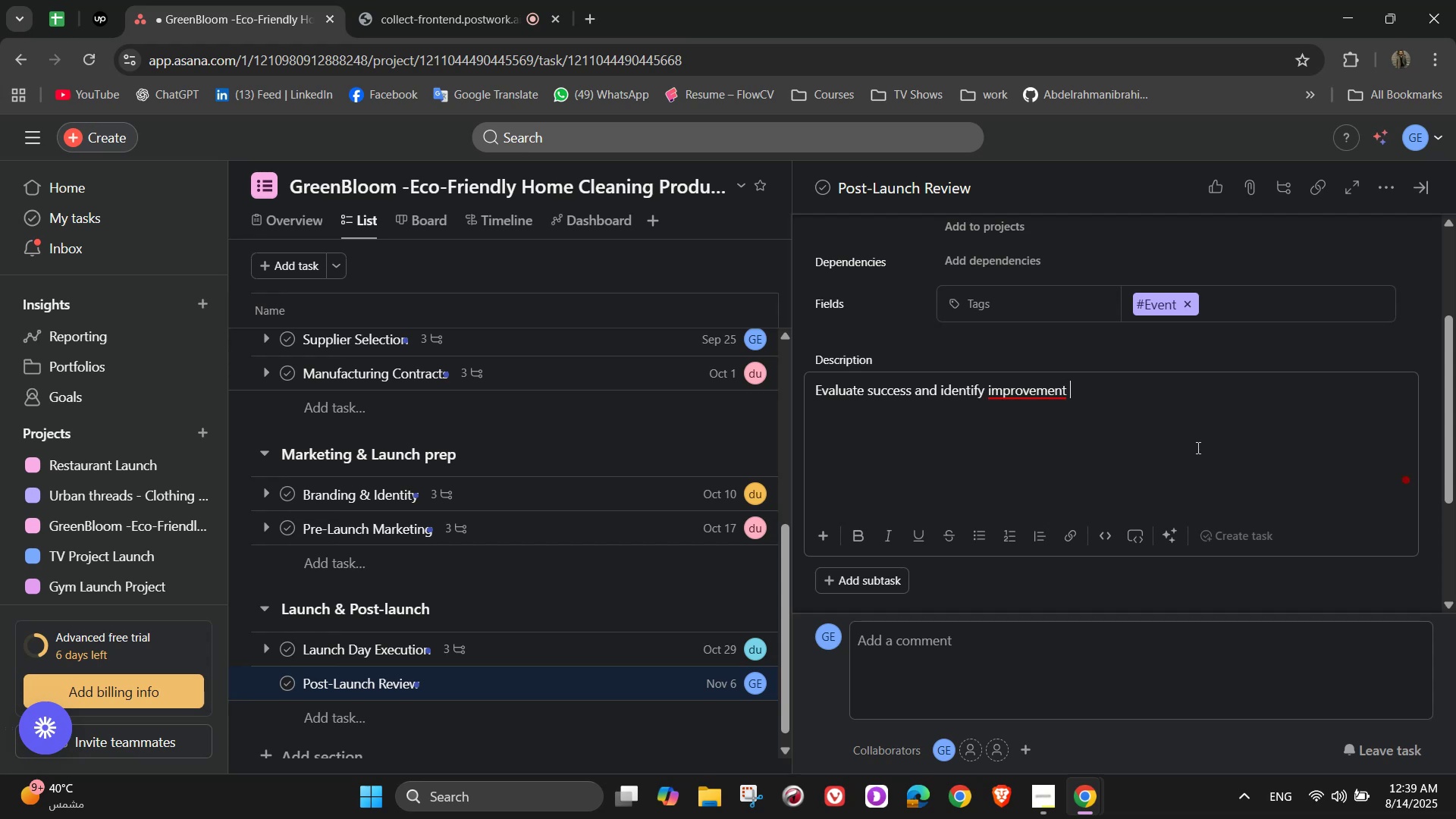 
key(A)
 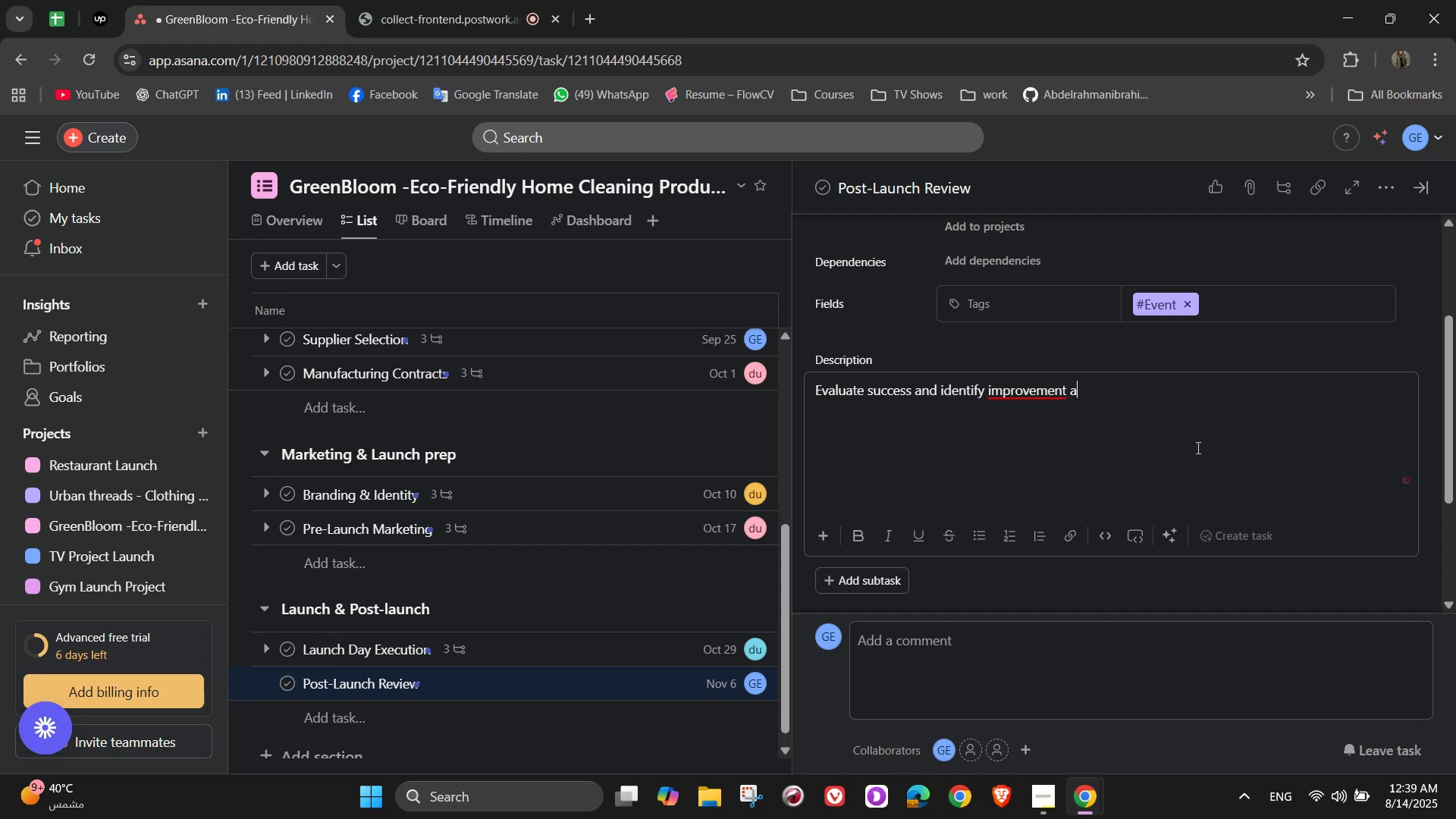 
key(Backspace)
 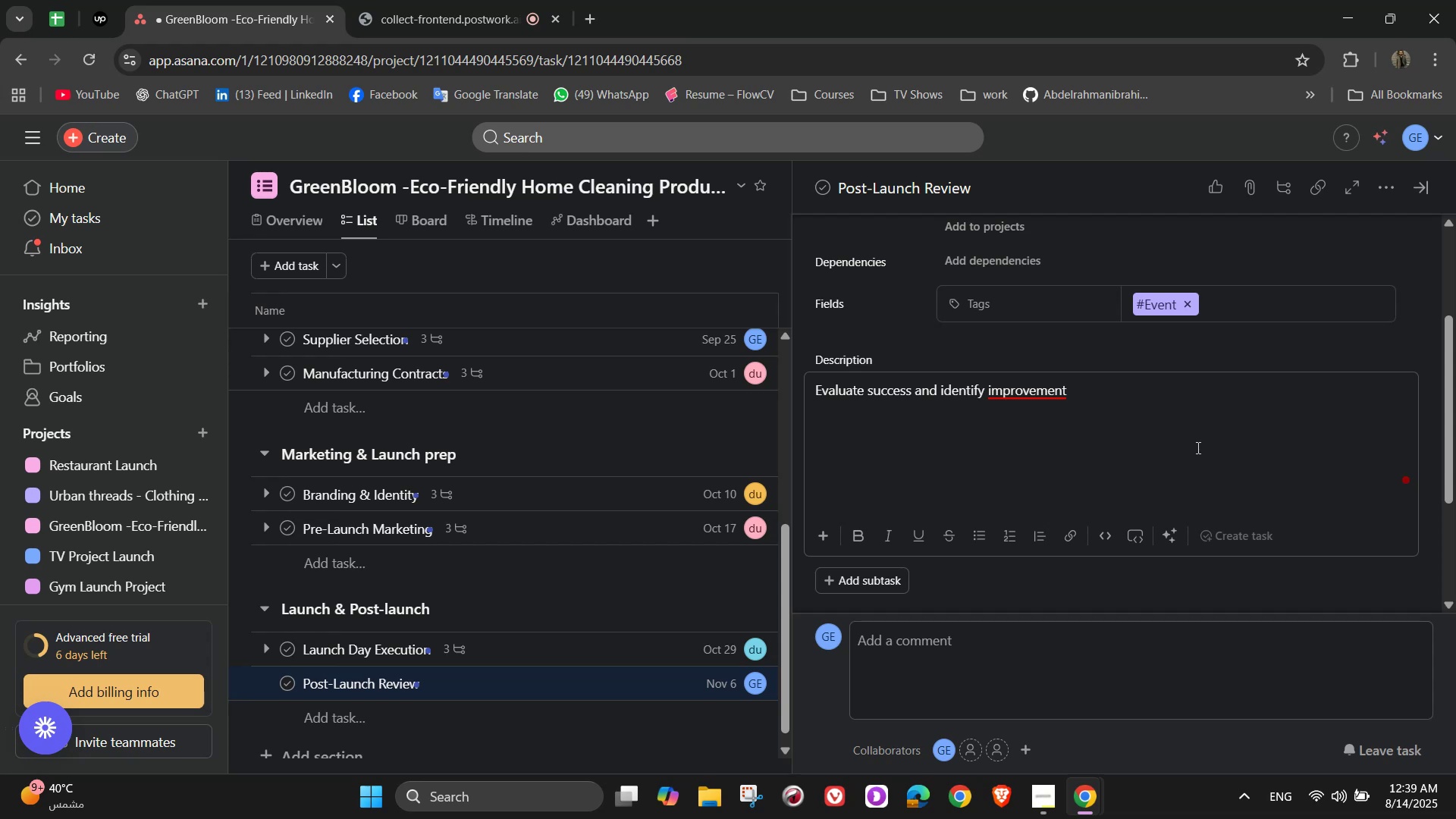 
type(area)
 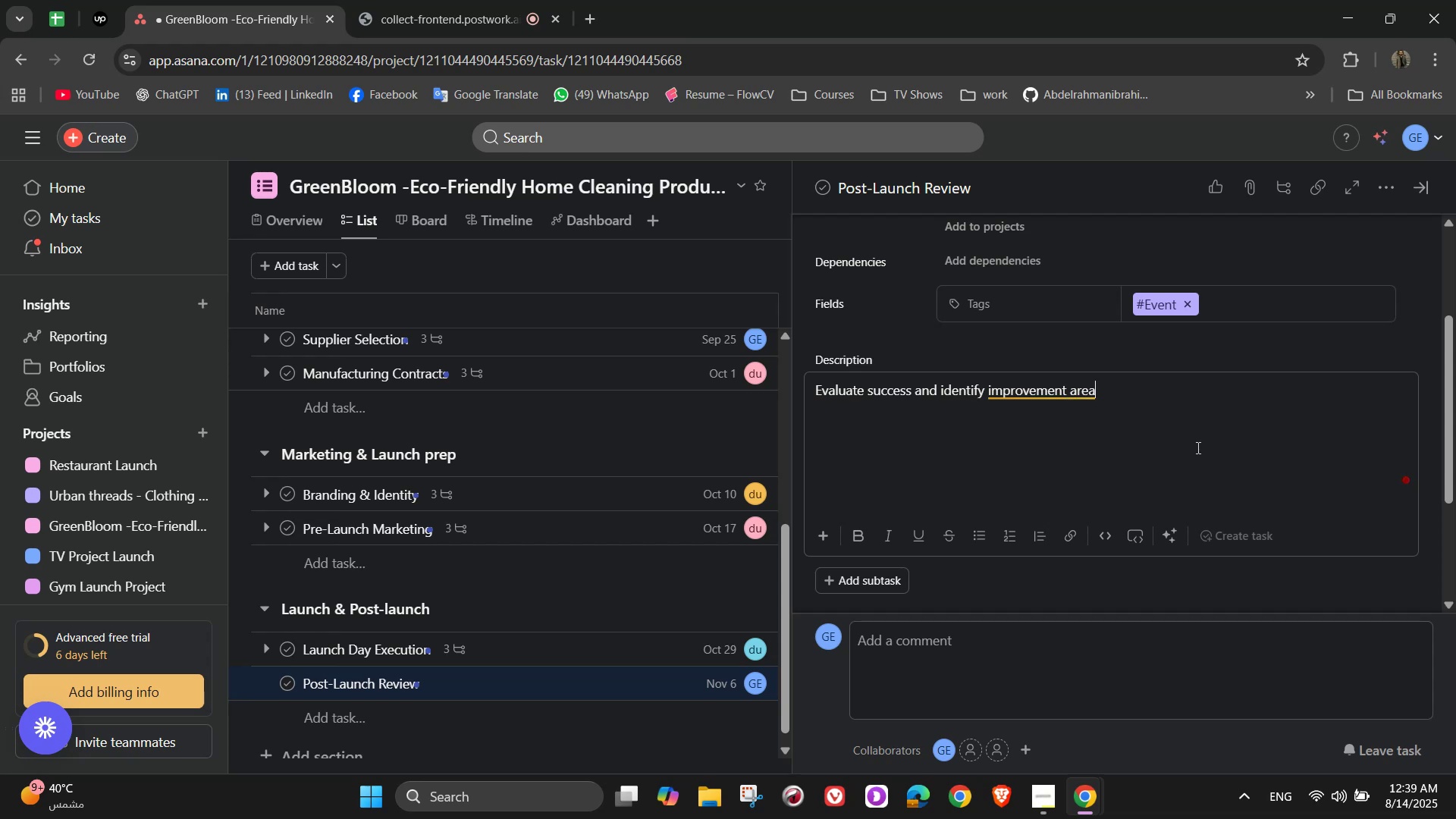 
wait(5.8)
 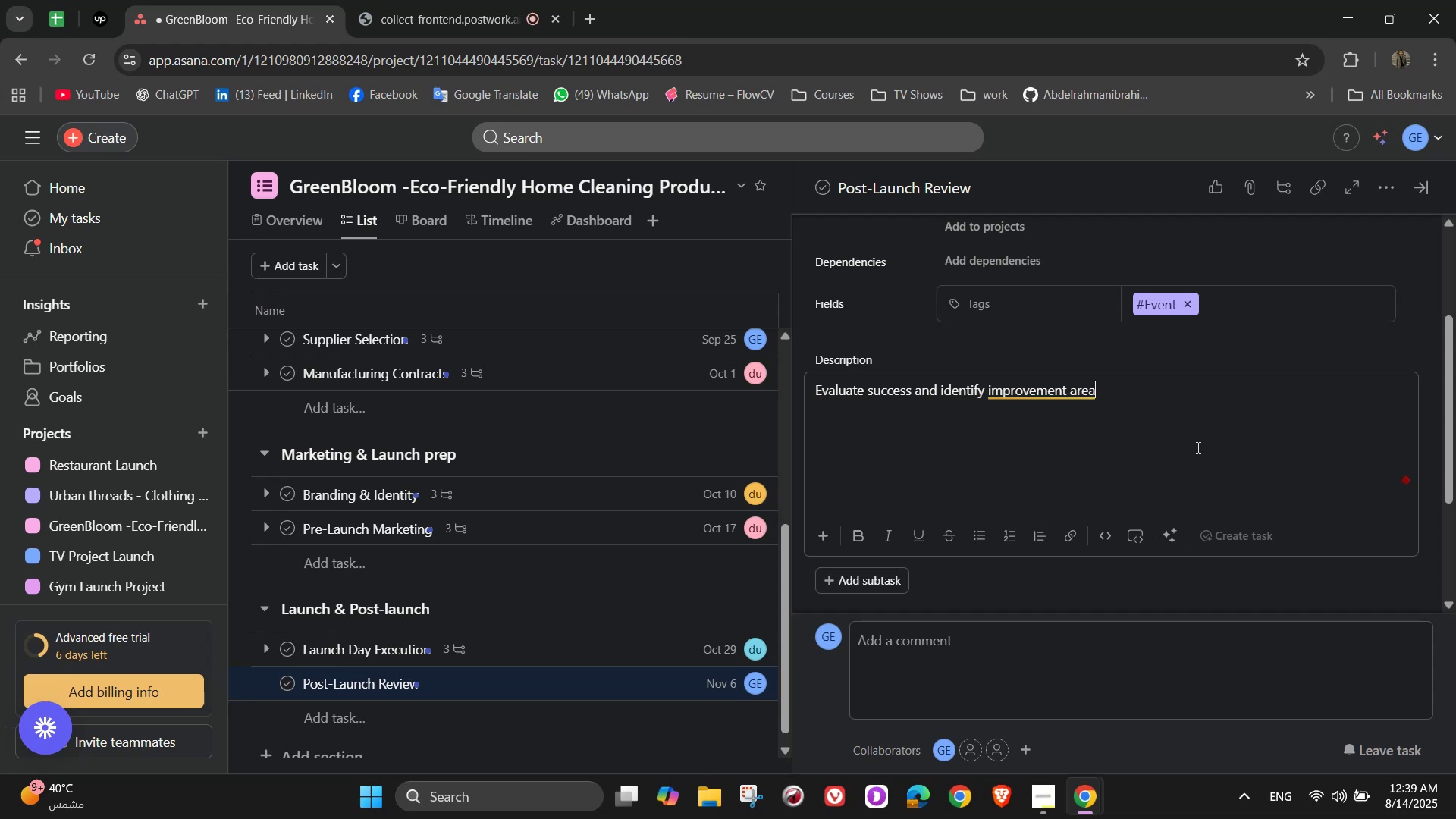 
key(S)
 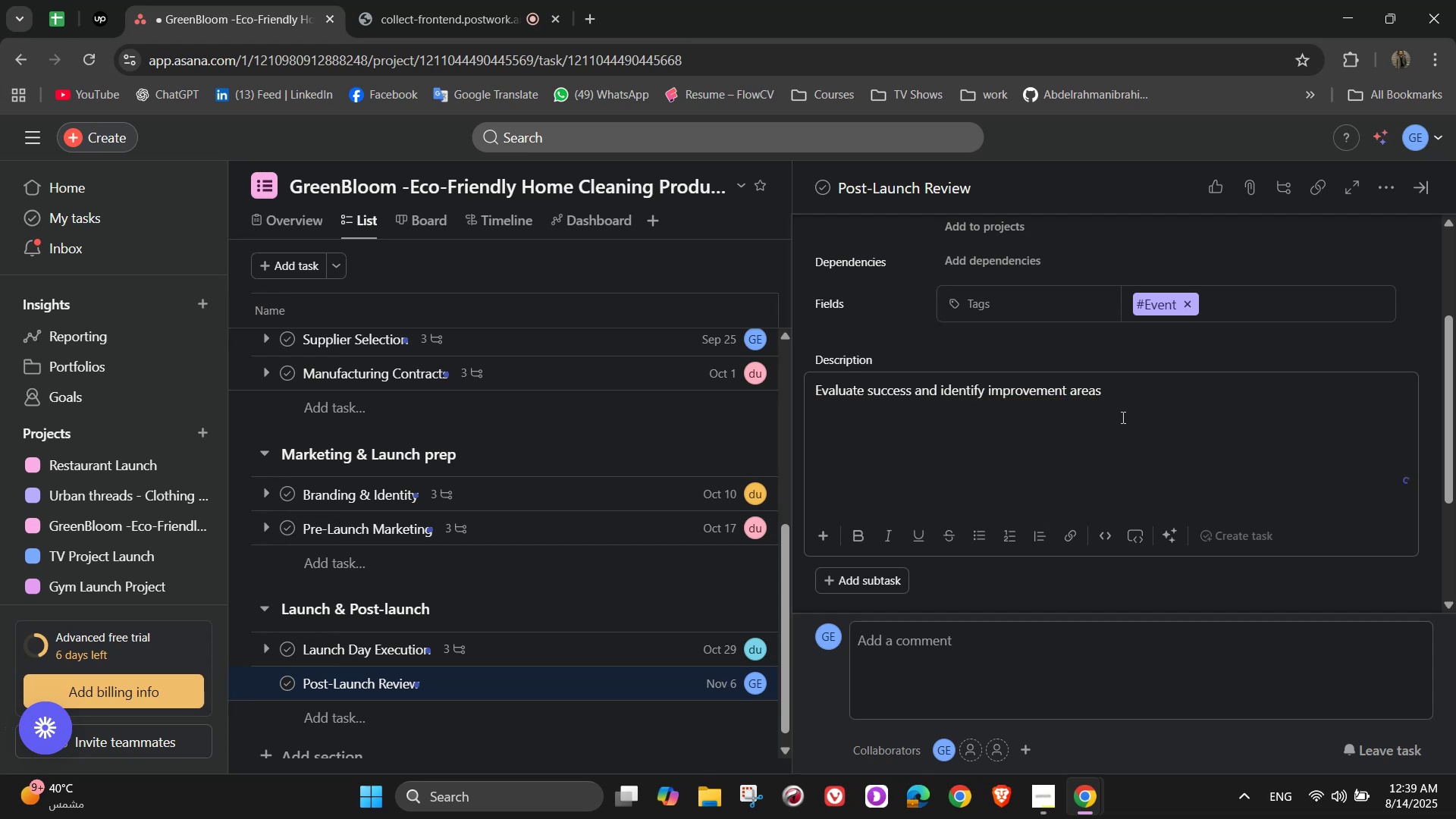 
key(NumpadDecimal)
 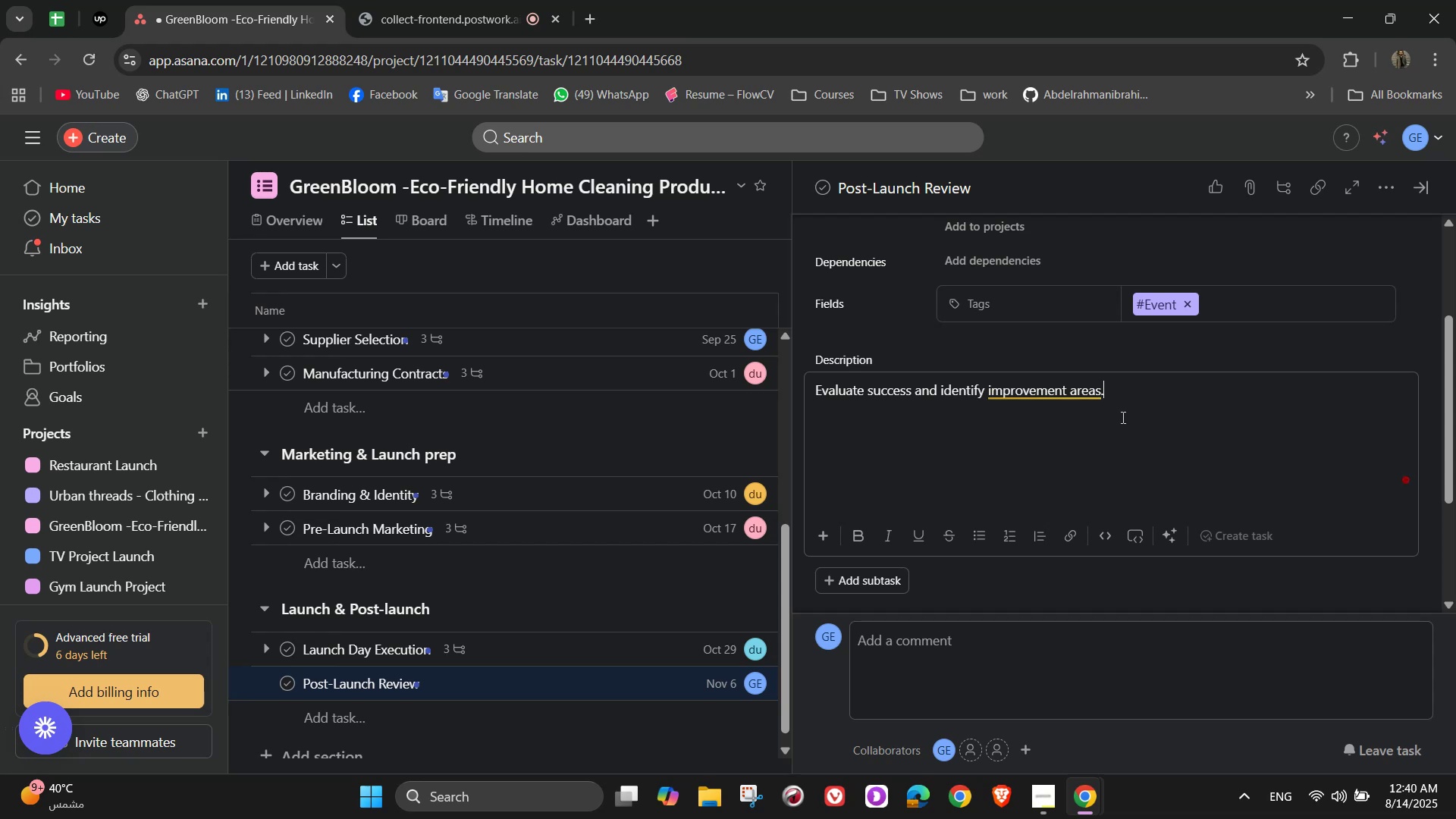 
scroll: coordinate [1122, 417], scroll_direction: down, amount: 2.0
 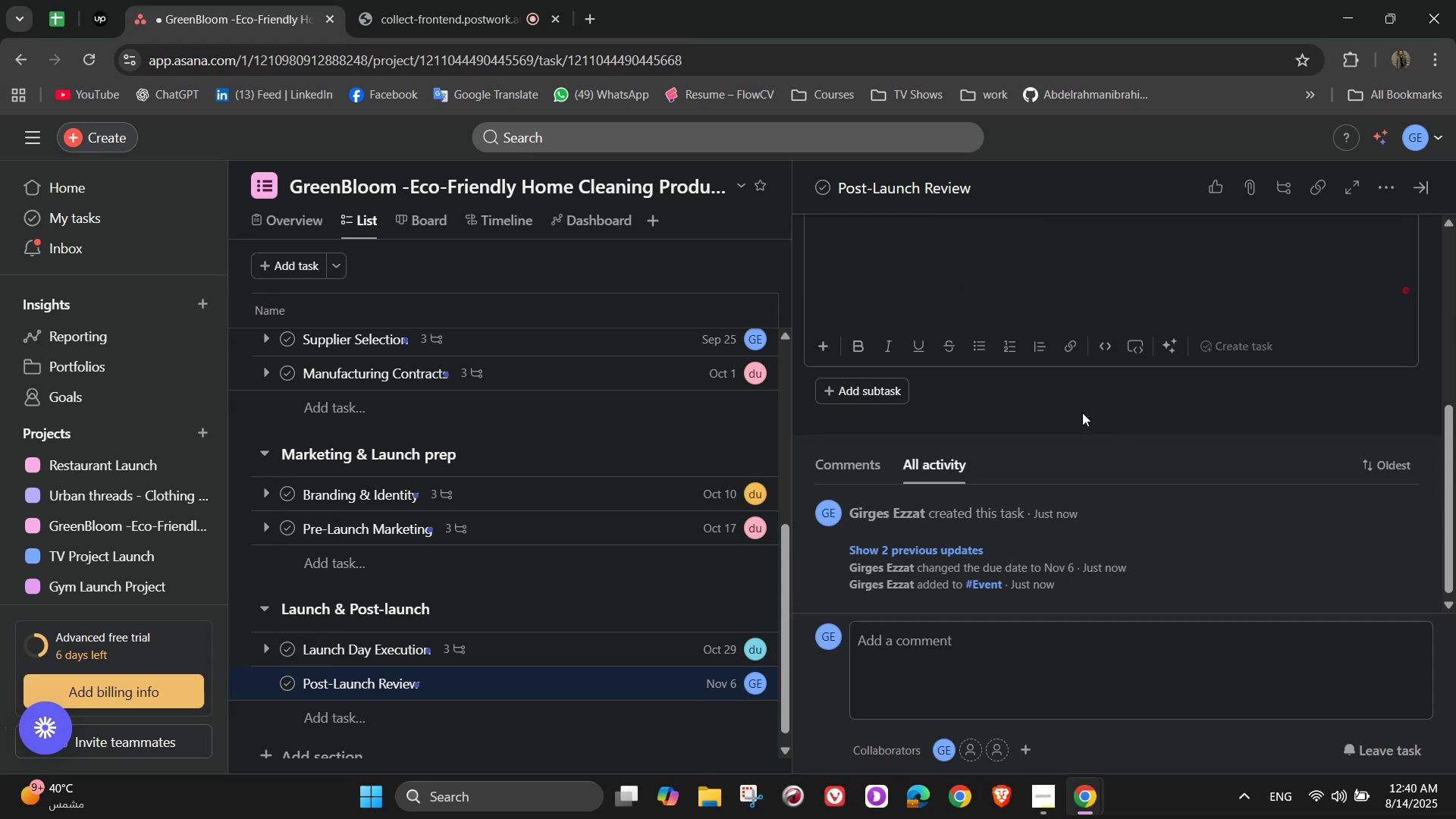 
scroll: coordinate [1119, 406], scroll_direction: up, amount: 2.0
 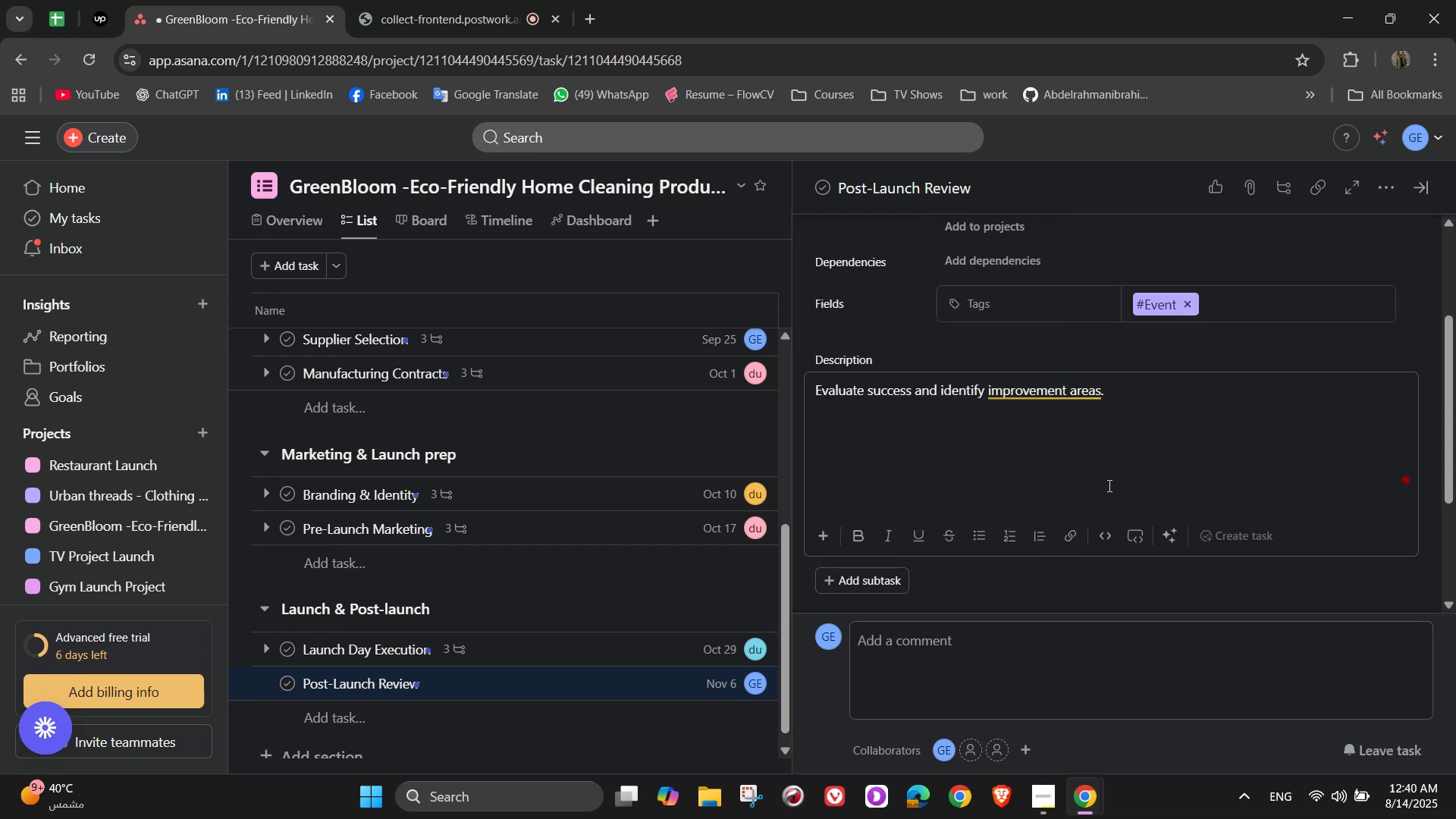 
wait(5.14)
 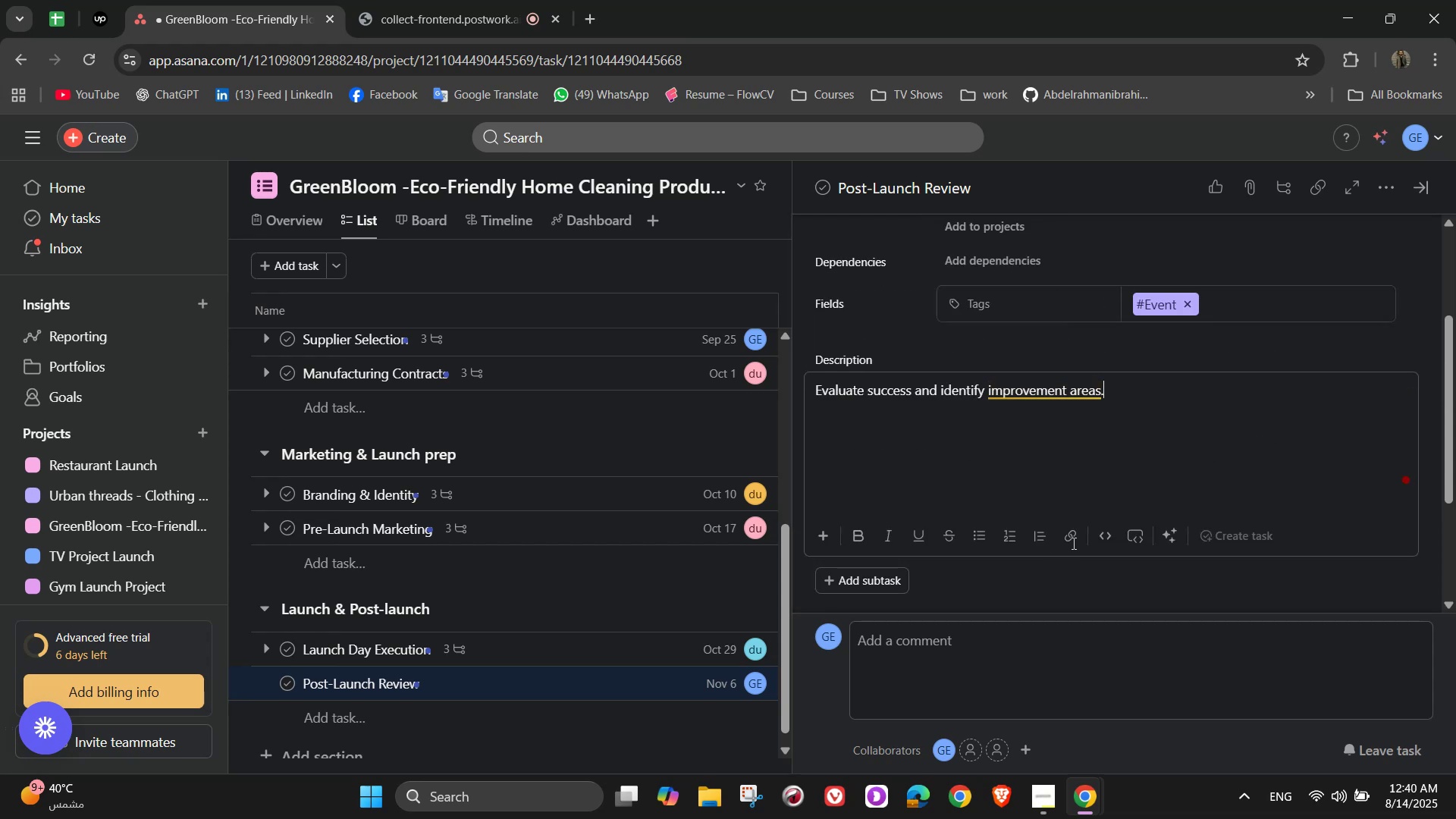 
scroll: coordinate [1108, 485], scroll_direction: down, amount: 4.0
 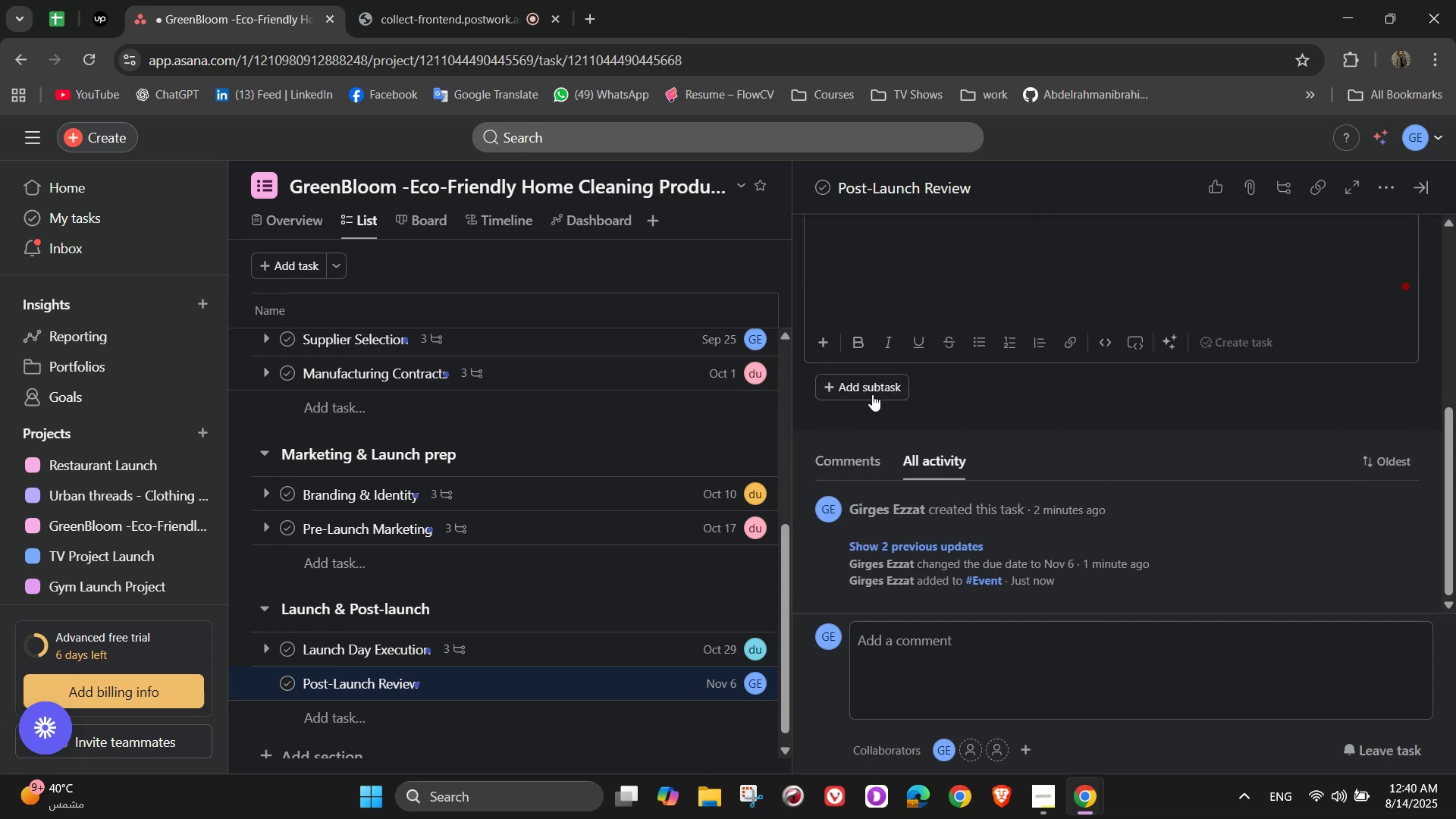 
left_click([868, 383])
 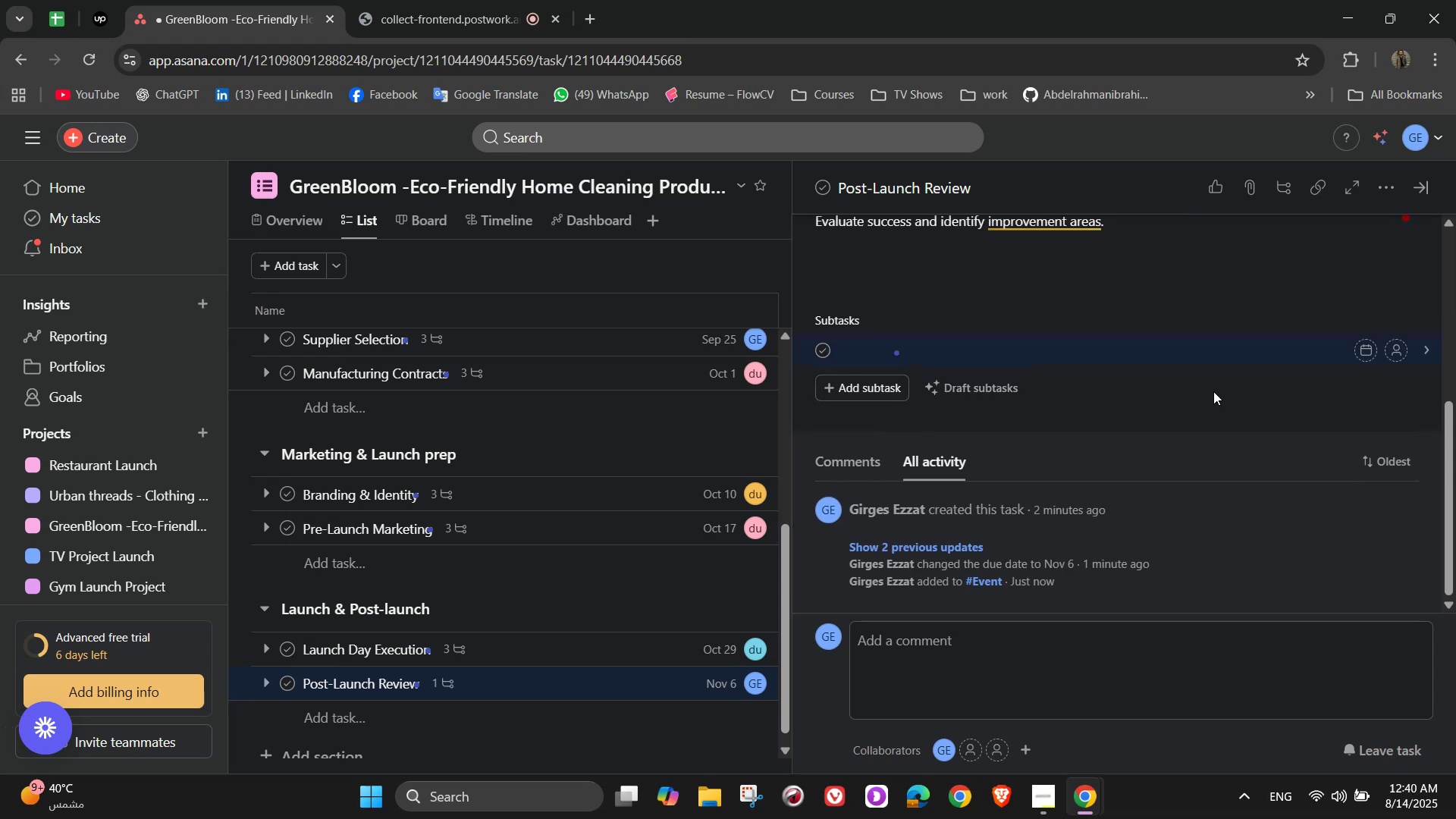 
type(Gather customer feedback)
 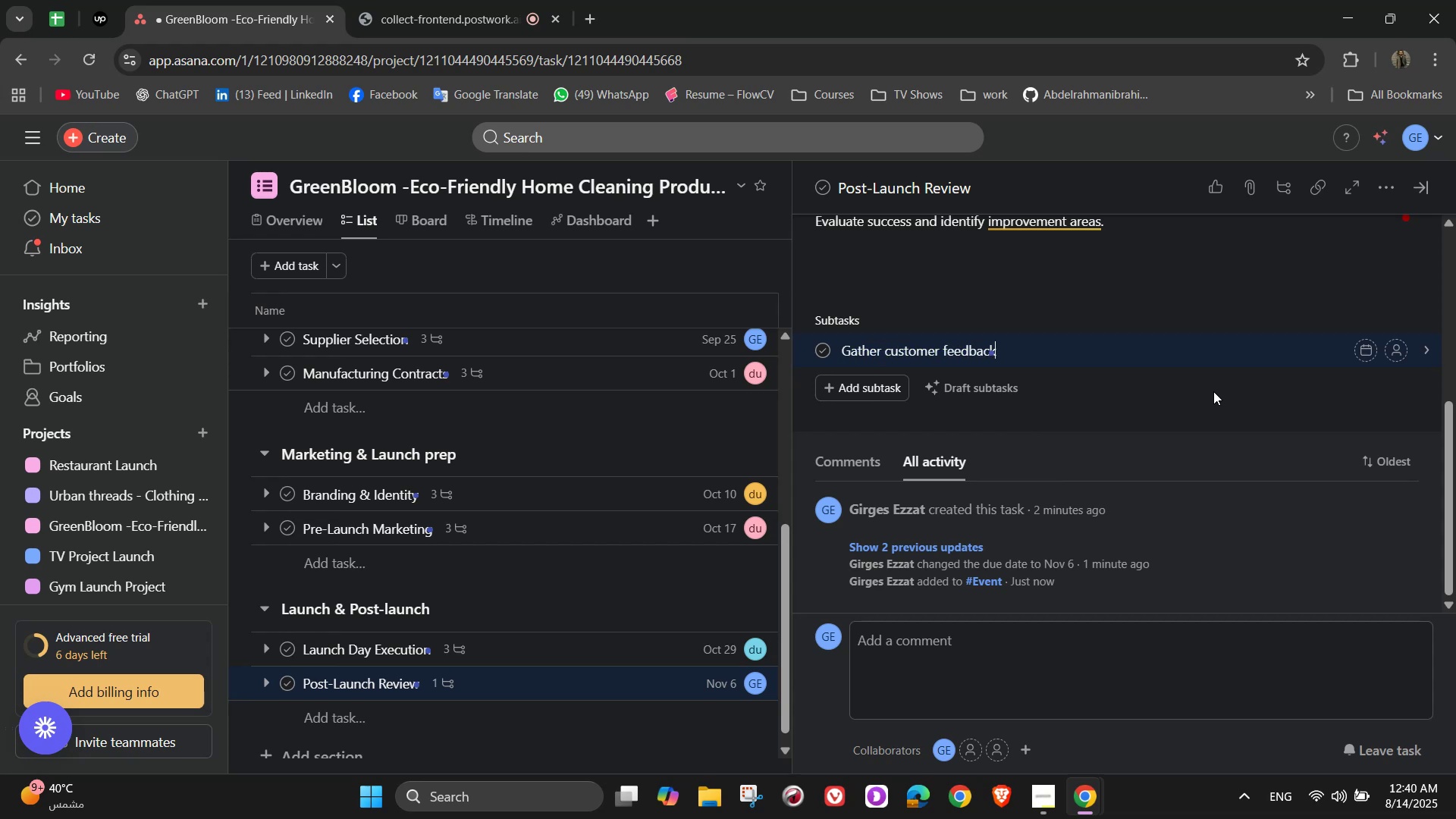 
key(Enter)
 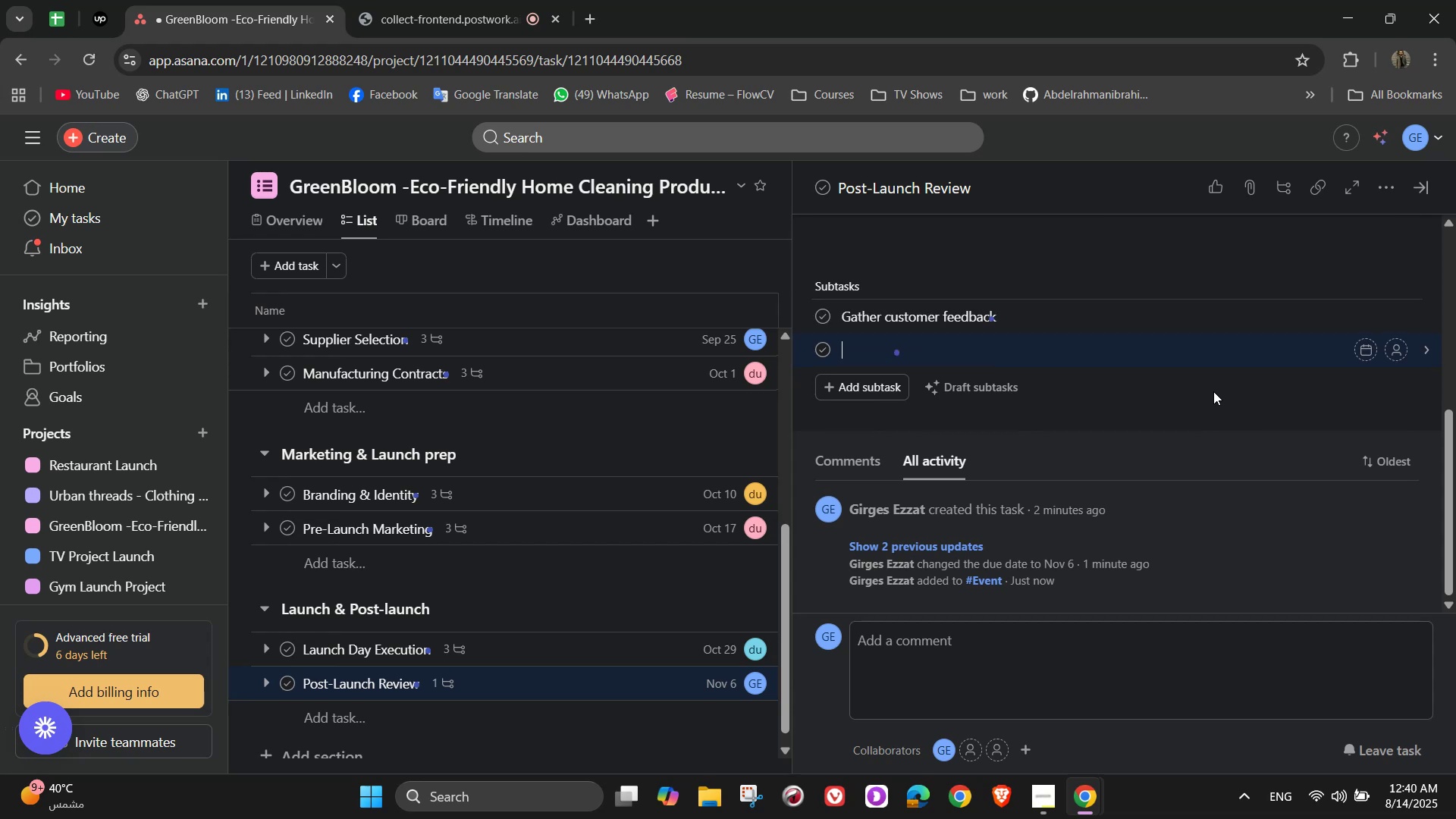 
type(Analyze sales data )
 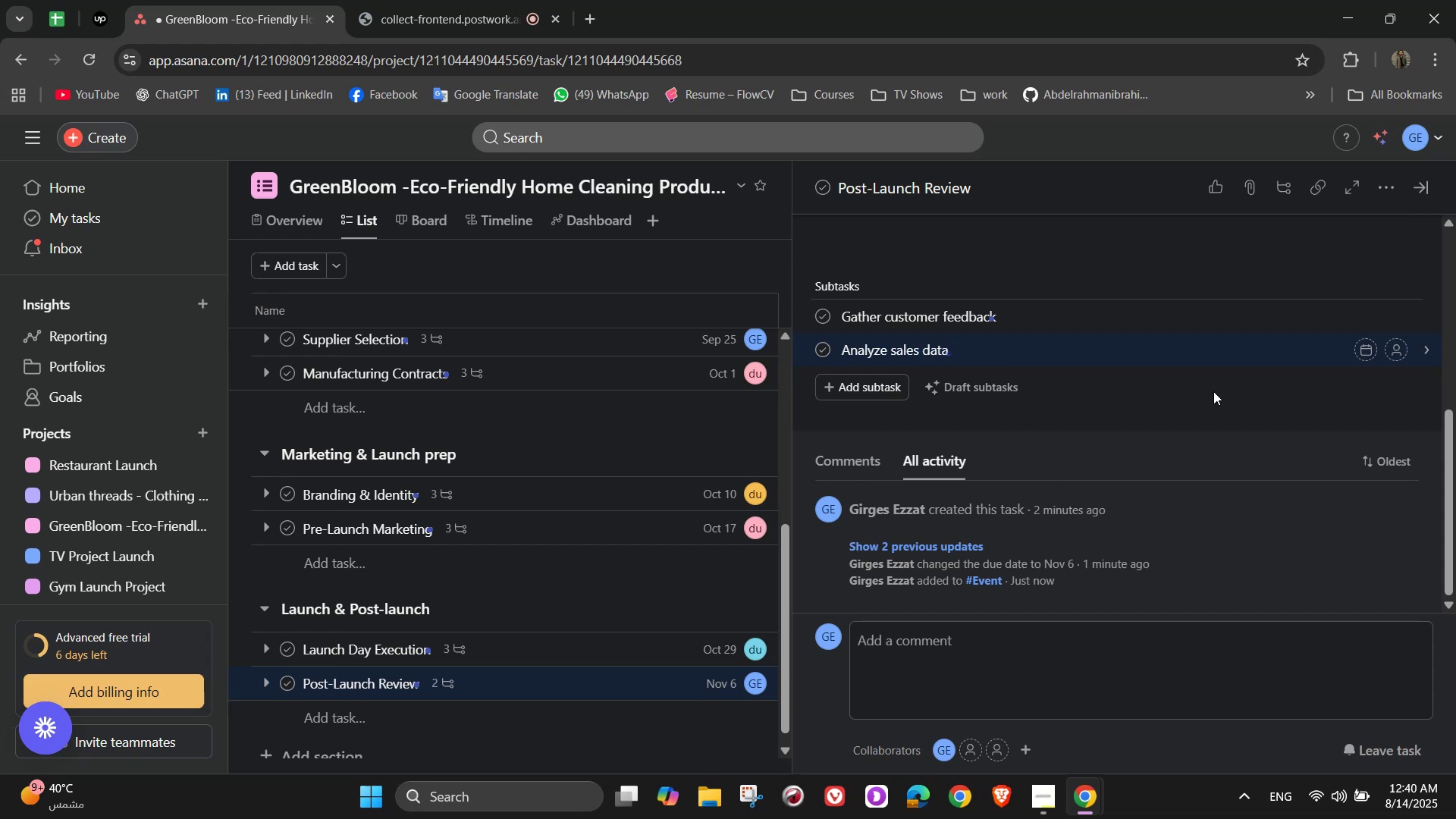 
key(Enter)
 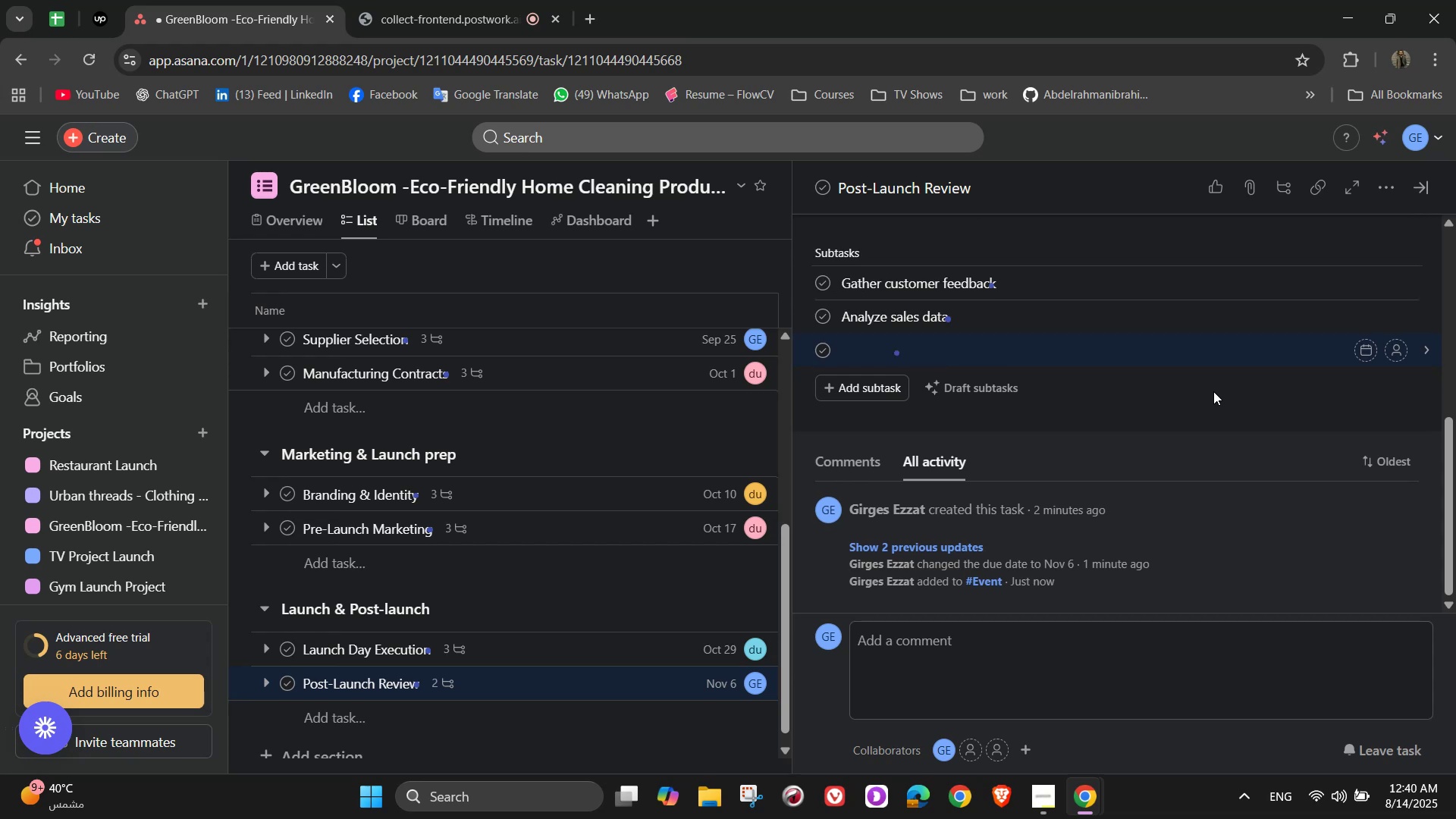 
type(Adjust production )
 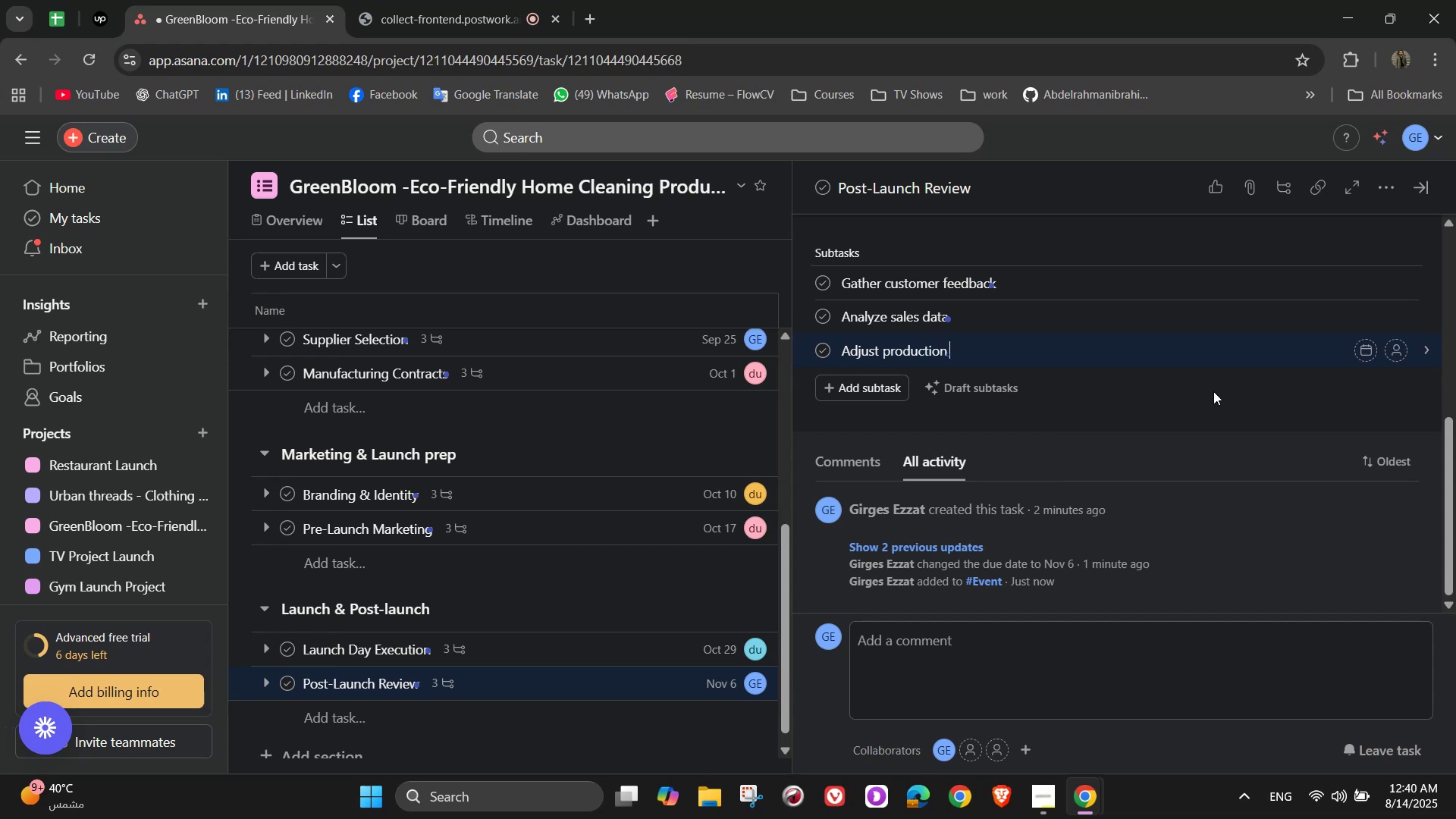 
type(and marketing plans)
 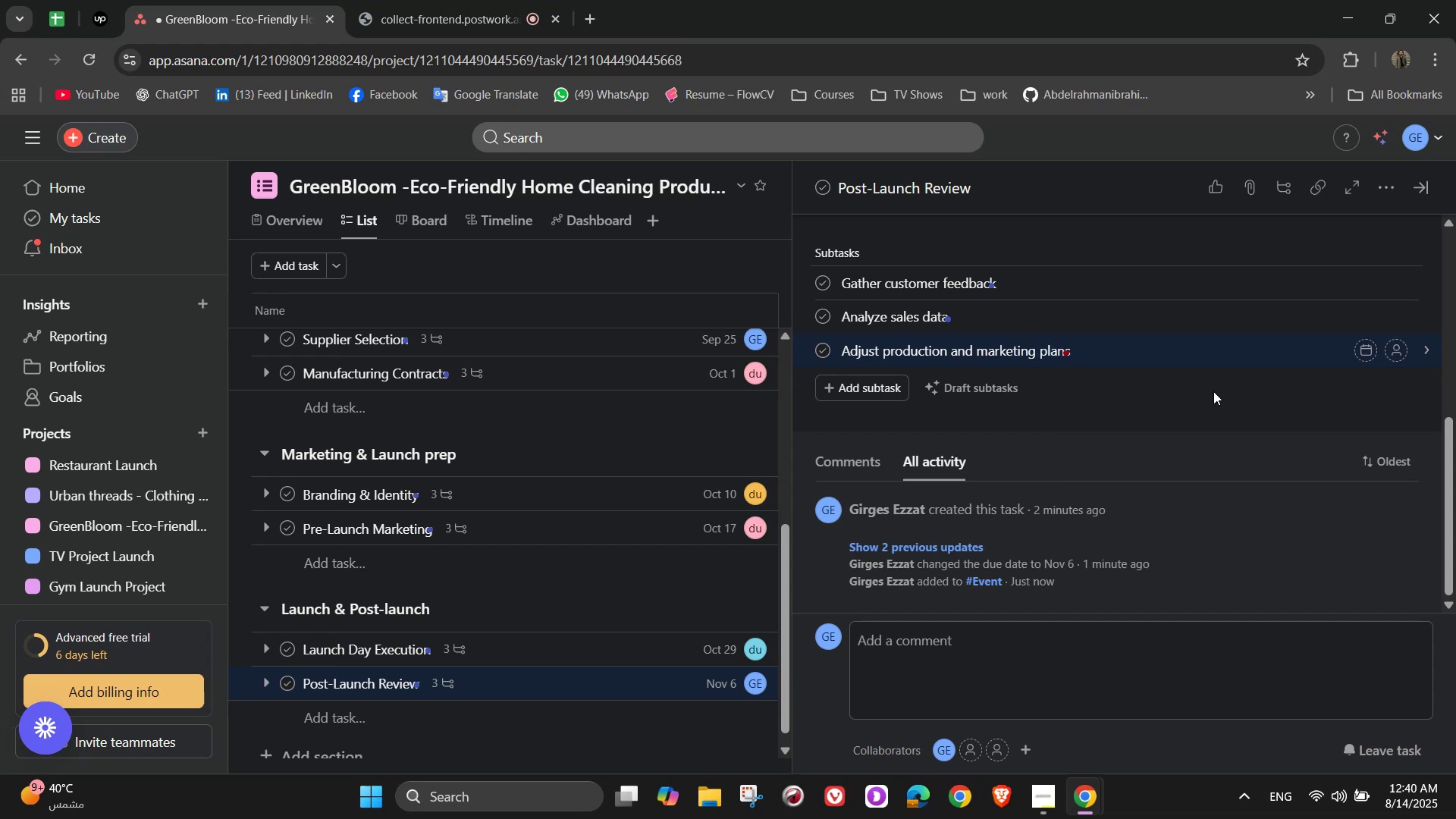 
wait(5.58)
 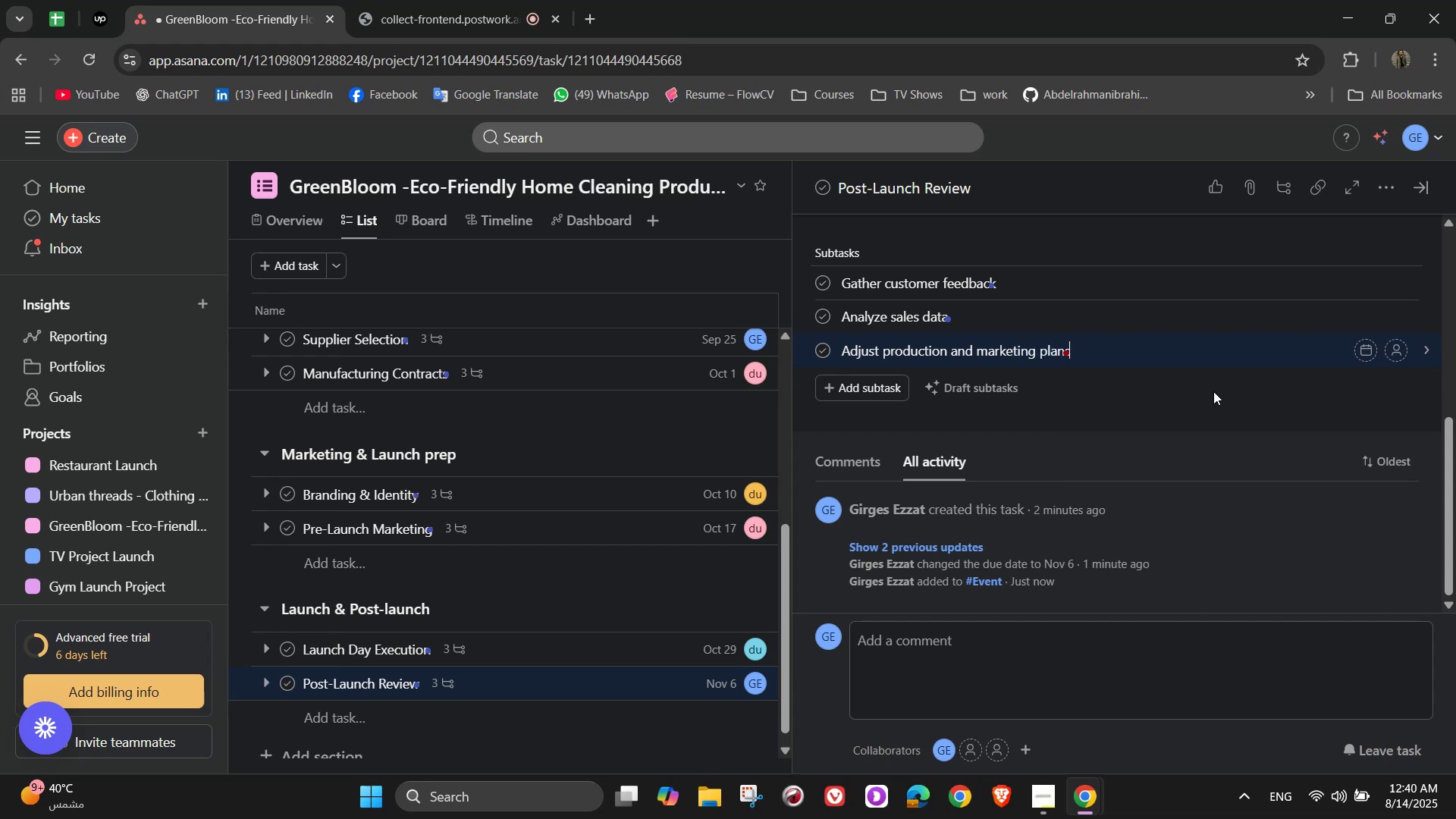 
left_click([1401, 275])
 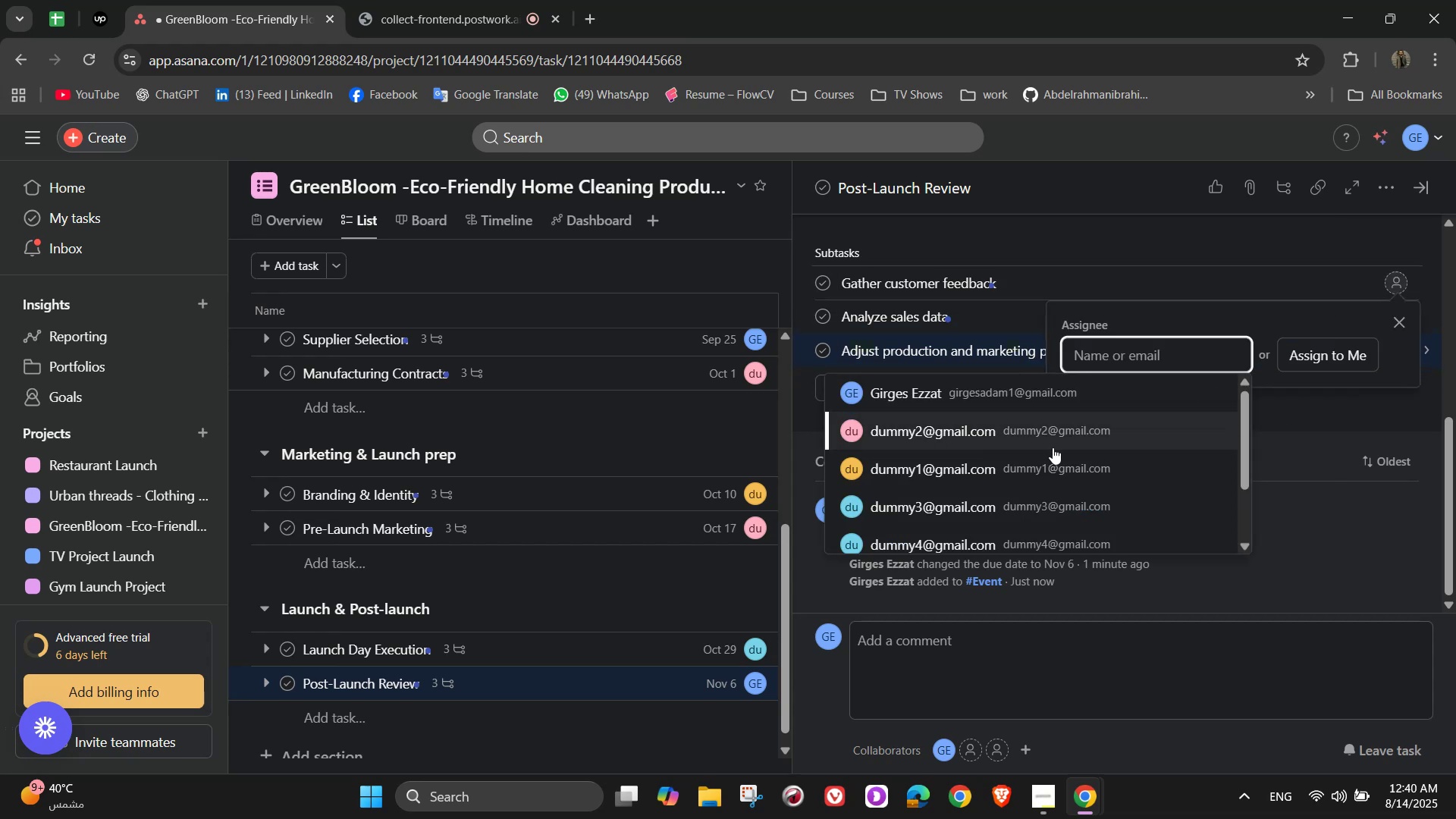 
left_click([1053, 447])
 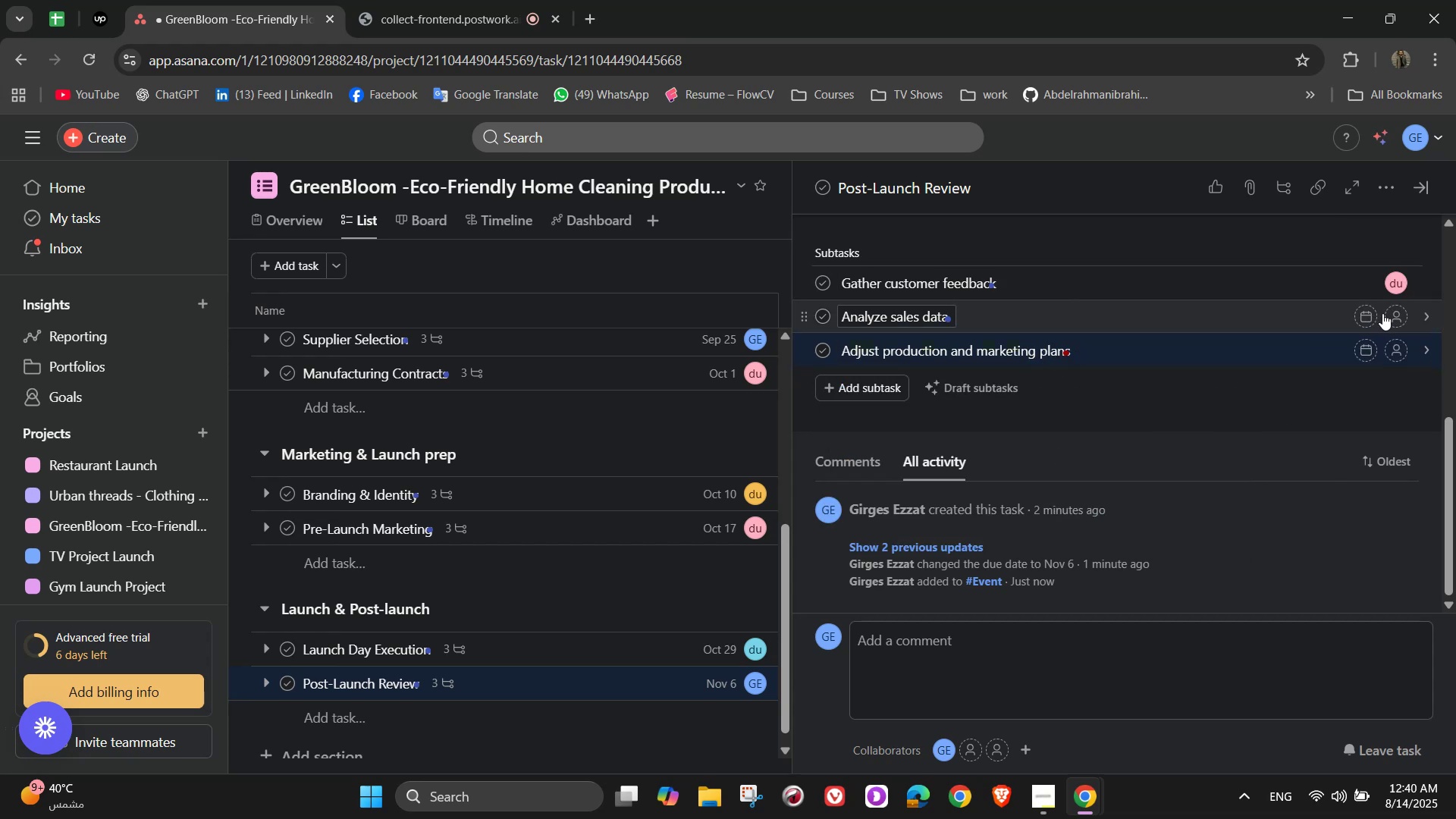 
left_click([1398, 315])
 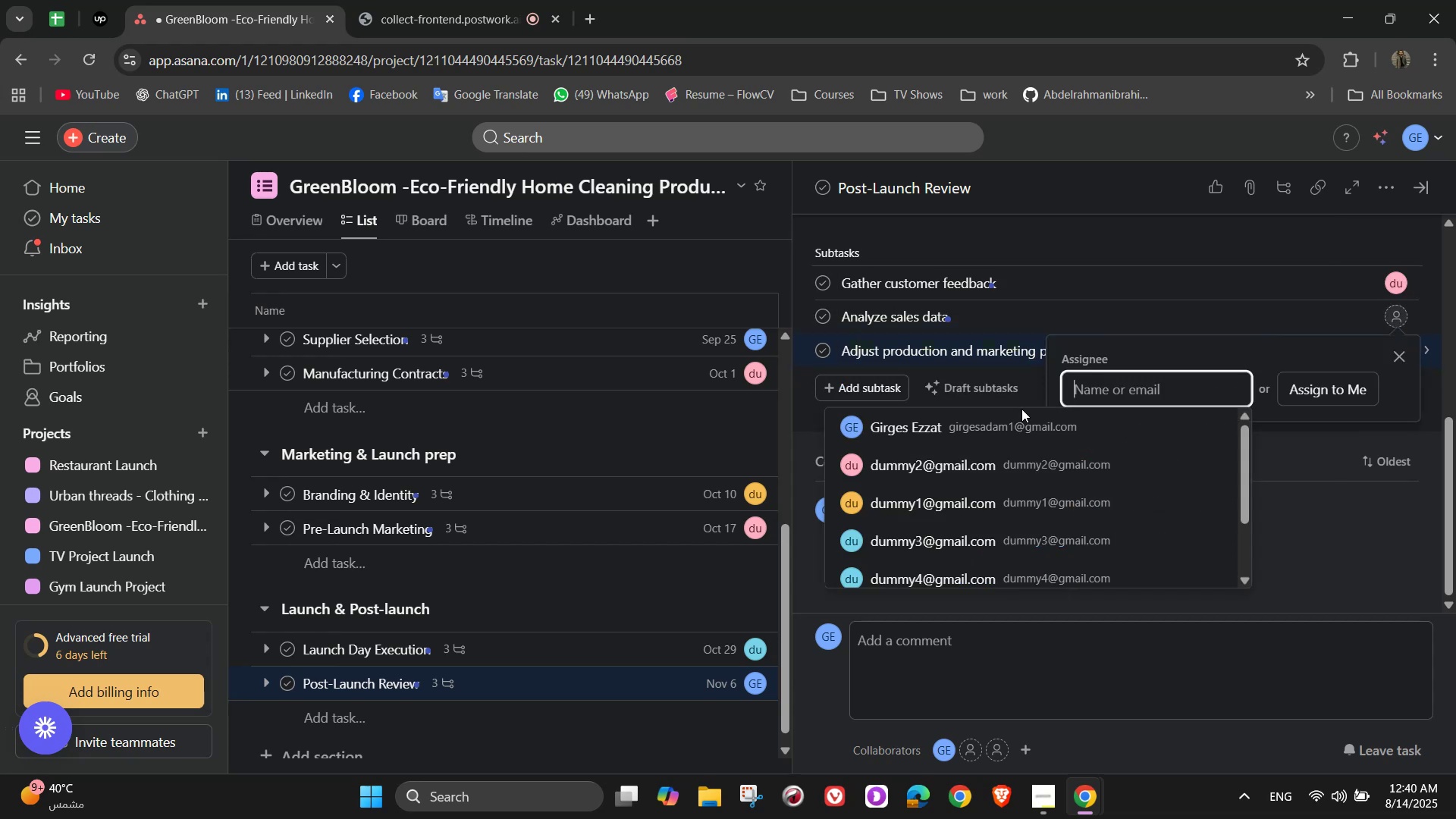 
left_click([1017, 419])
 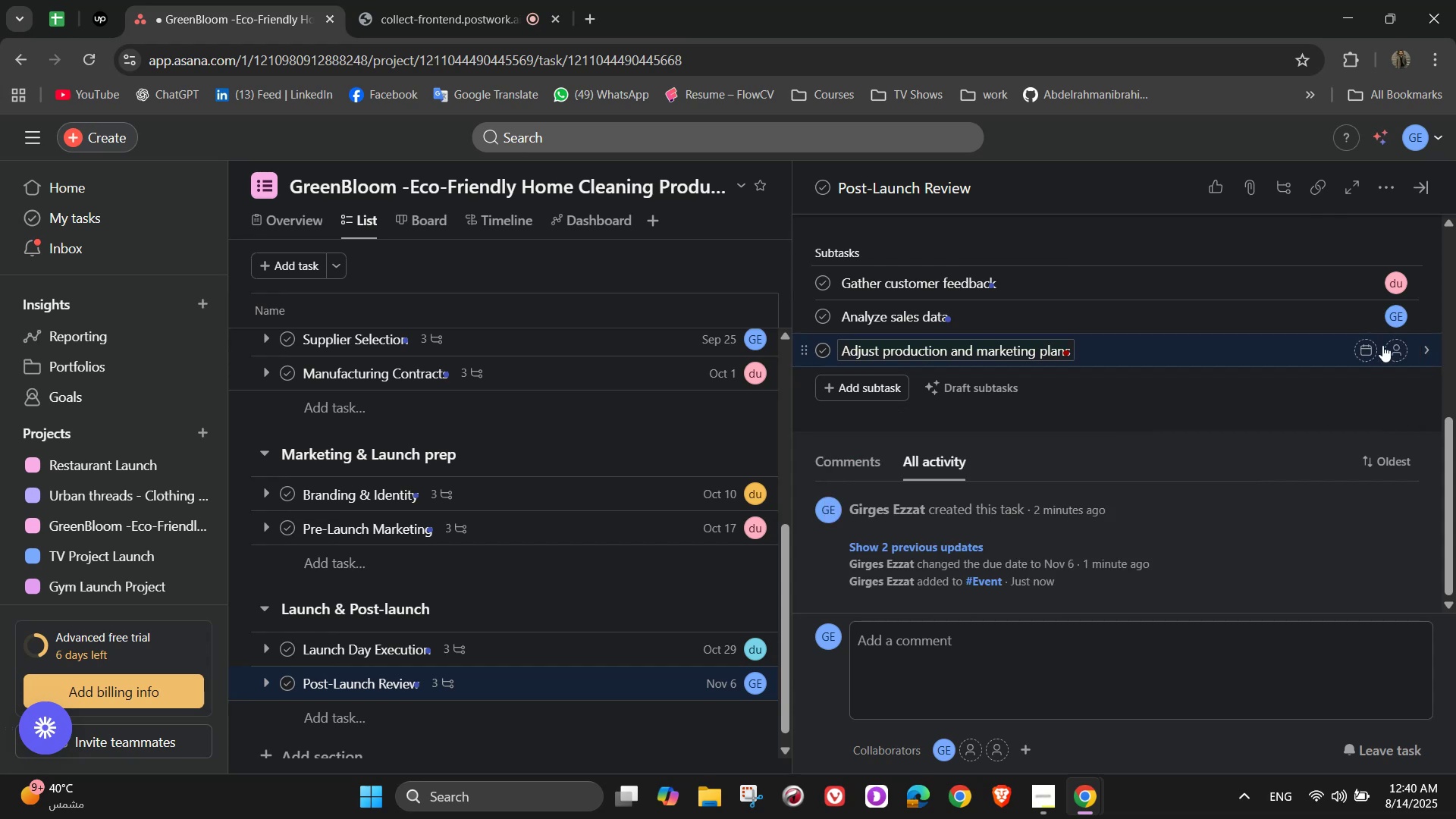 
left_click([1411, 350])
 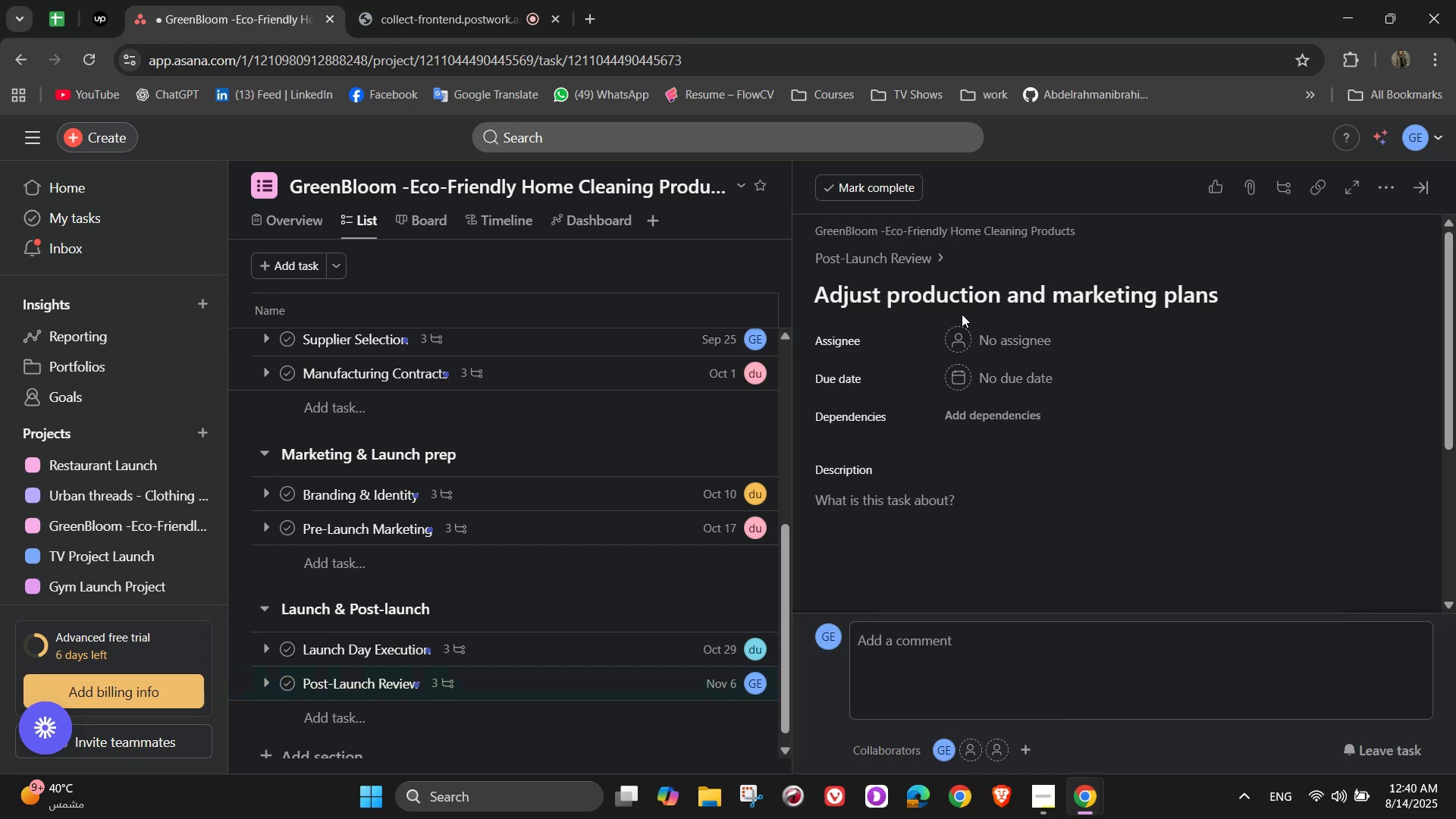 
left_click([974, 336])
 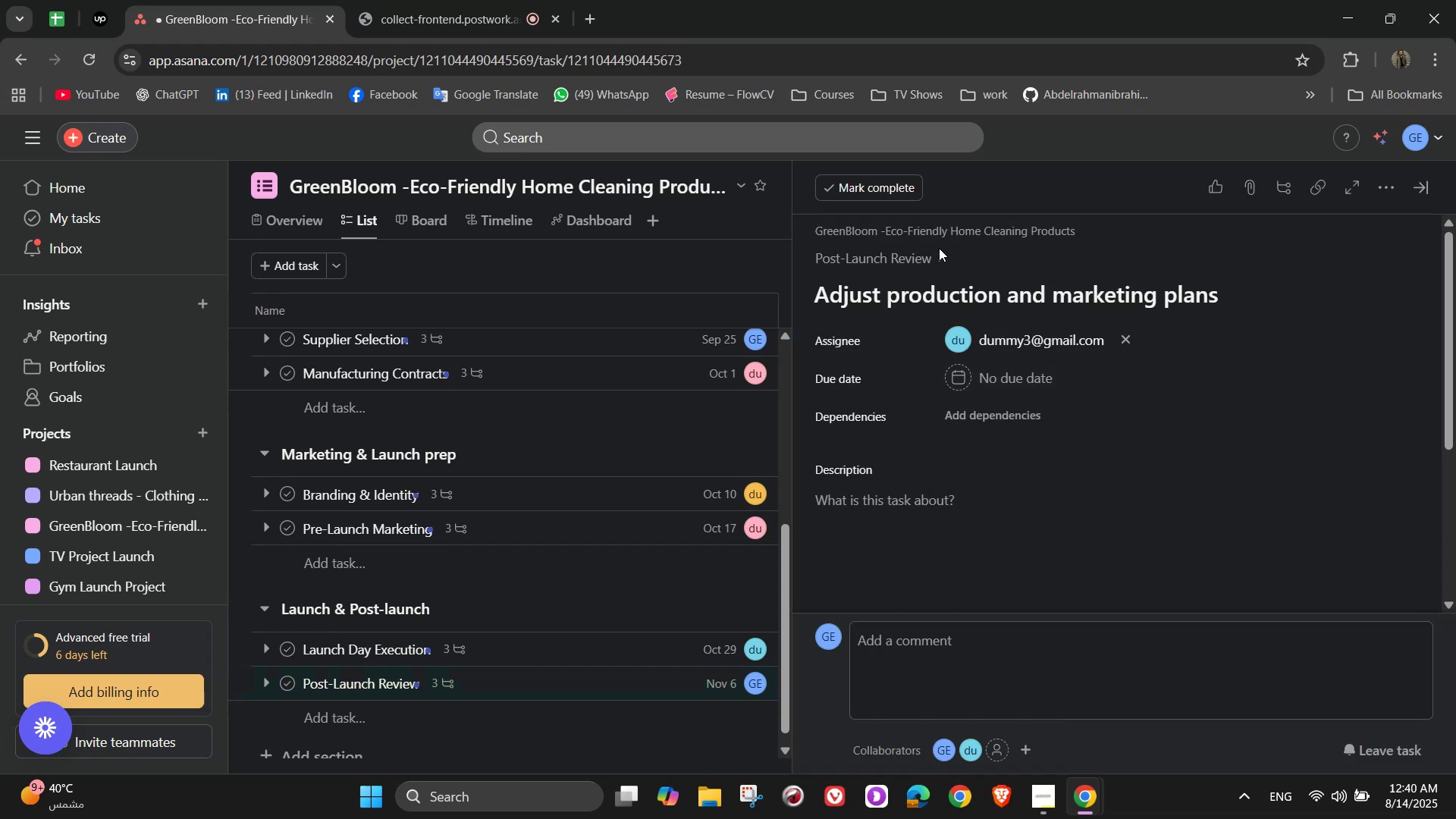 
left_click([924, 256])
 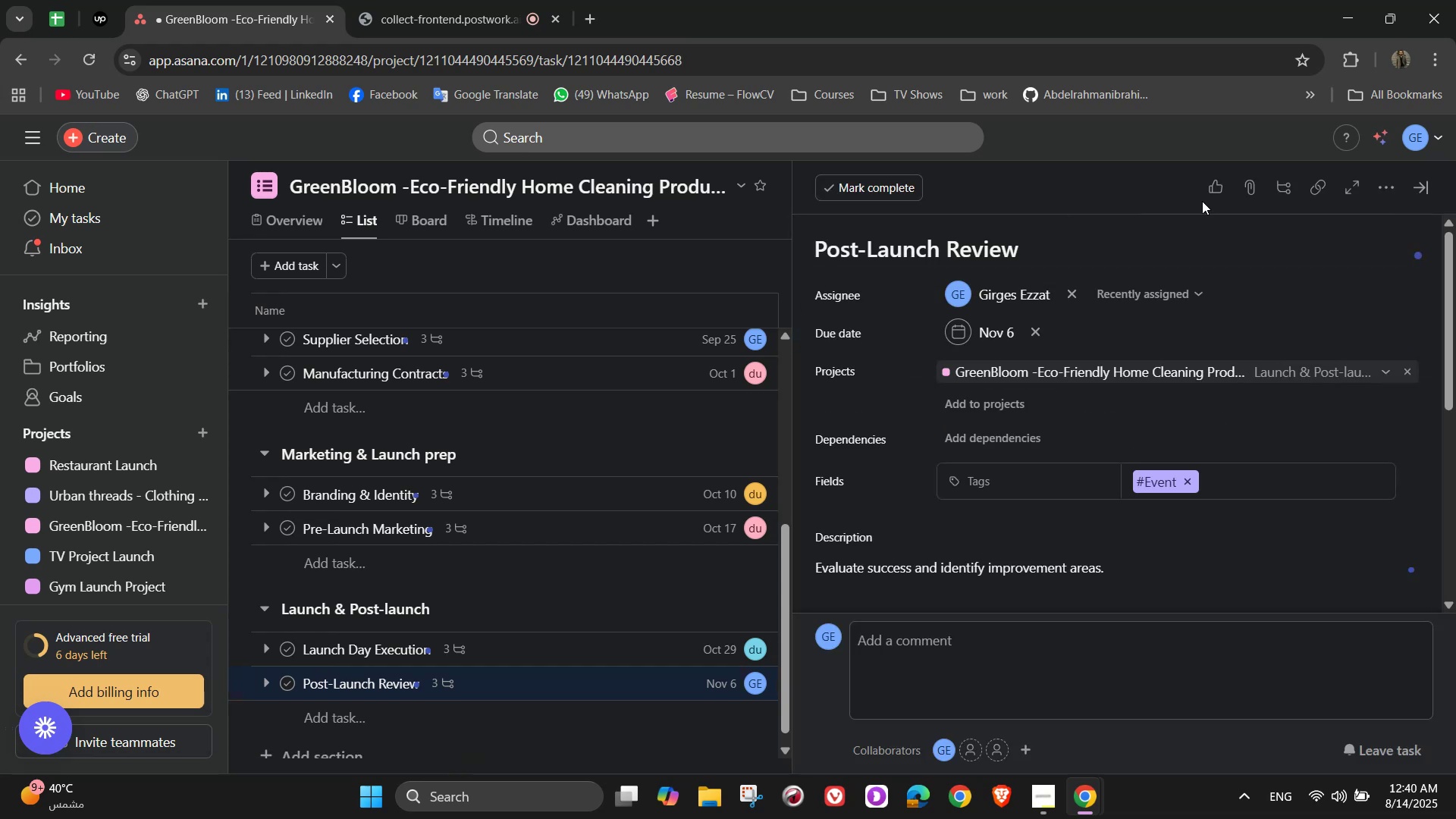 
left_click([1423, 193])
 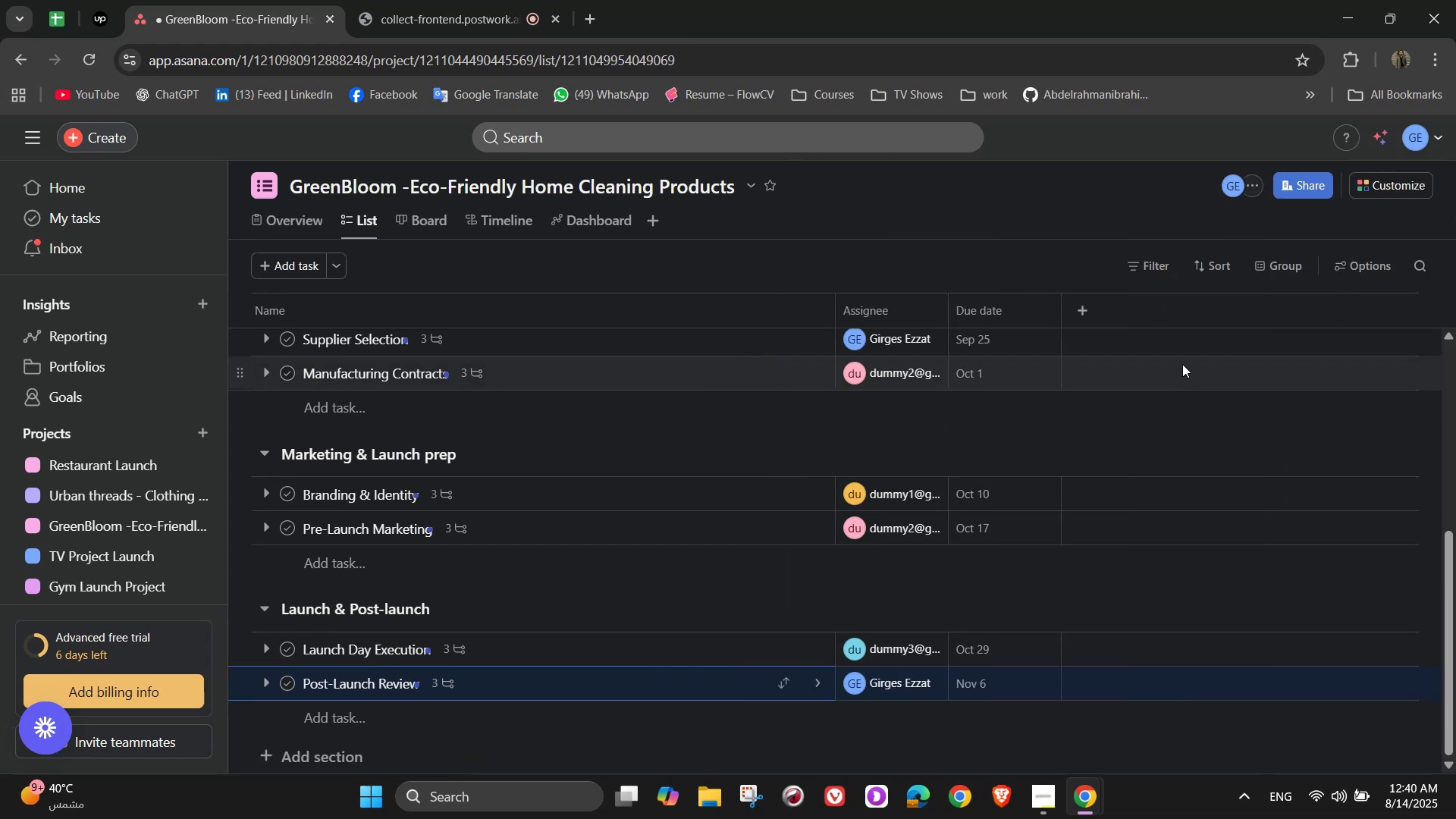 
scroll: coordinate [1059, 484], scroll_direction: down, amount: 2.0
 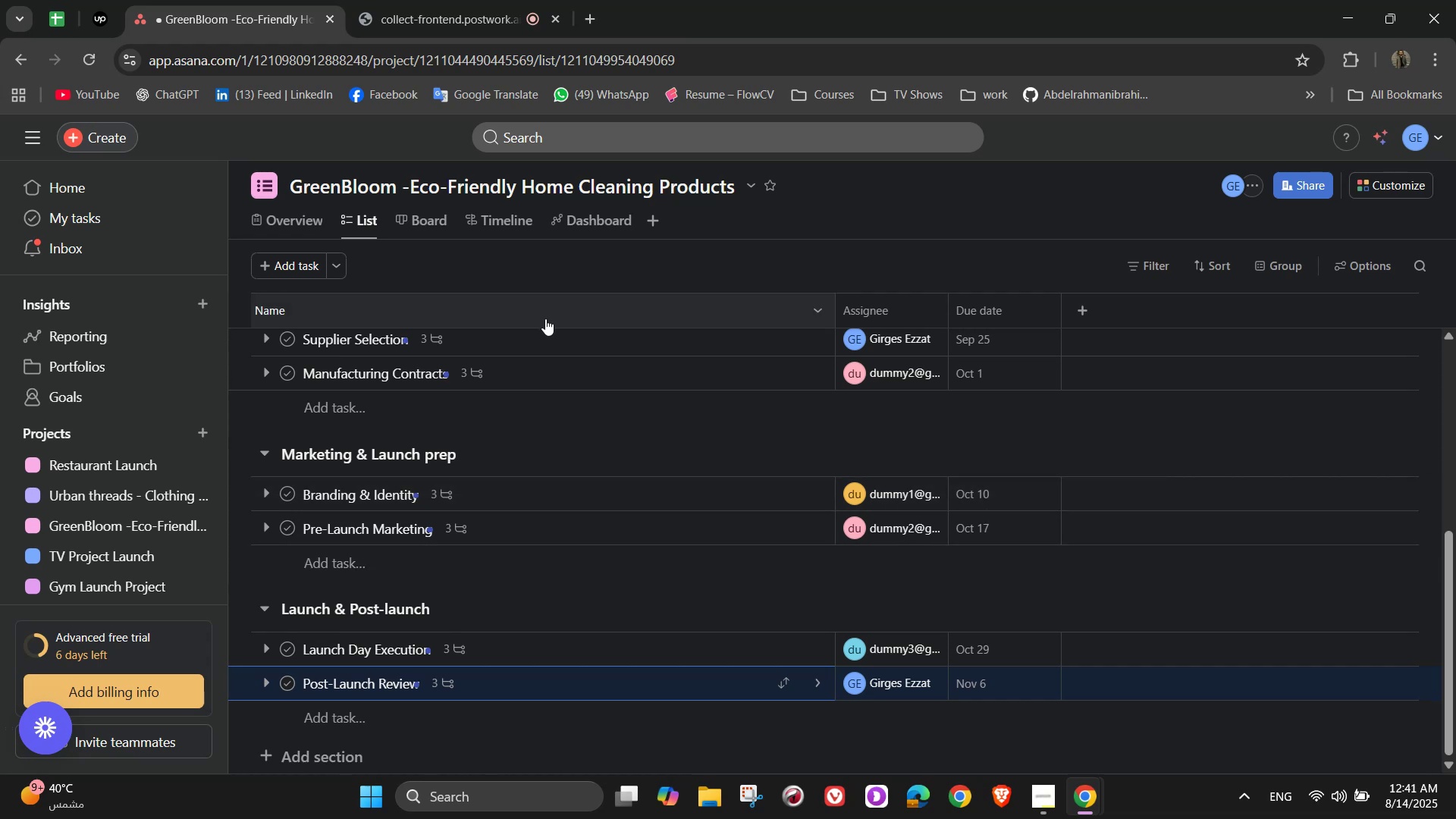 
wait(5.2)
 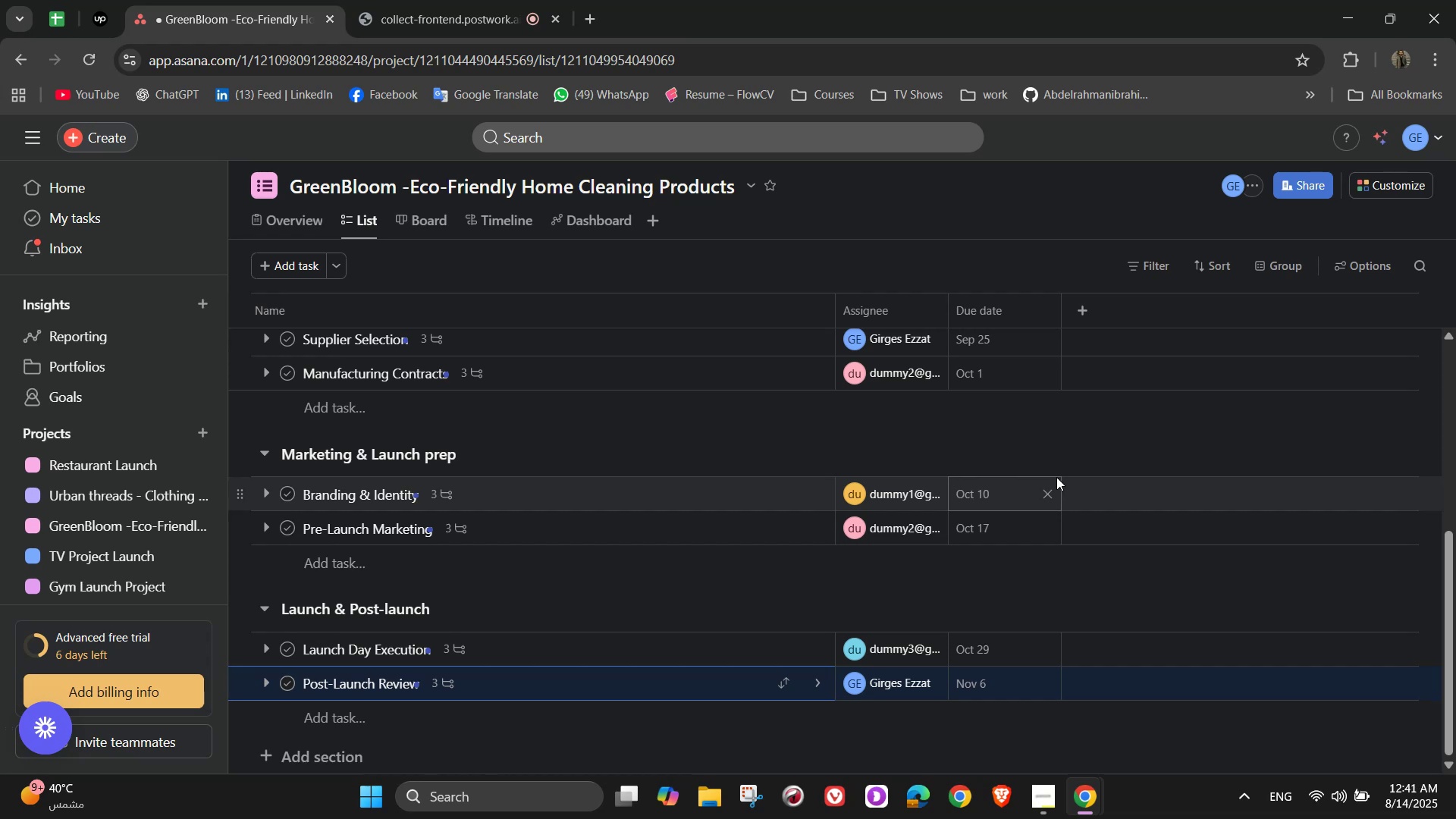 
left_click([274, 221])
 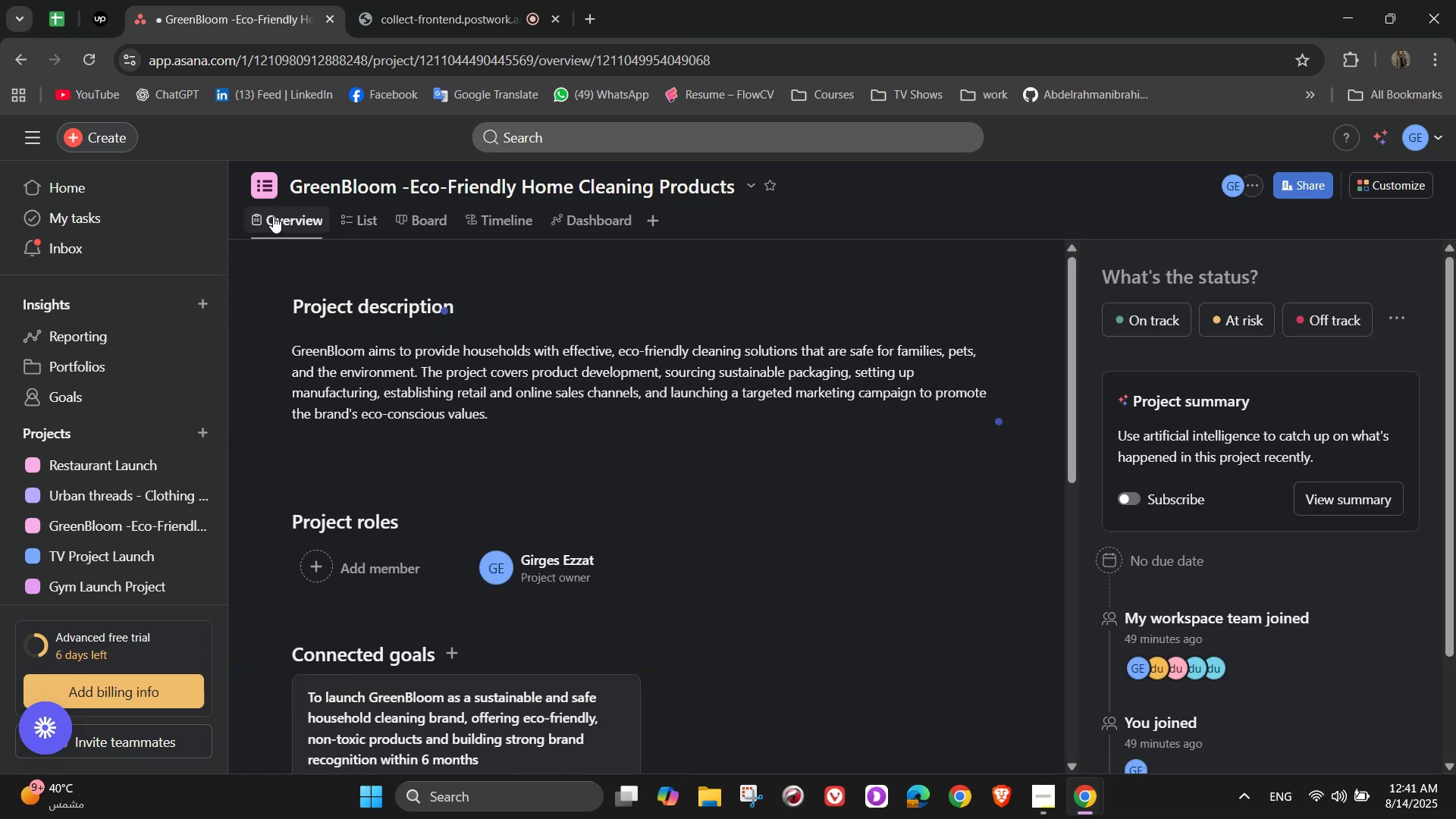 
wait(8.2)
 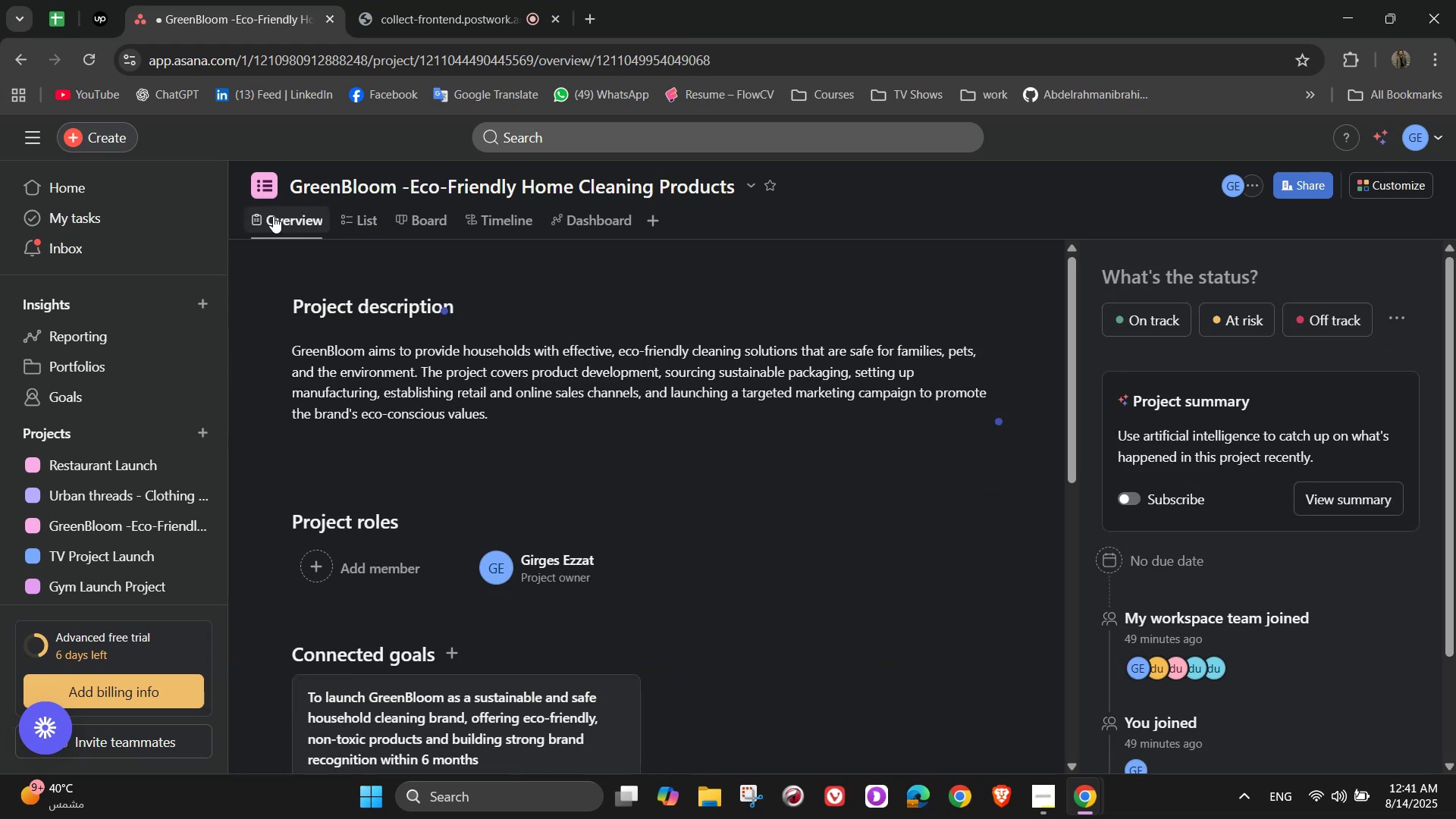 
scroll: coordinate [492, 504], scroll_direction: down, amount: 9.0
 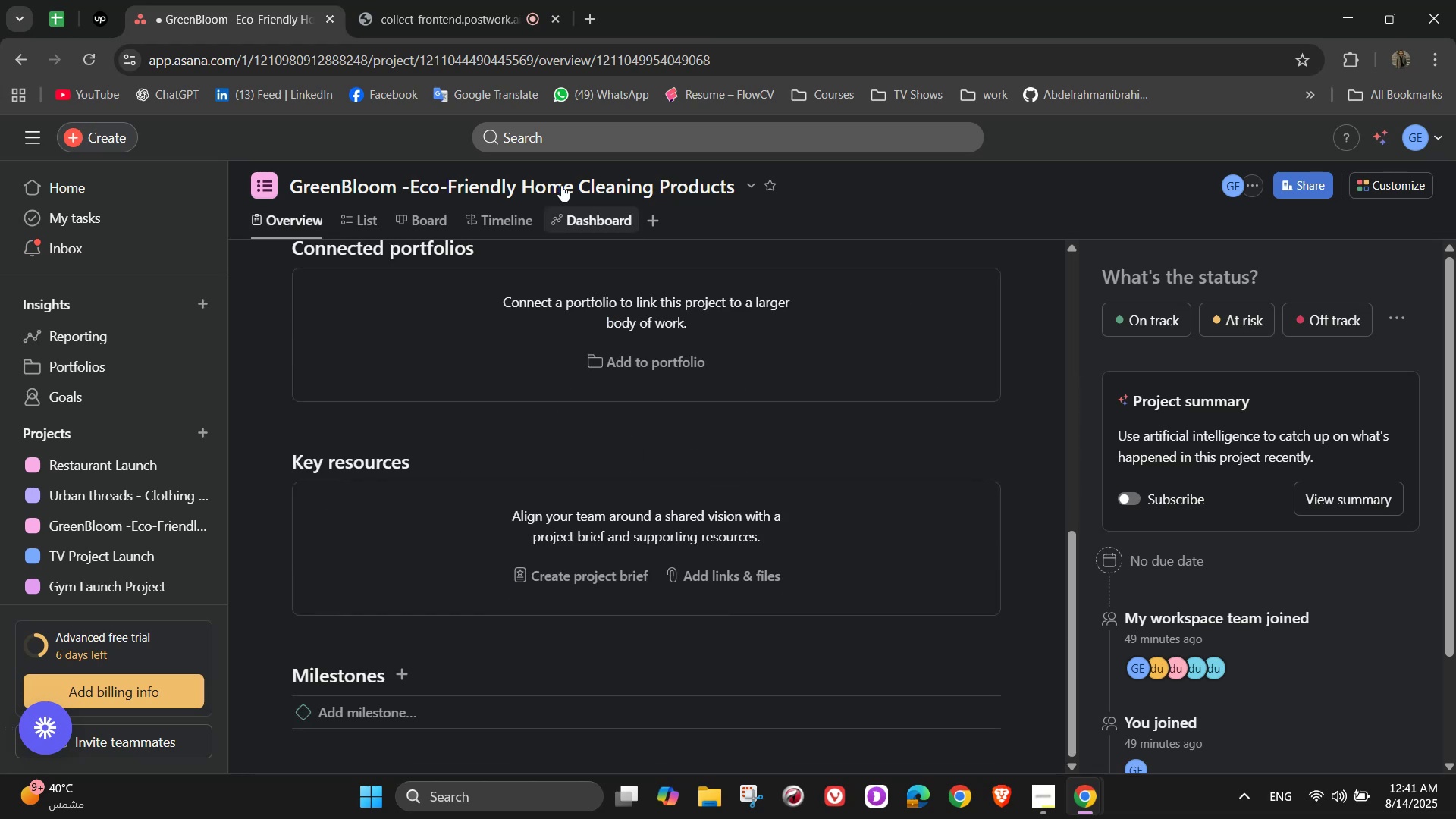 
left_click([475, 0])
 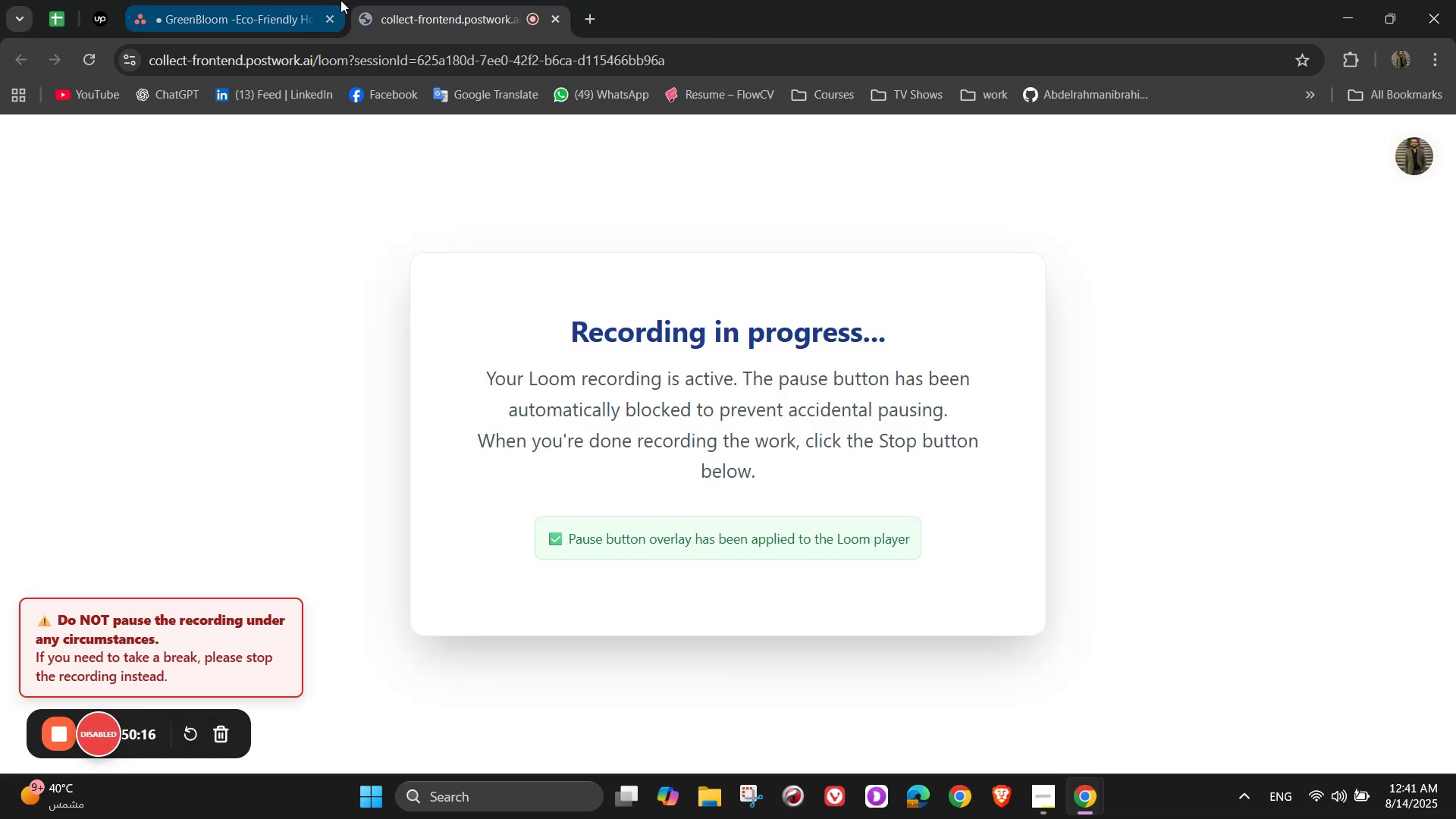 
left_click([214, 0])
 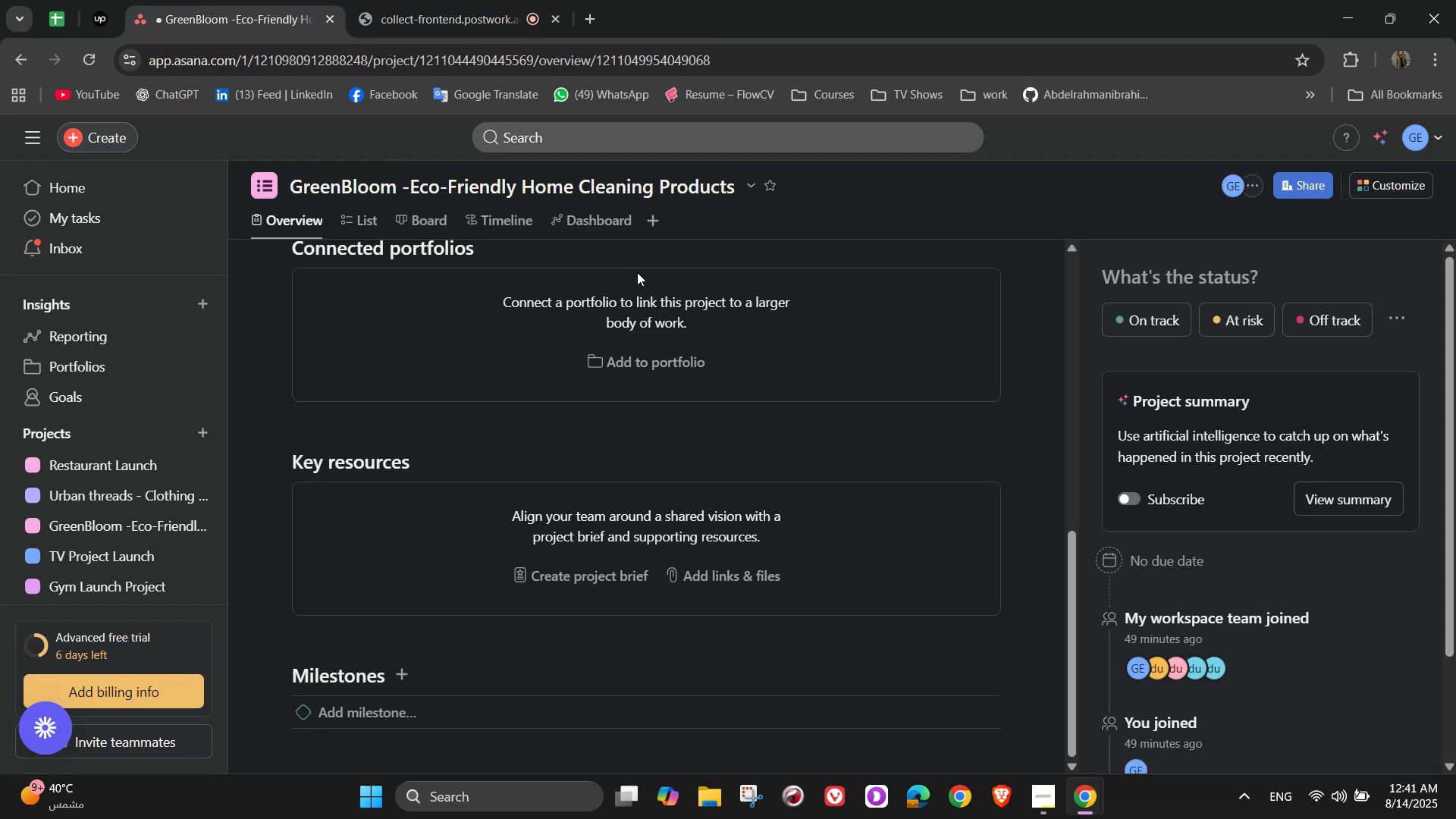 
left_click([613, 207])
 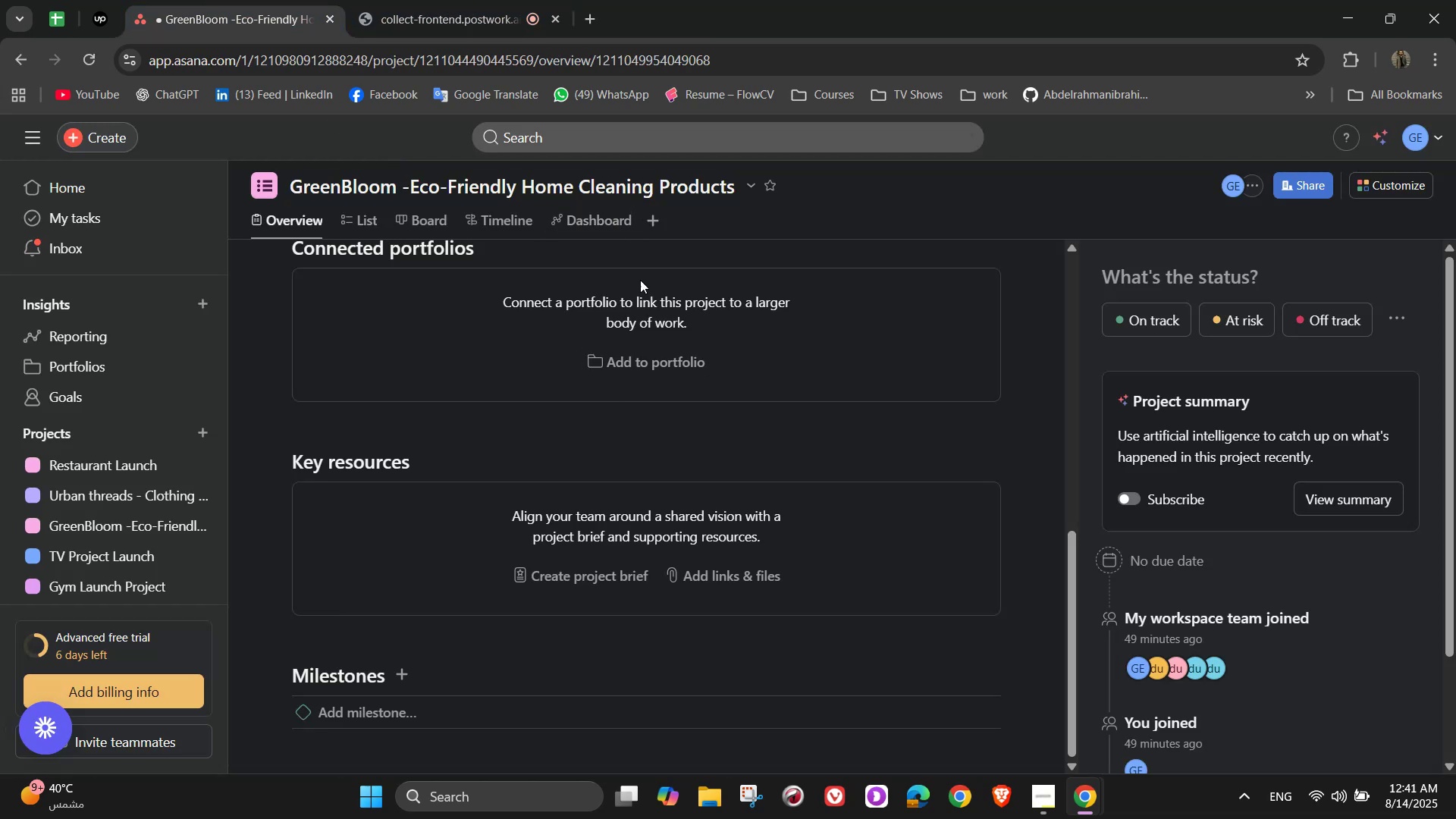 
left_click([604, 231])
 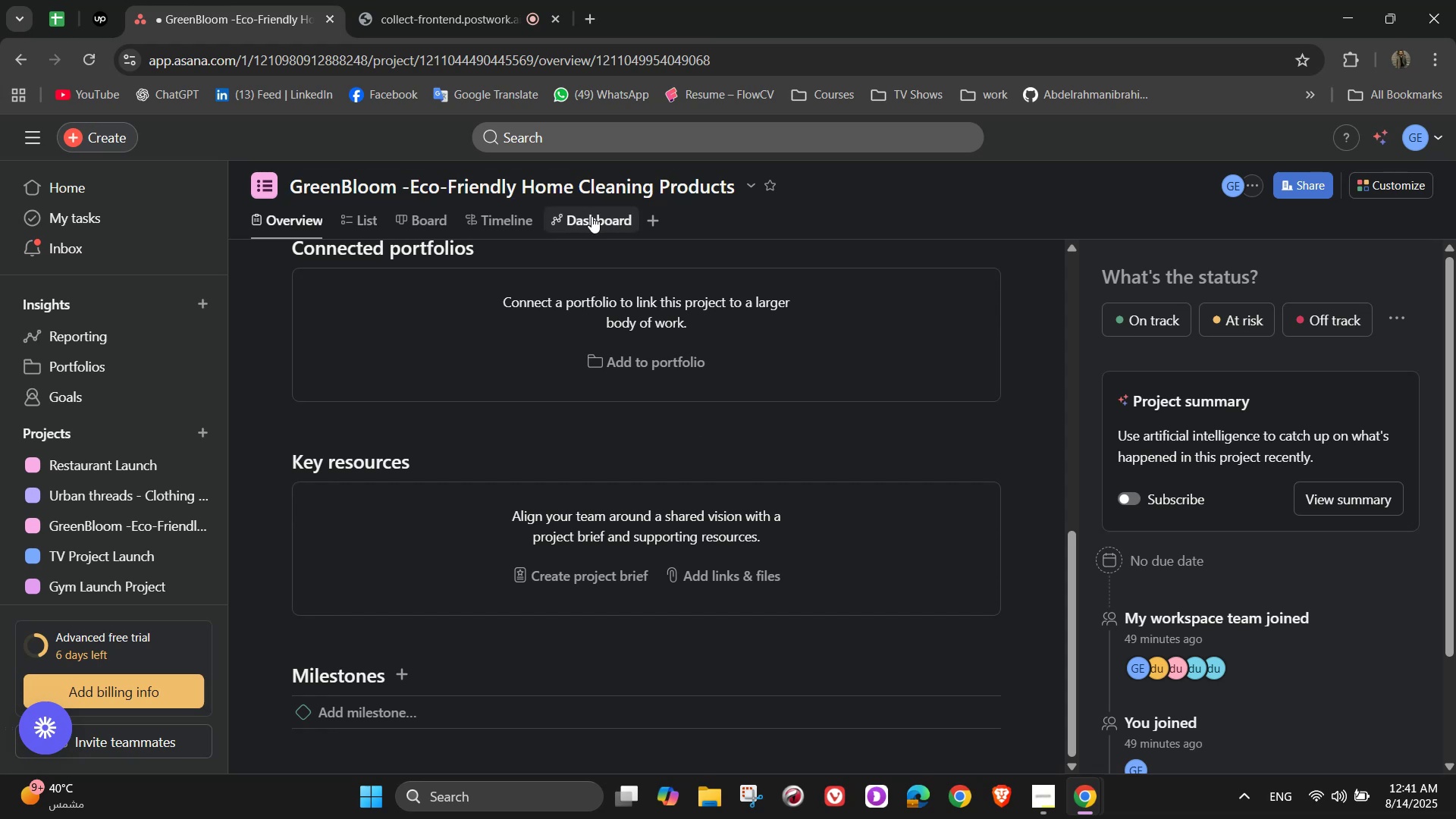 
left_click([604, 227])
 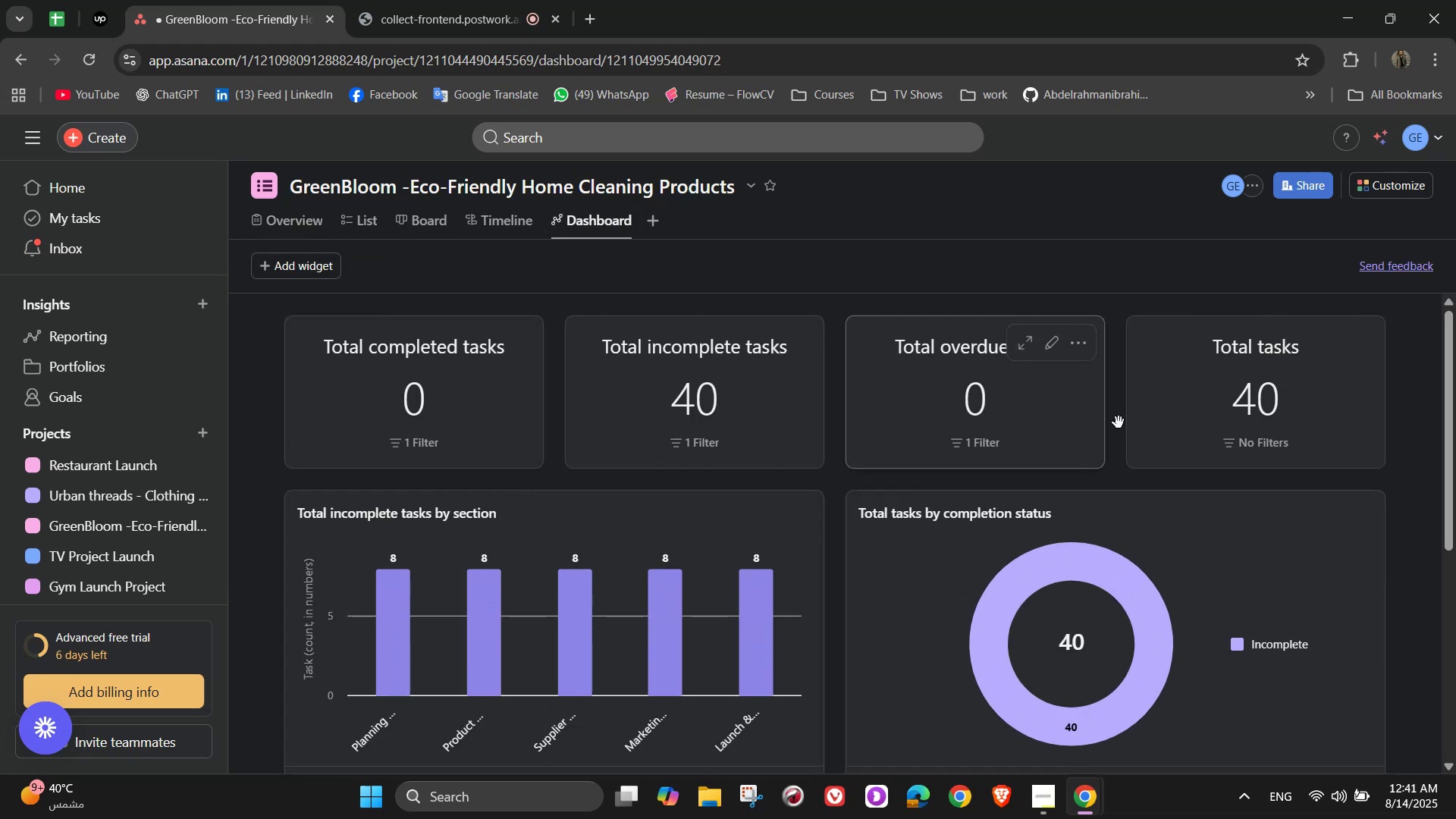 
left_click([1074, 356])
 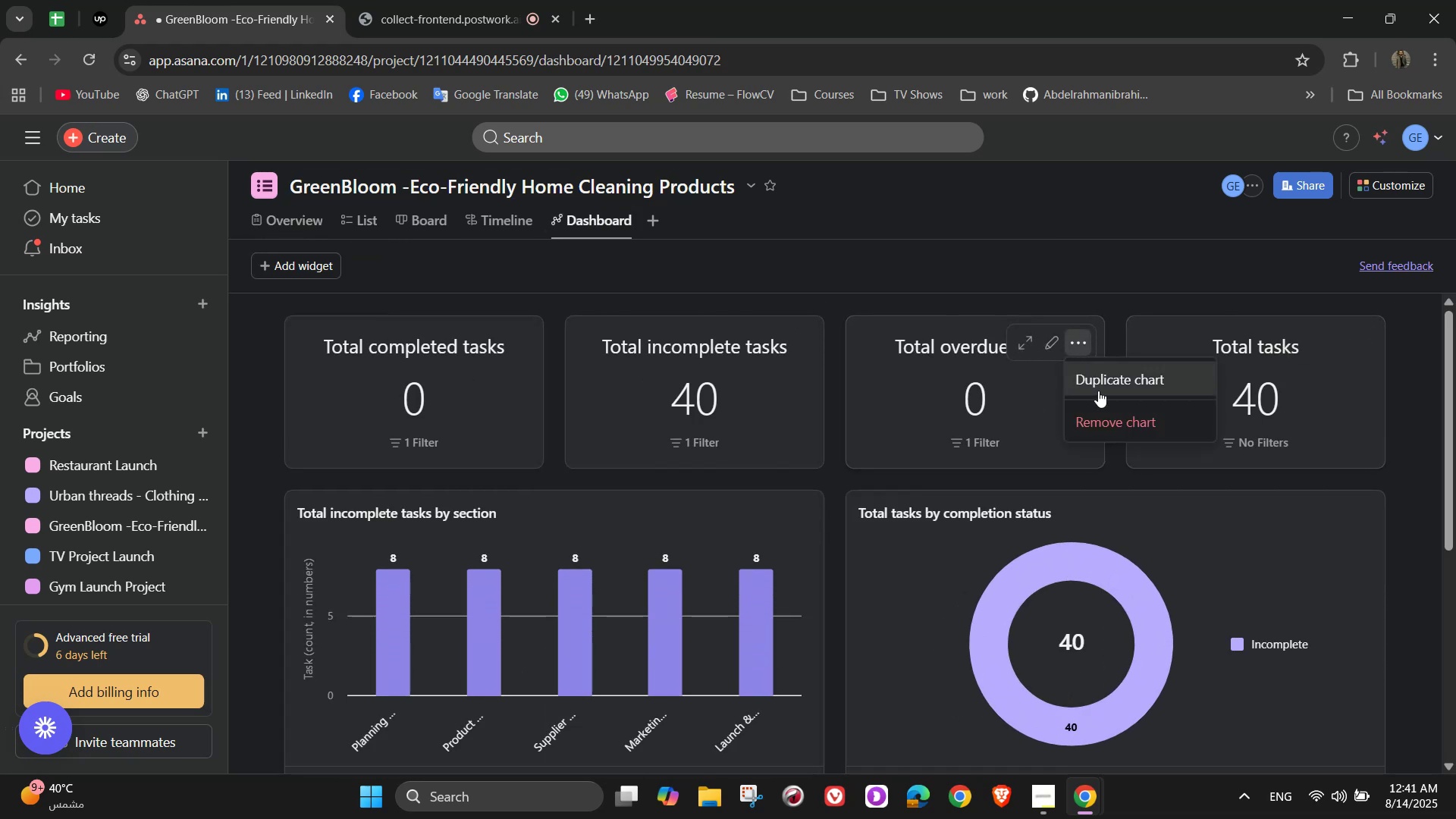 
left_click([1106, 413])
 